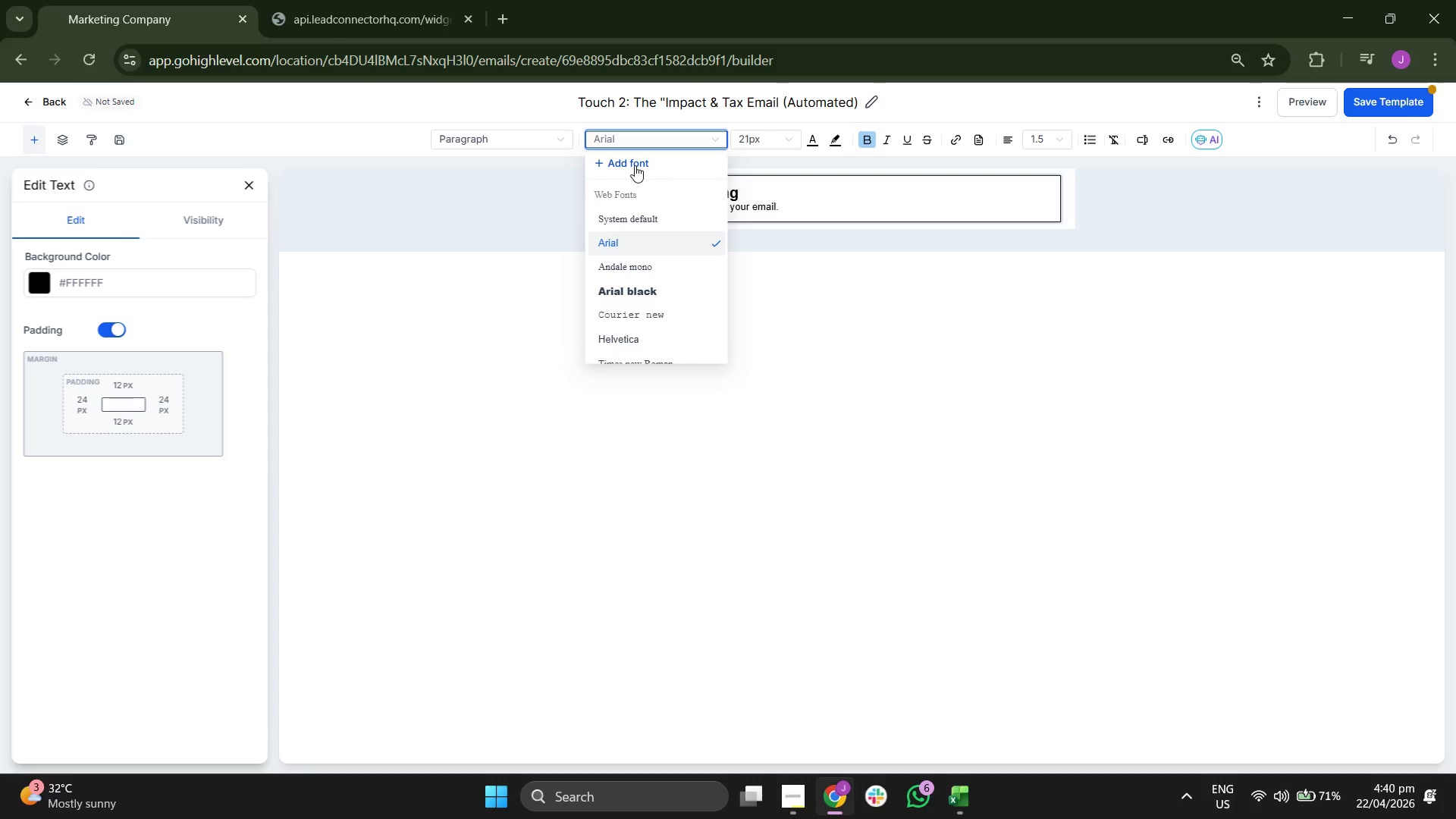 
left_click([861, 302])
 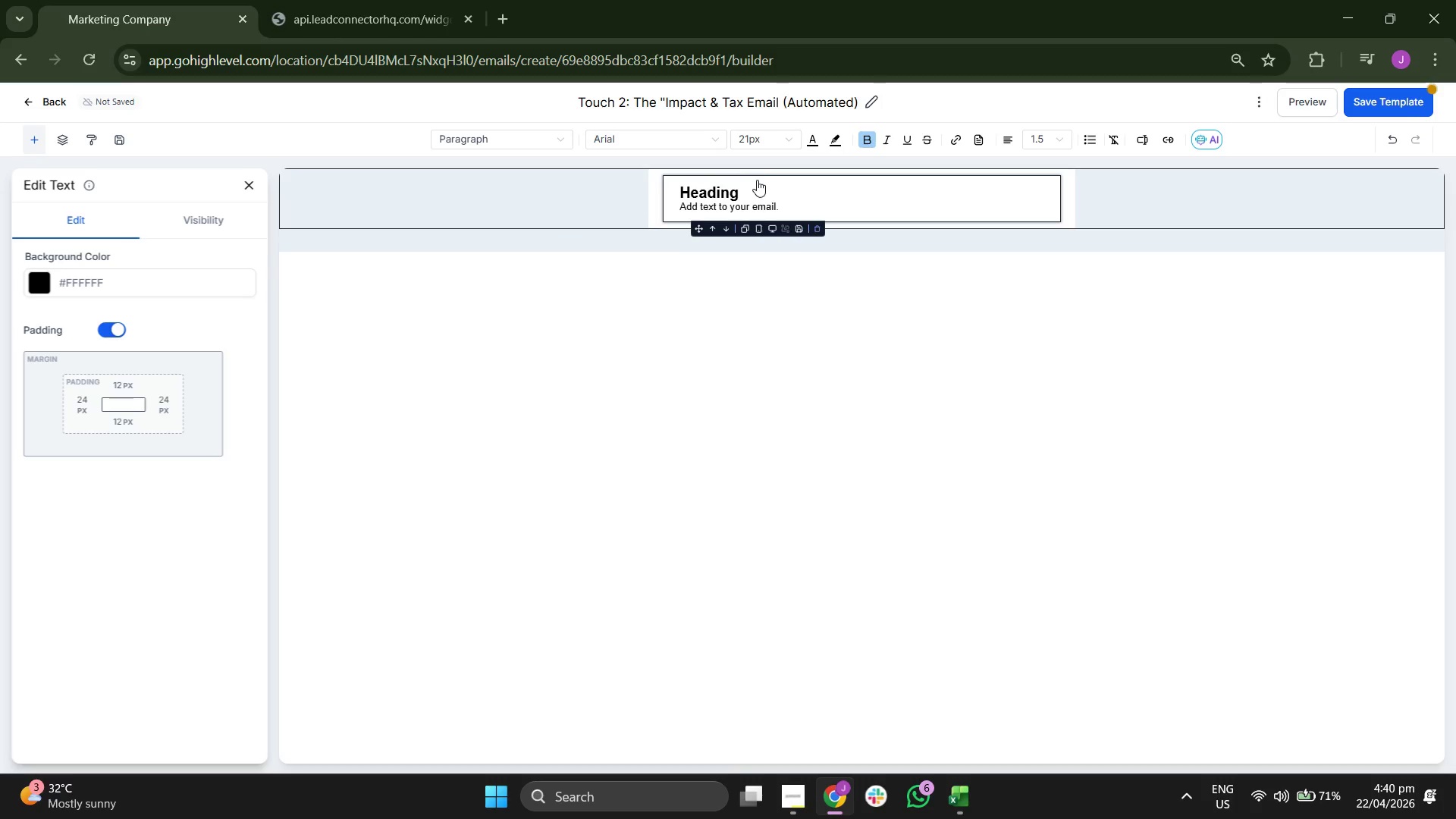 
double_click([761, 190])
 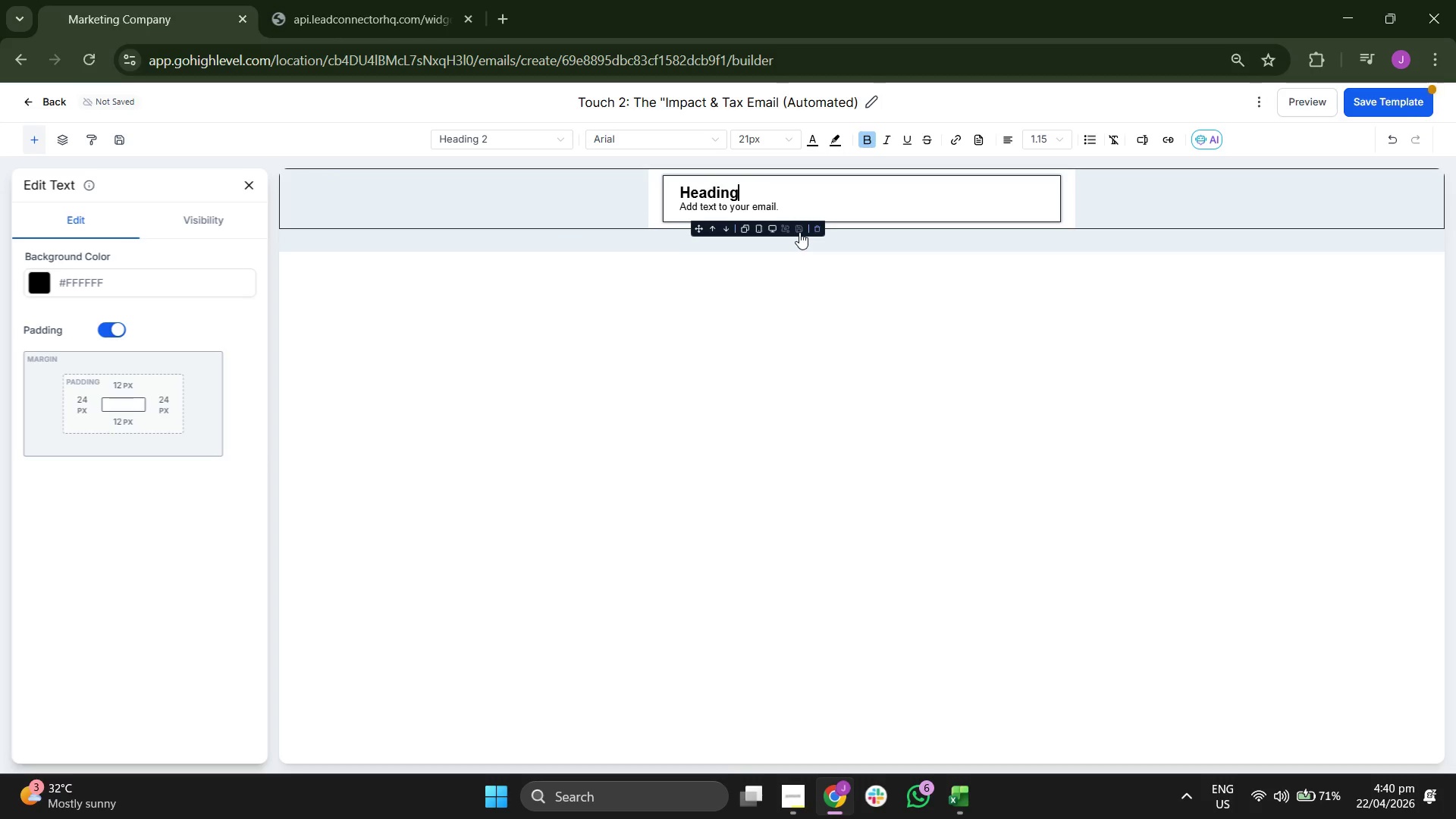 
key(Backspace)
 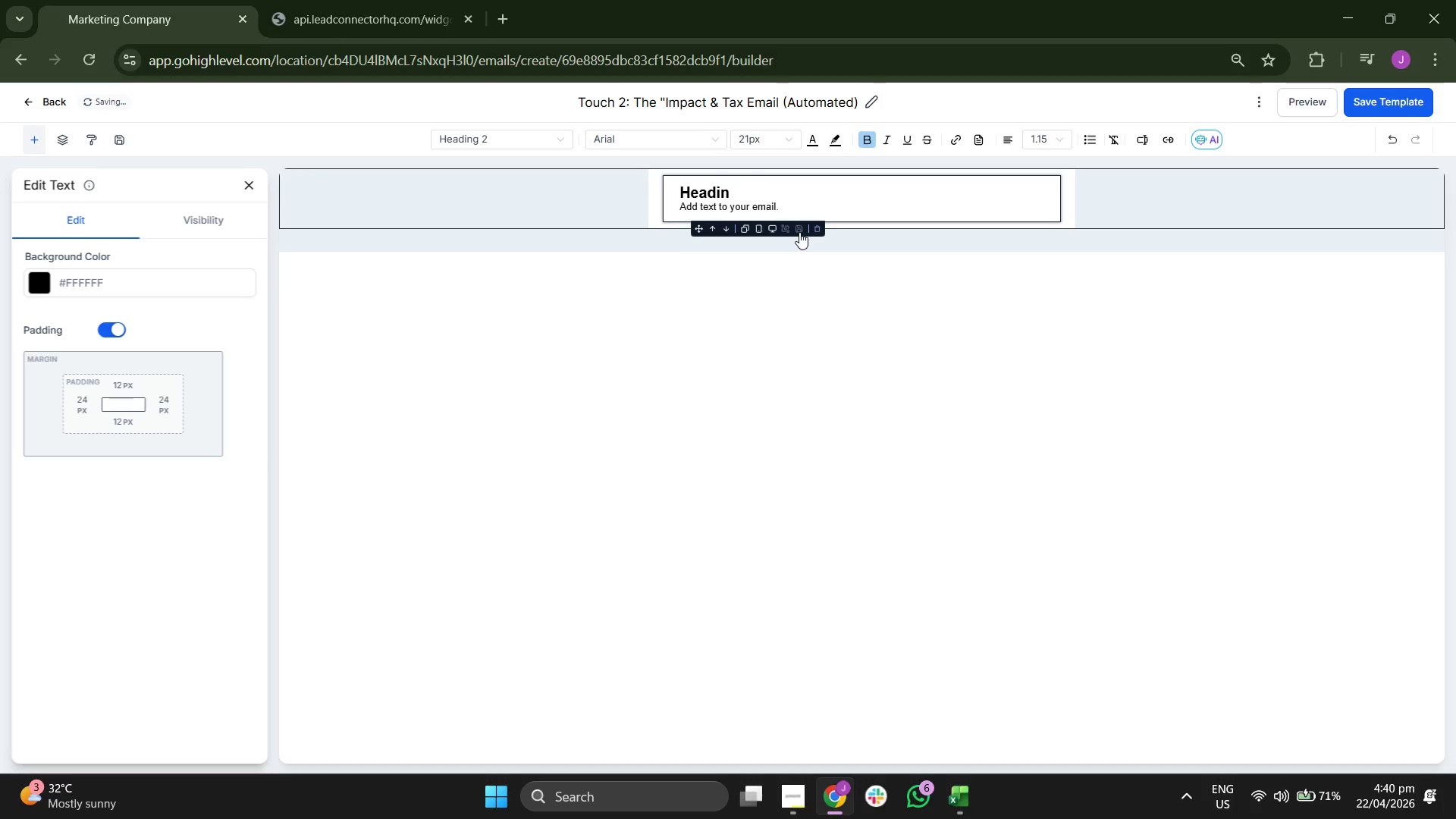 
key(Backspace)
 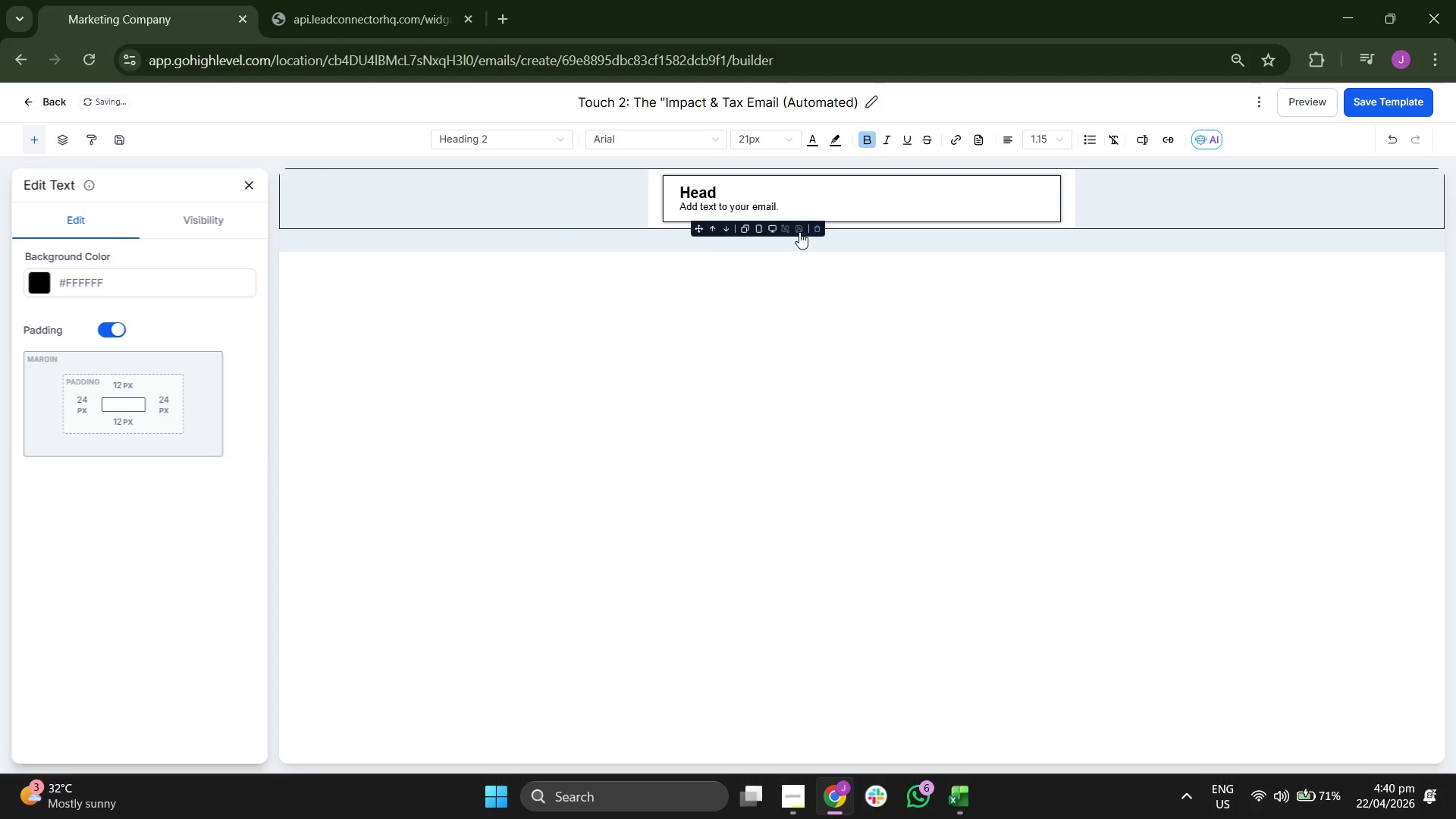 
key(Backspace)
 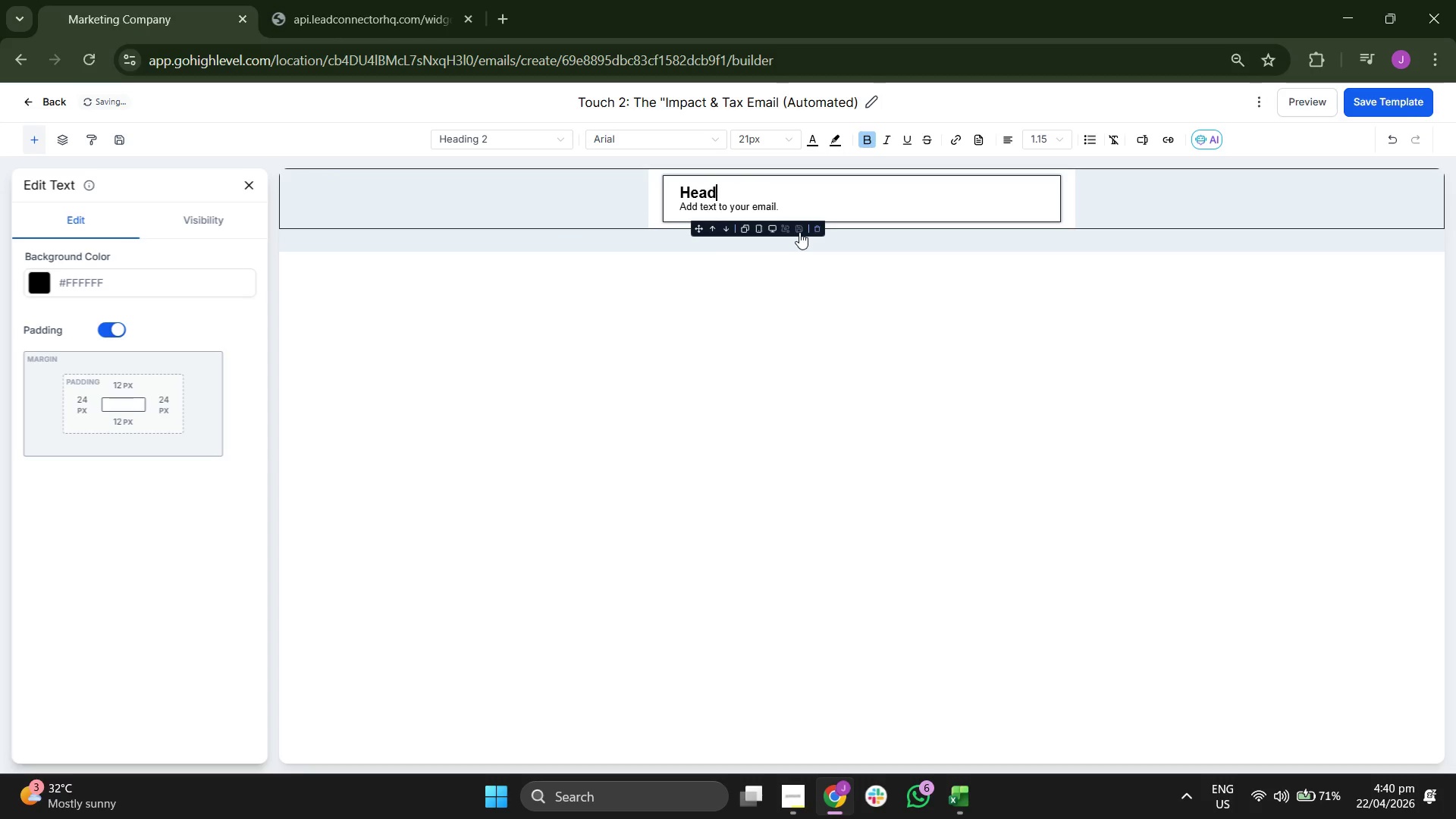 
key(Backspace)
 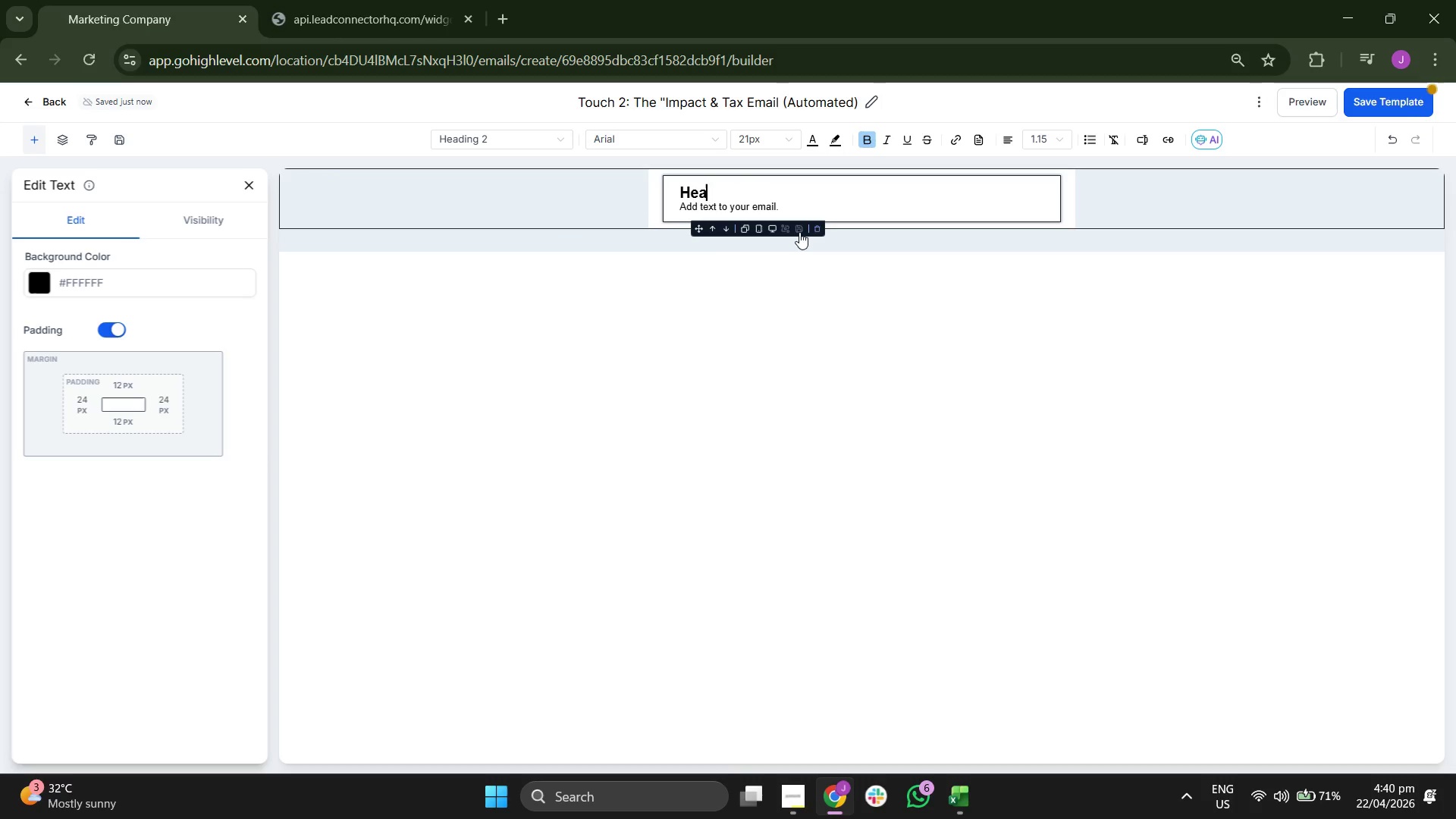 
key(Backspace)
 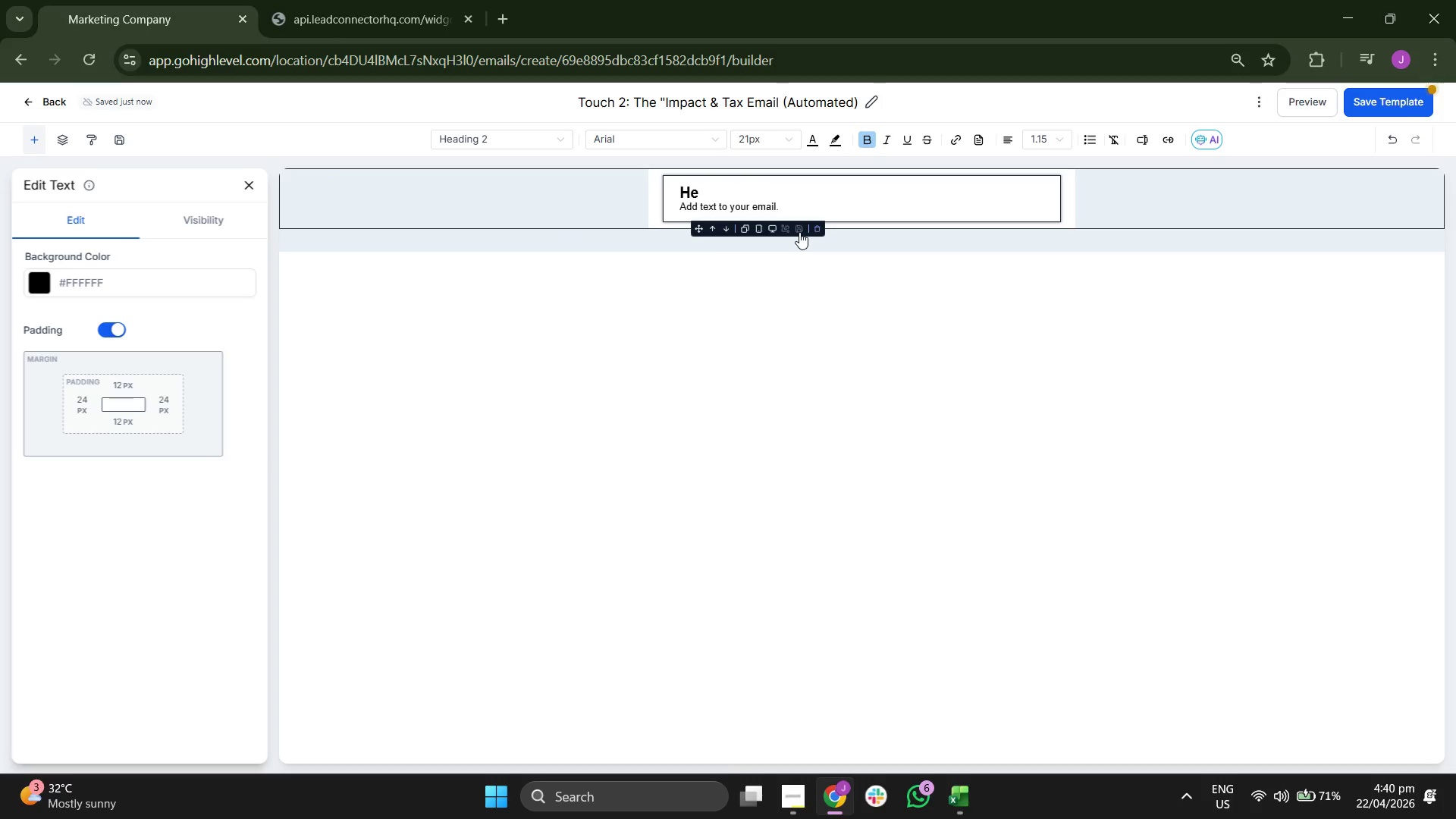 
key(Backspace)
 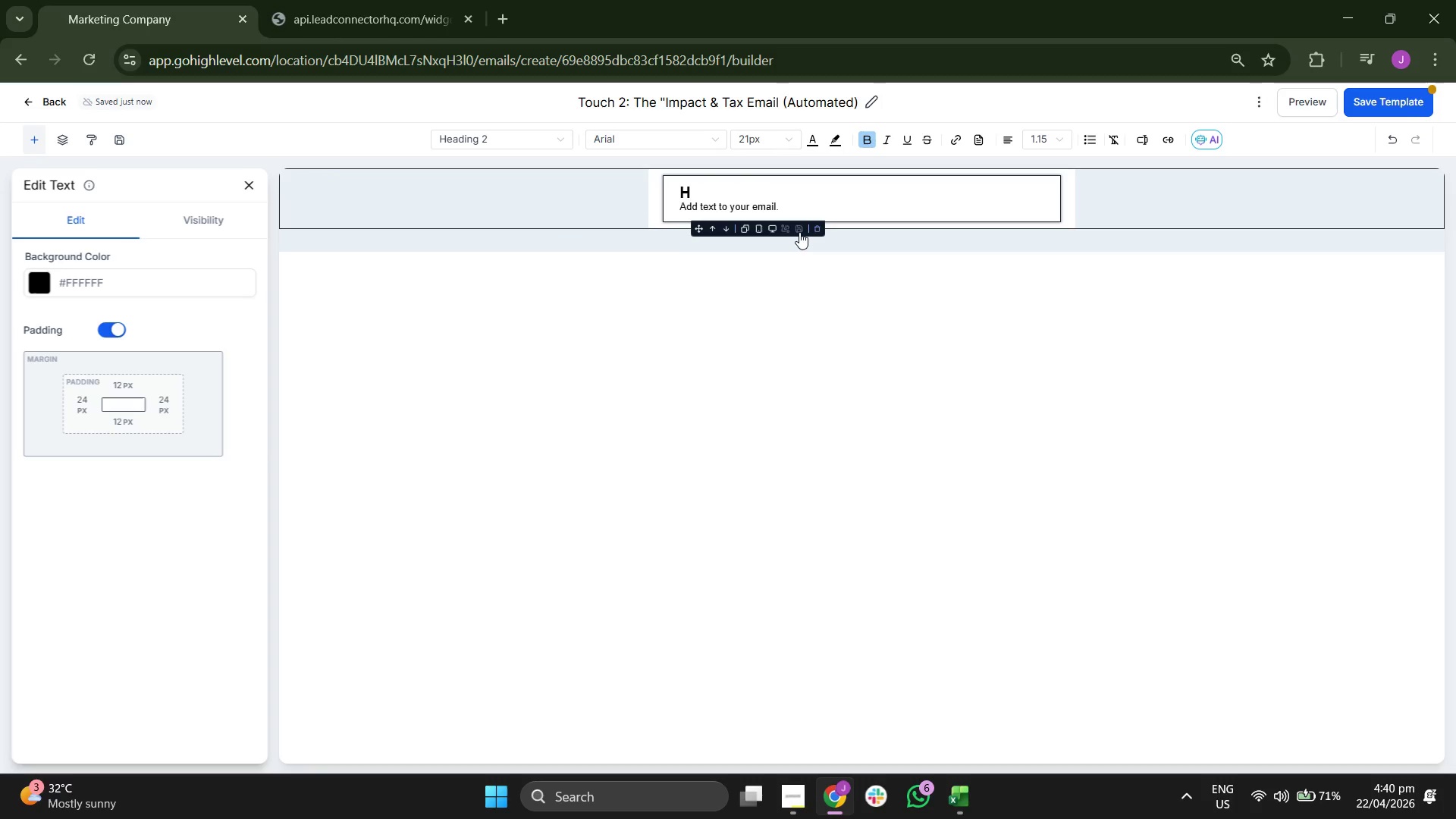 
key(Backspace)
 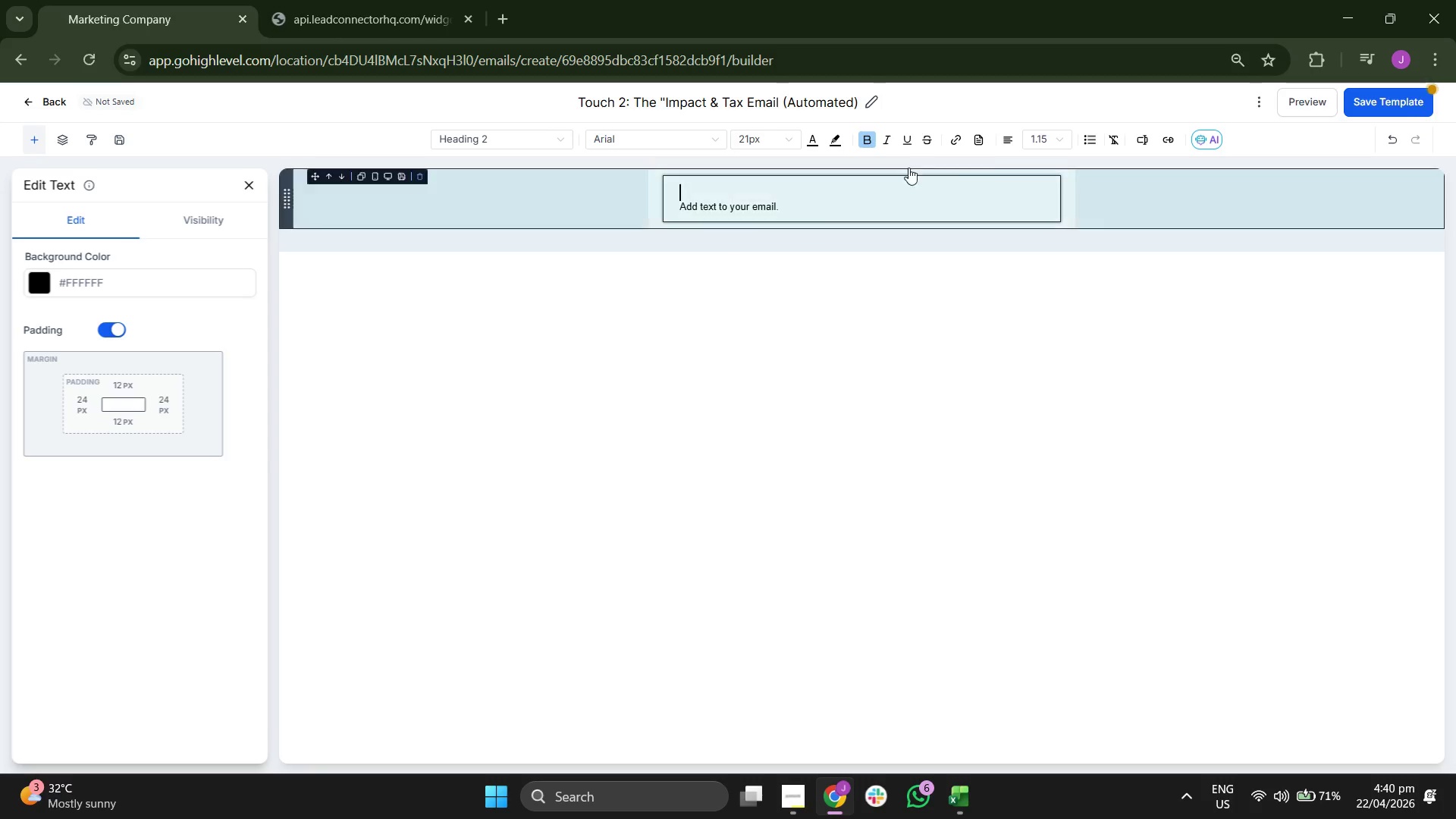 
left_click([1054, 137])
 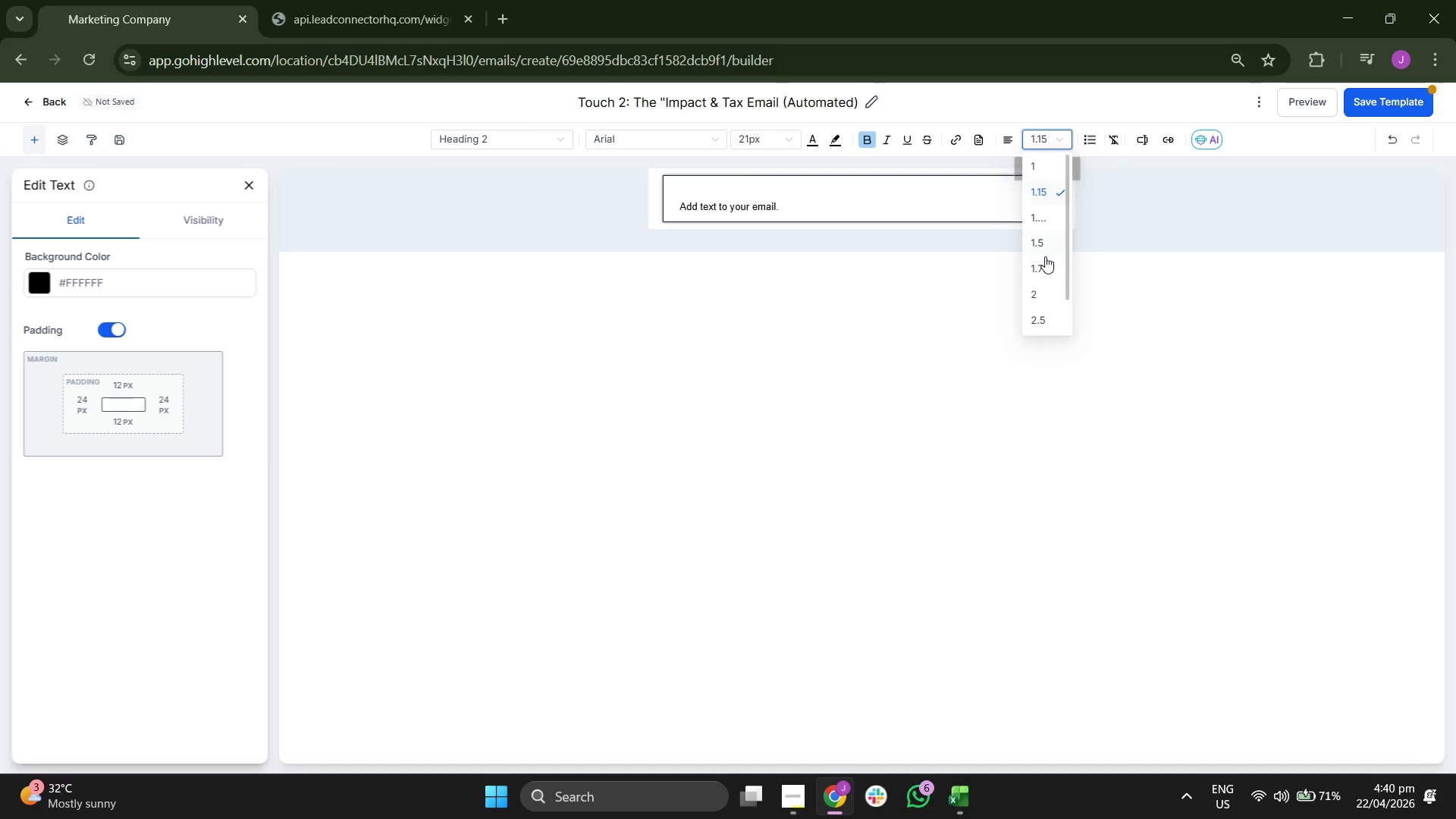 
left_click([1040, 248])
 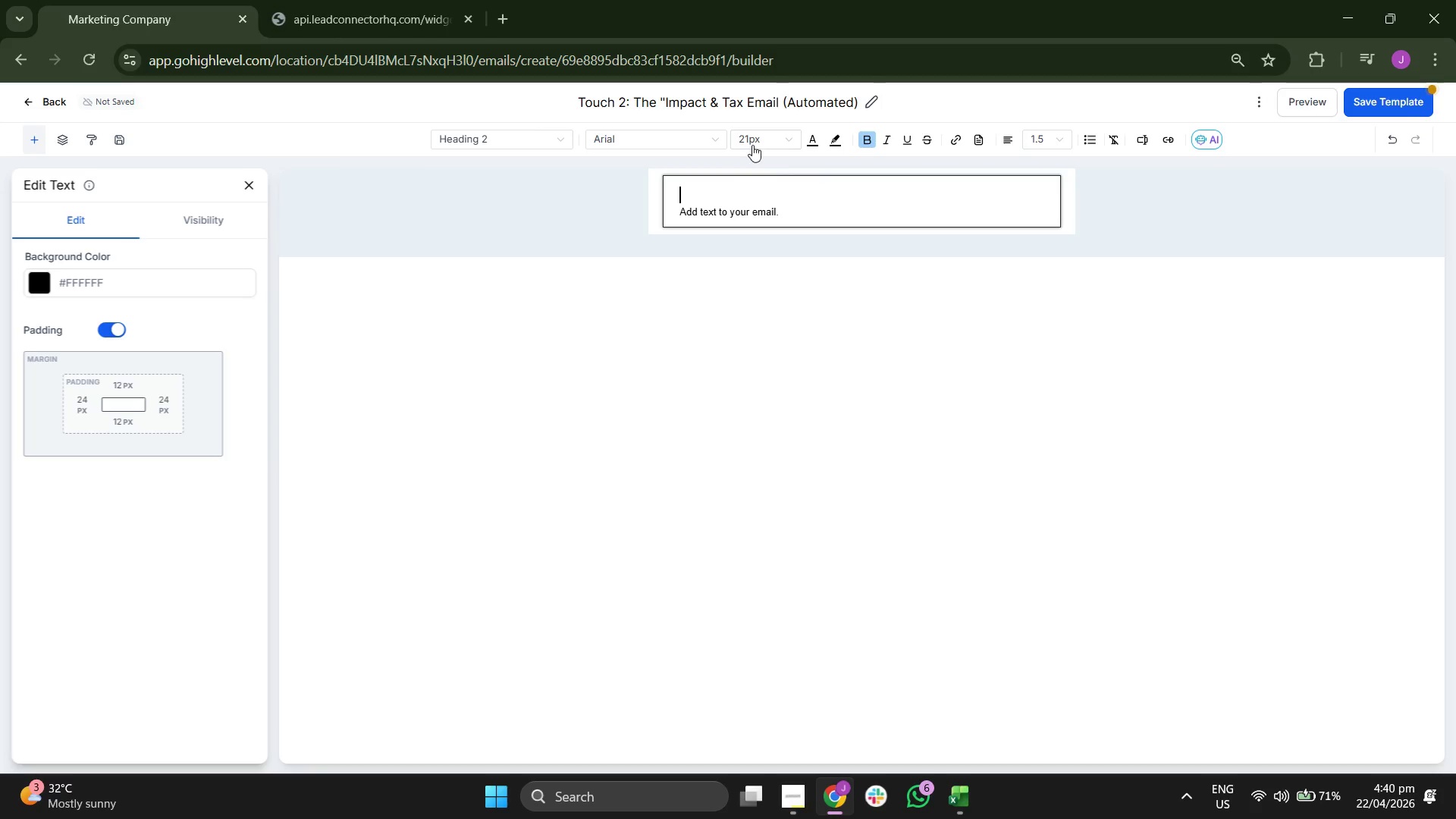 
left_click([752, 143])
 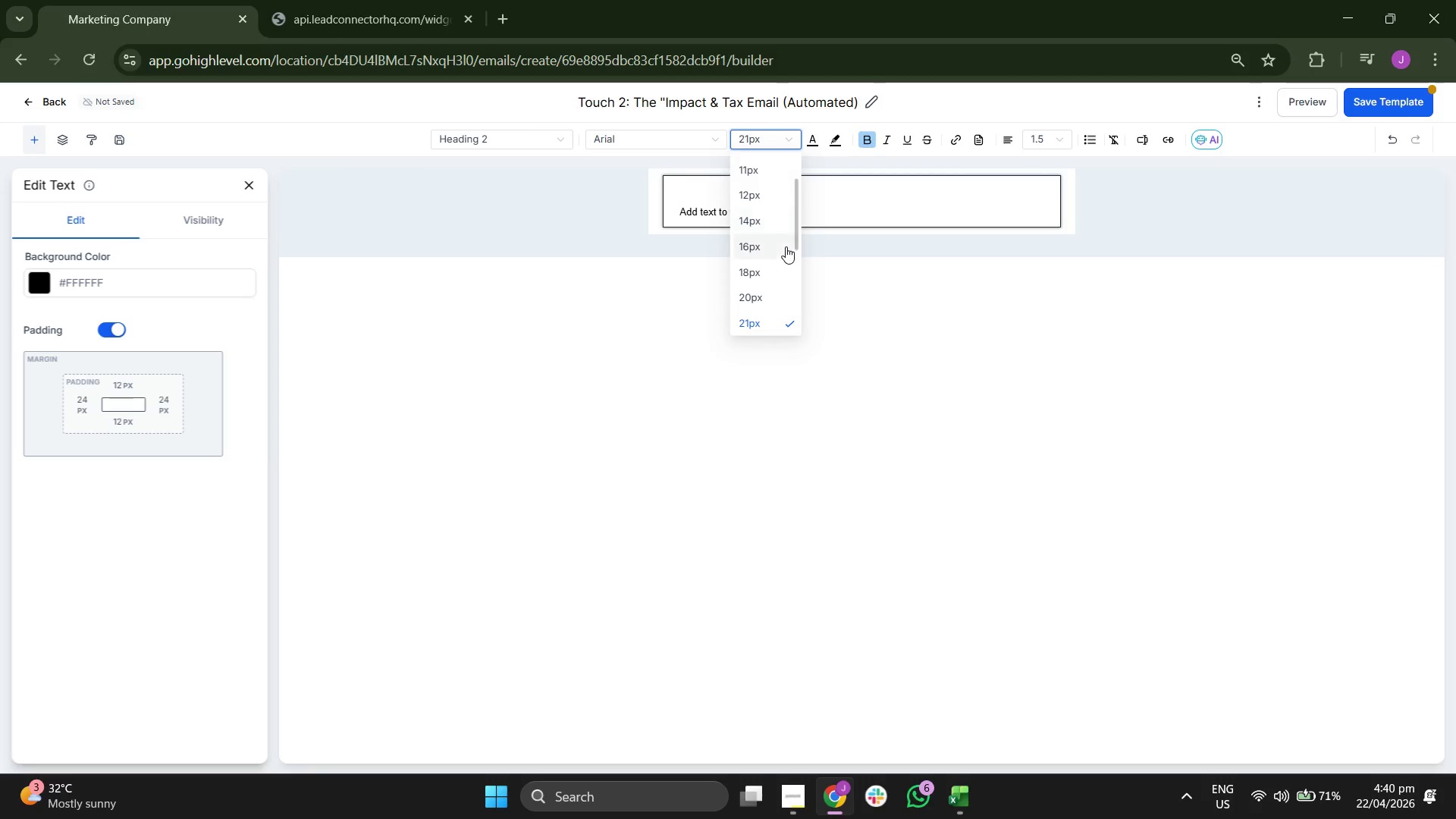 
scroll: coordinate [774, 204], scroll_direction: down, amount: 1.0
 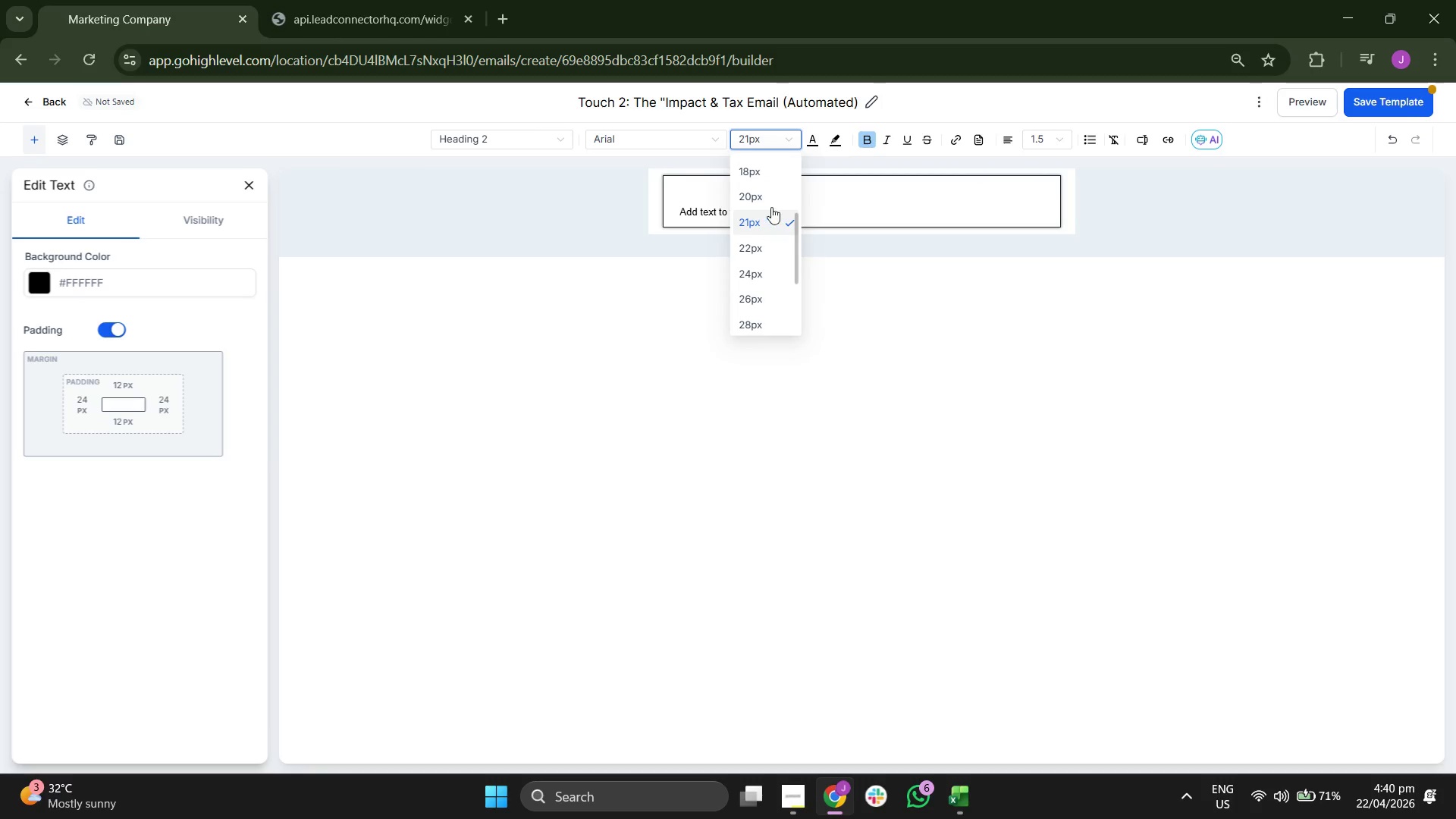 
left_click([766, 250])
 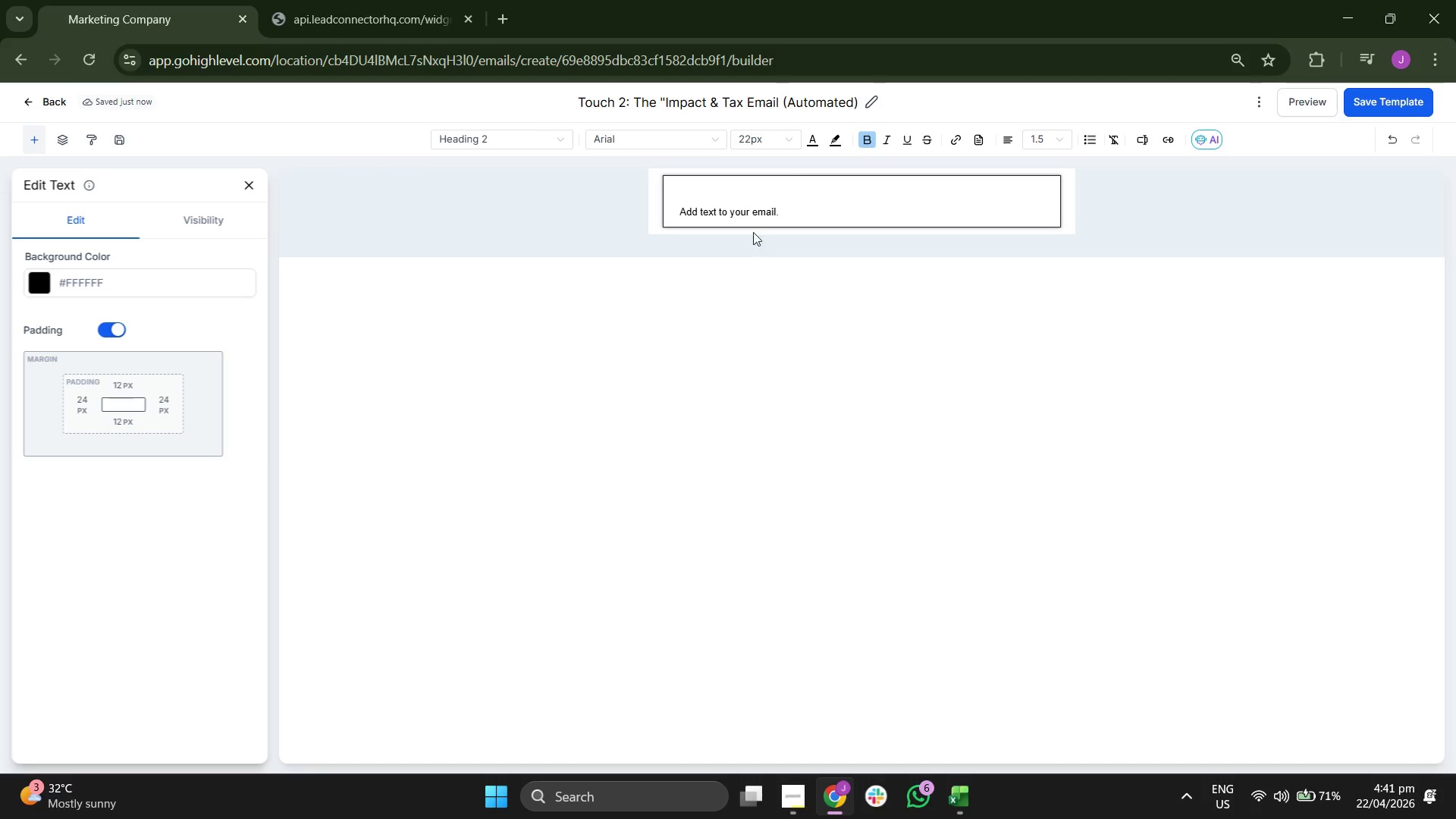 
left_click([754, 130])
 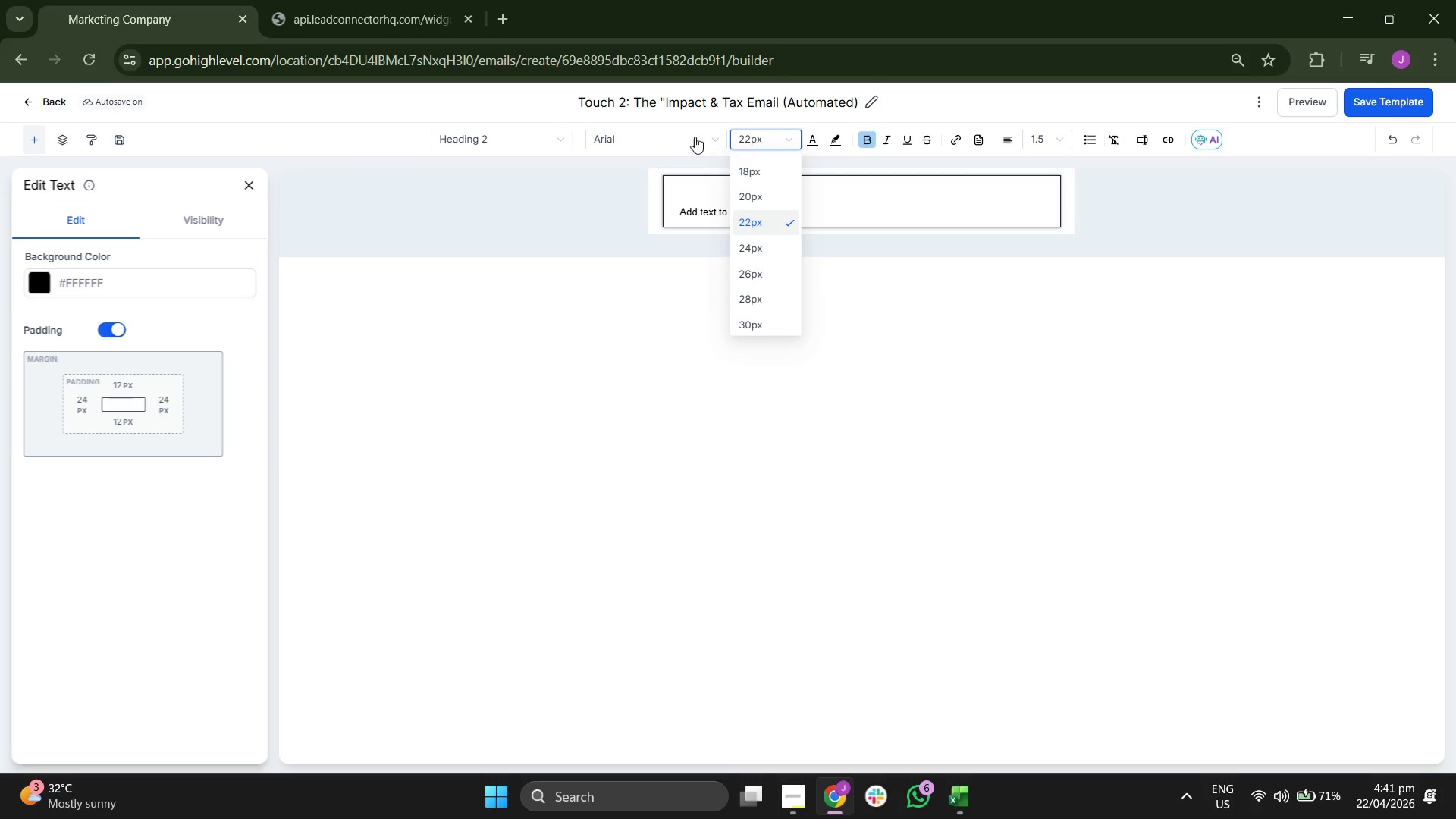 
left_click([649, 137])
 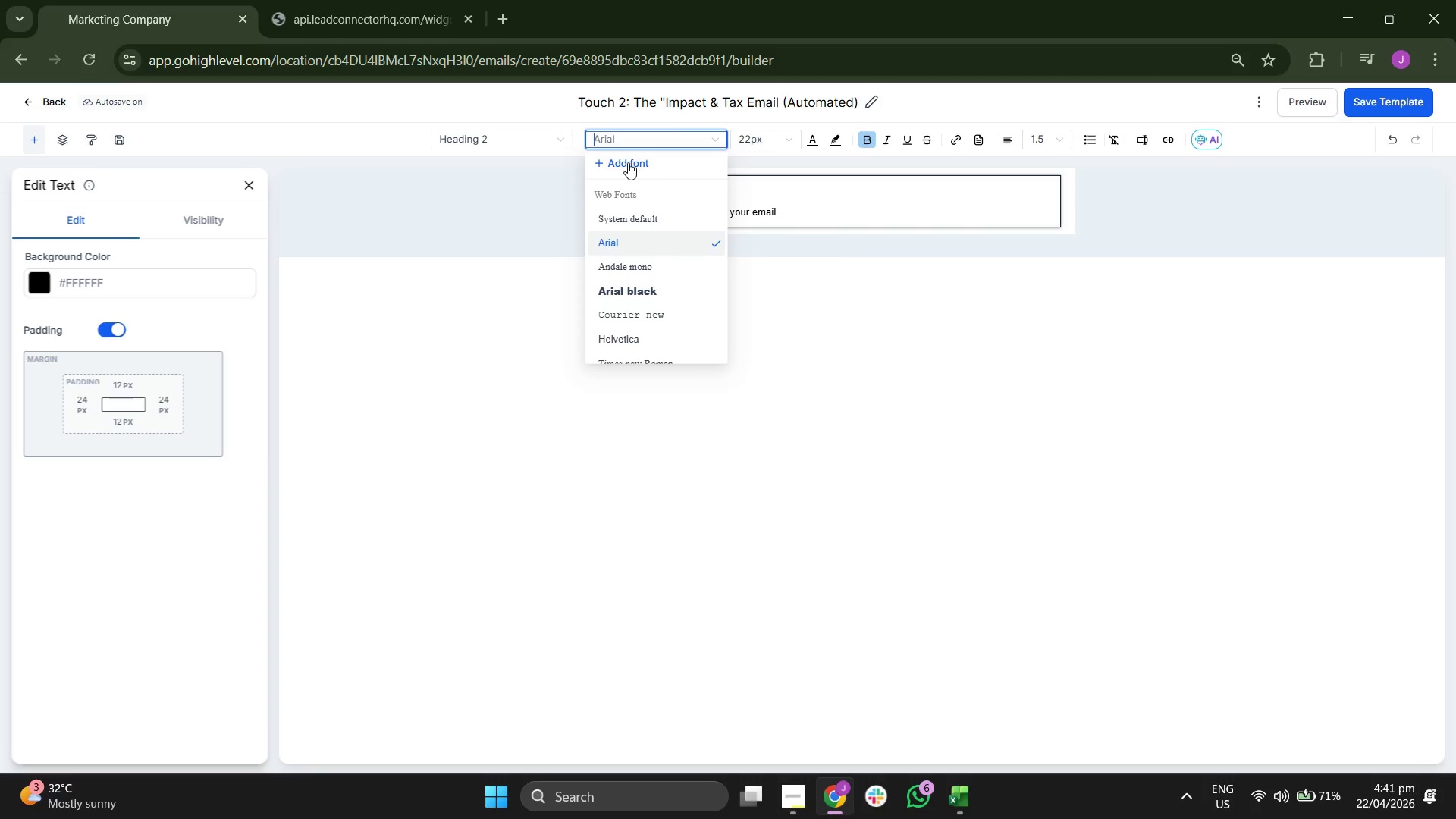 
left_click([626, 162])
 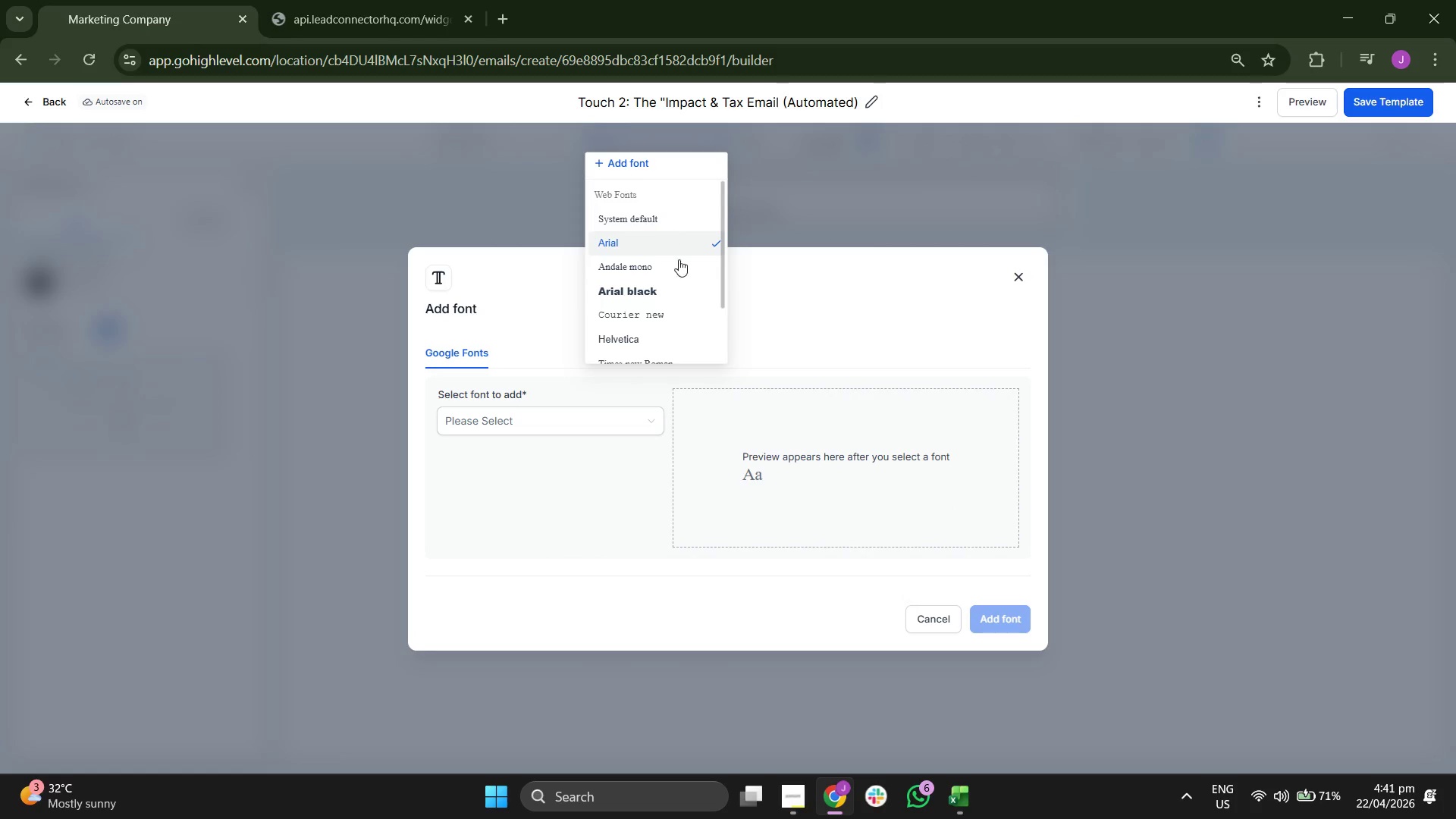 
left_click([822, 288])
 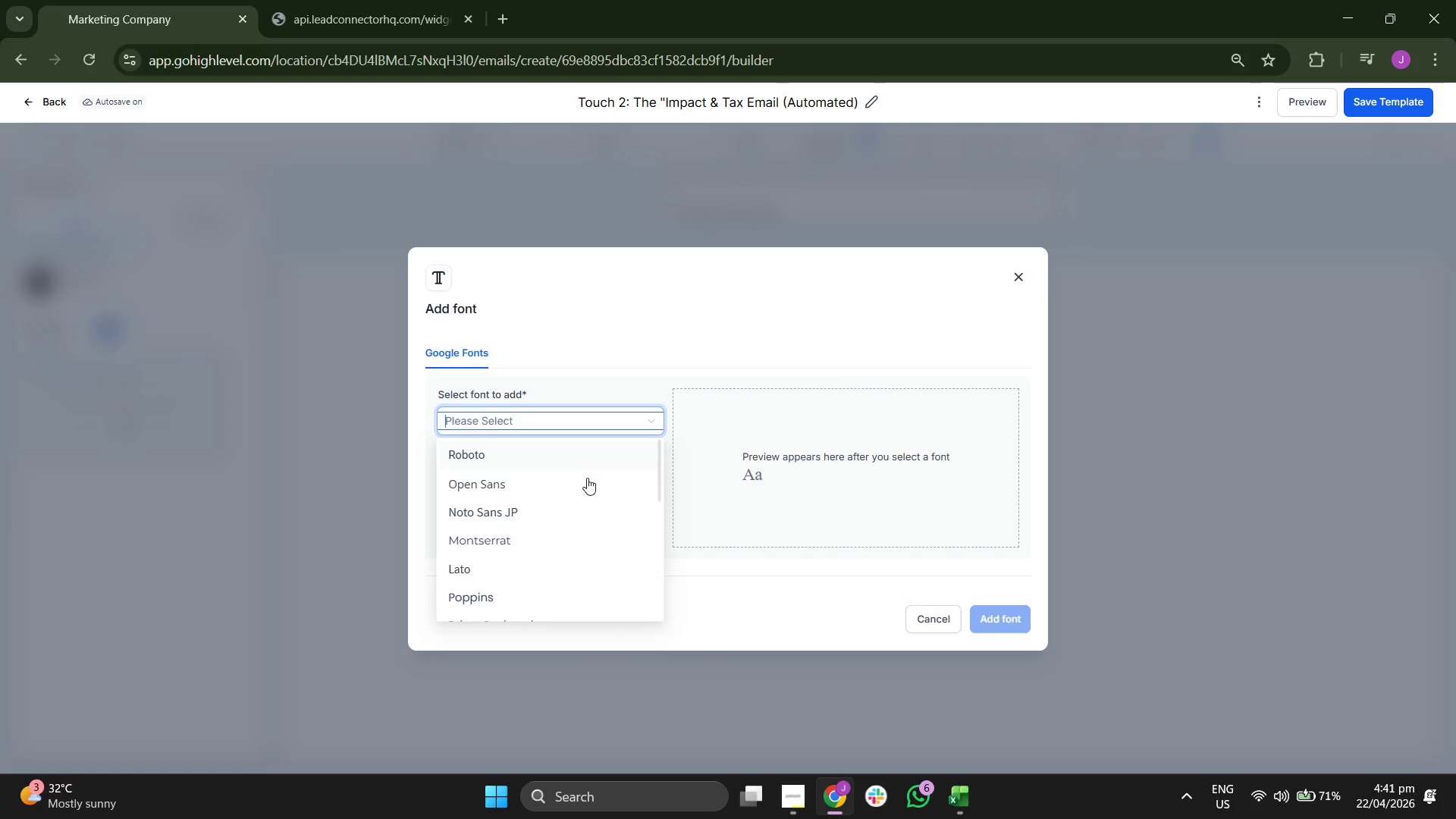 
scroll: coordinate [582, 444], scroll_direction: down, amount: 4.0
 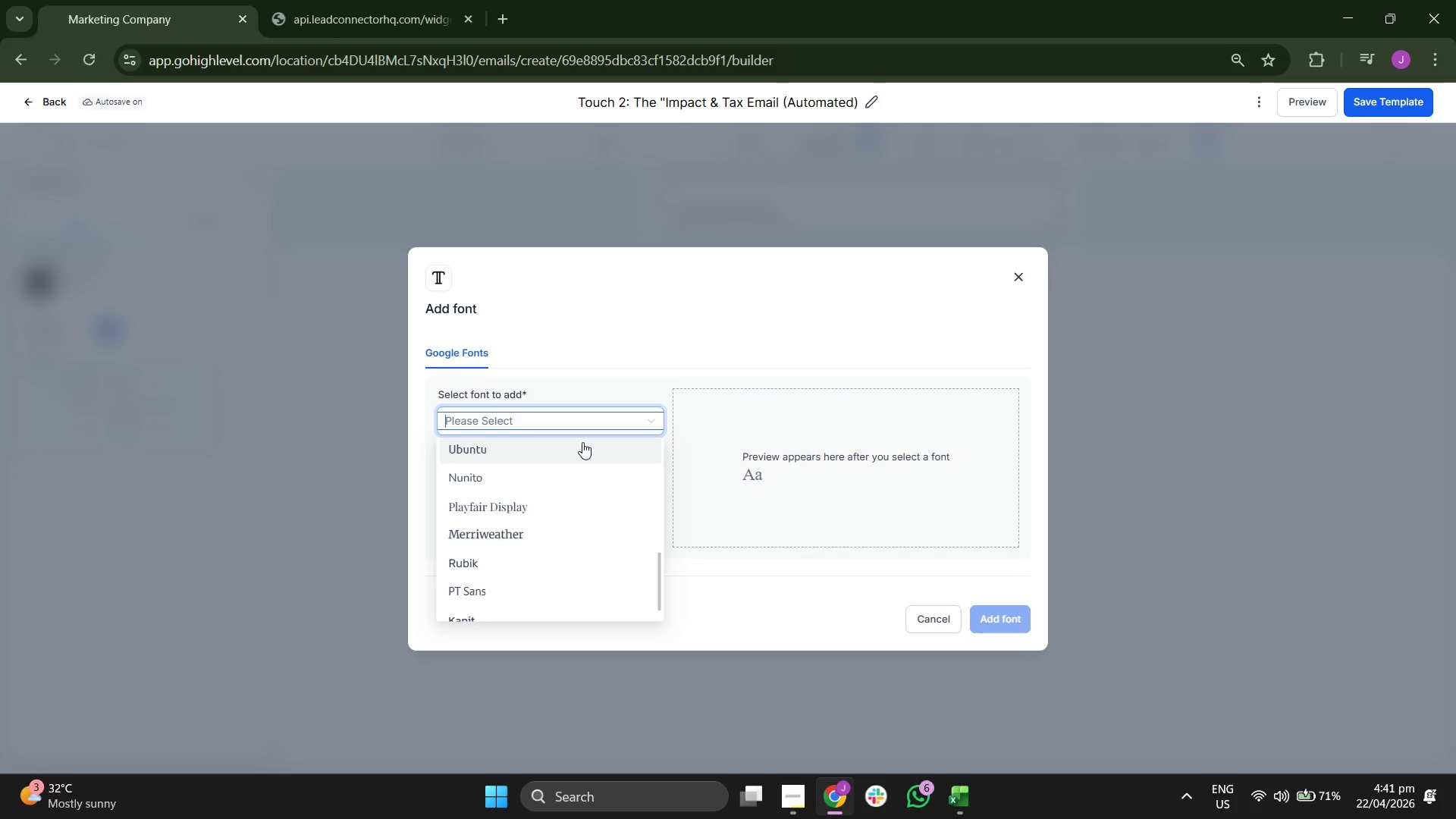 
wait(5.21)
 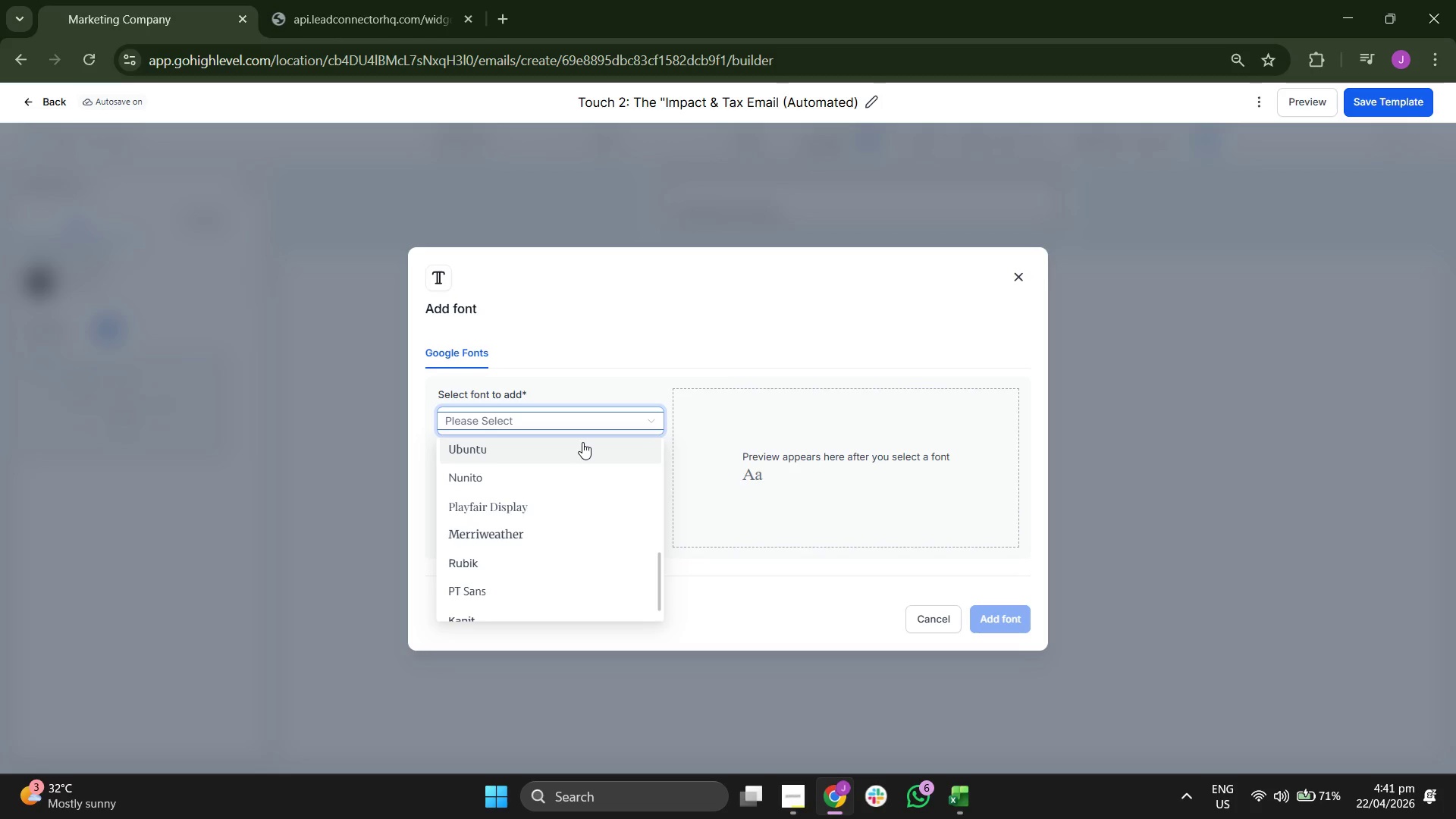 
scroll: coordinate [582, 471], scroll_direction: down, amount: 5.0
 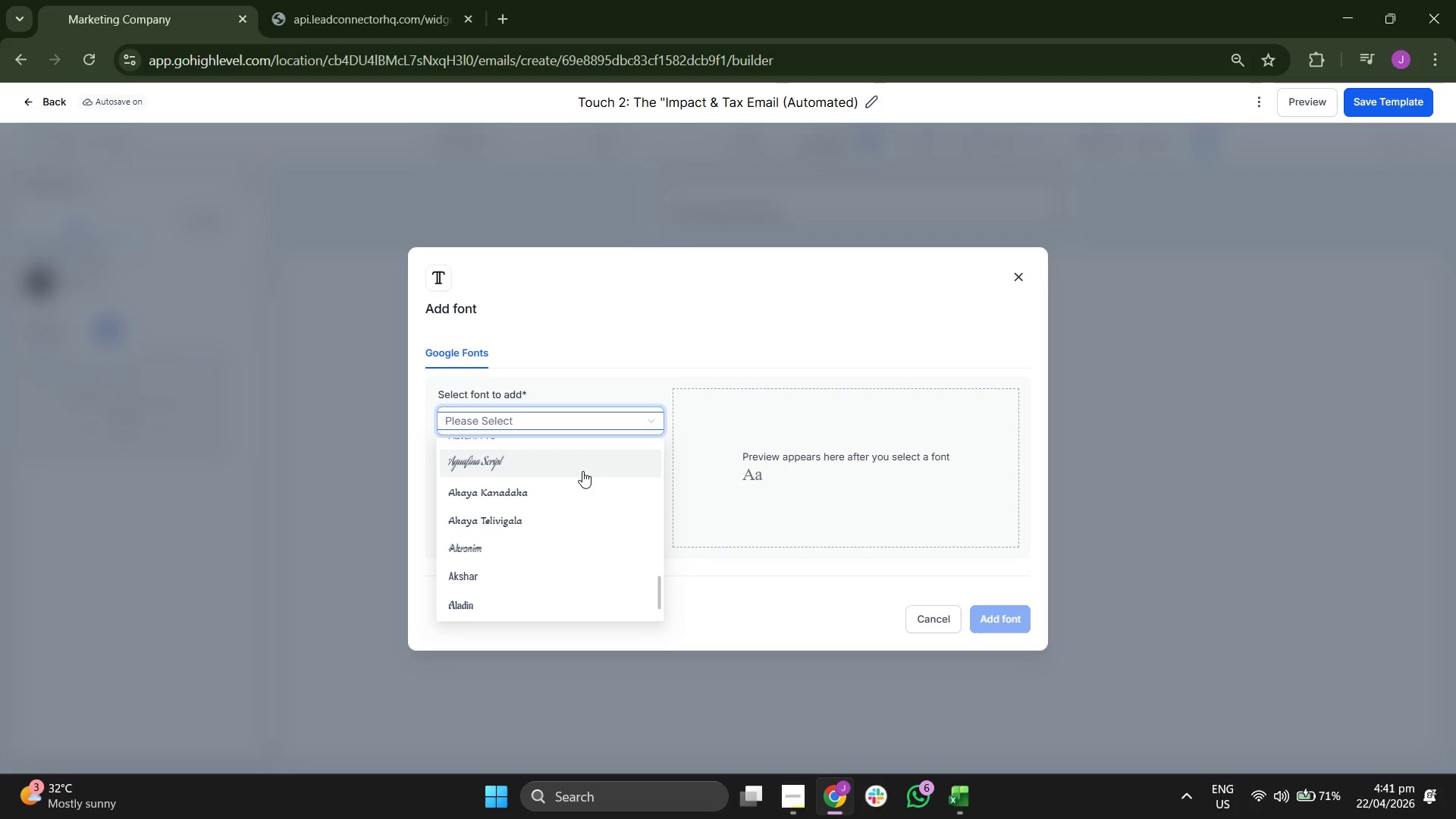 
scroll: coordinate [582, 471], scroll_direction: down, amount: 5.0
 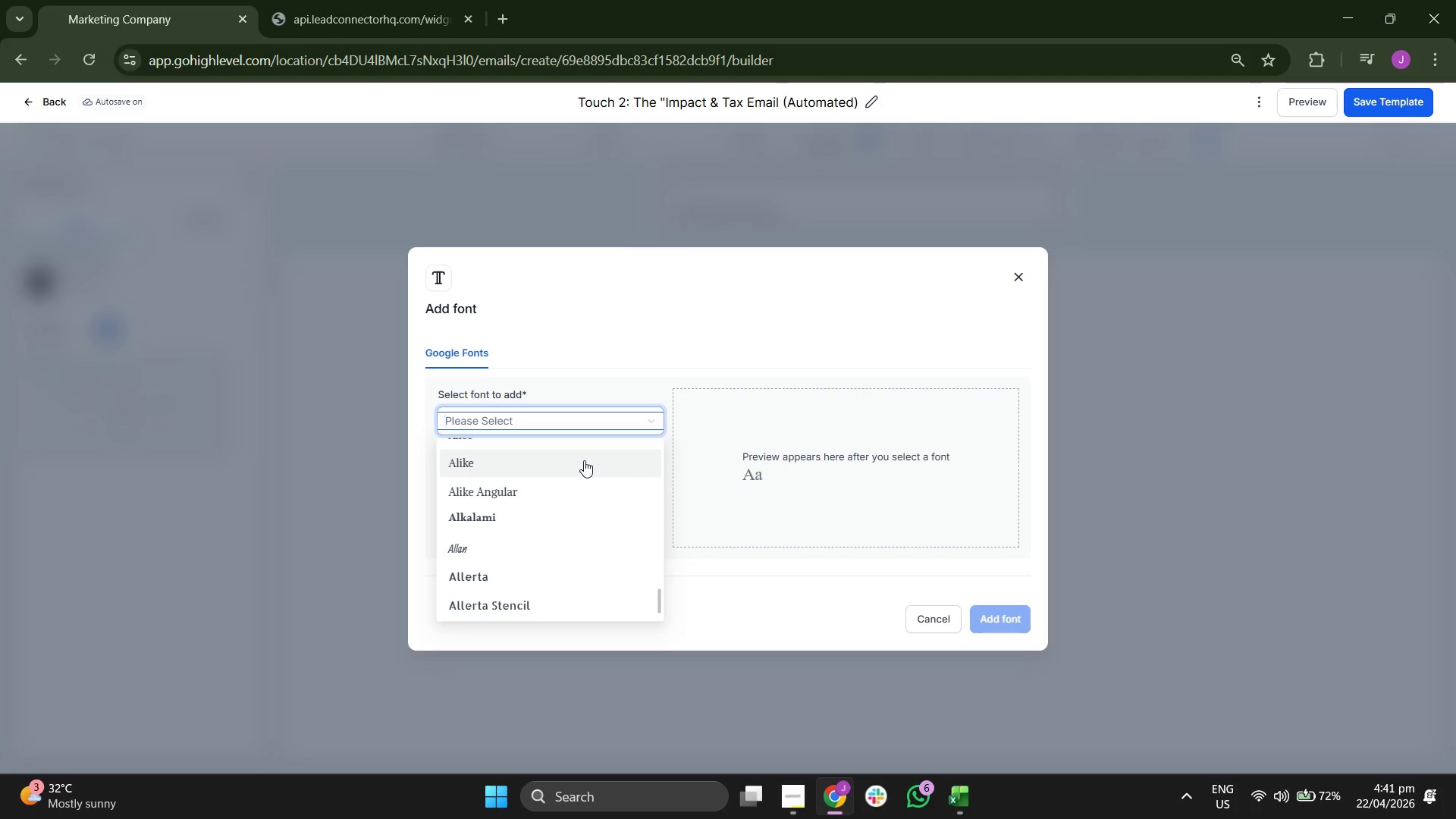 
scroll: coordinate [583, 447], scroll_direction: down, amount: 5.0
 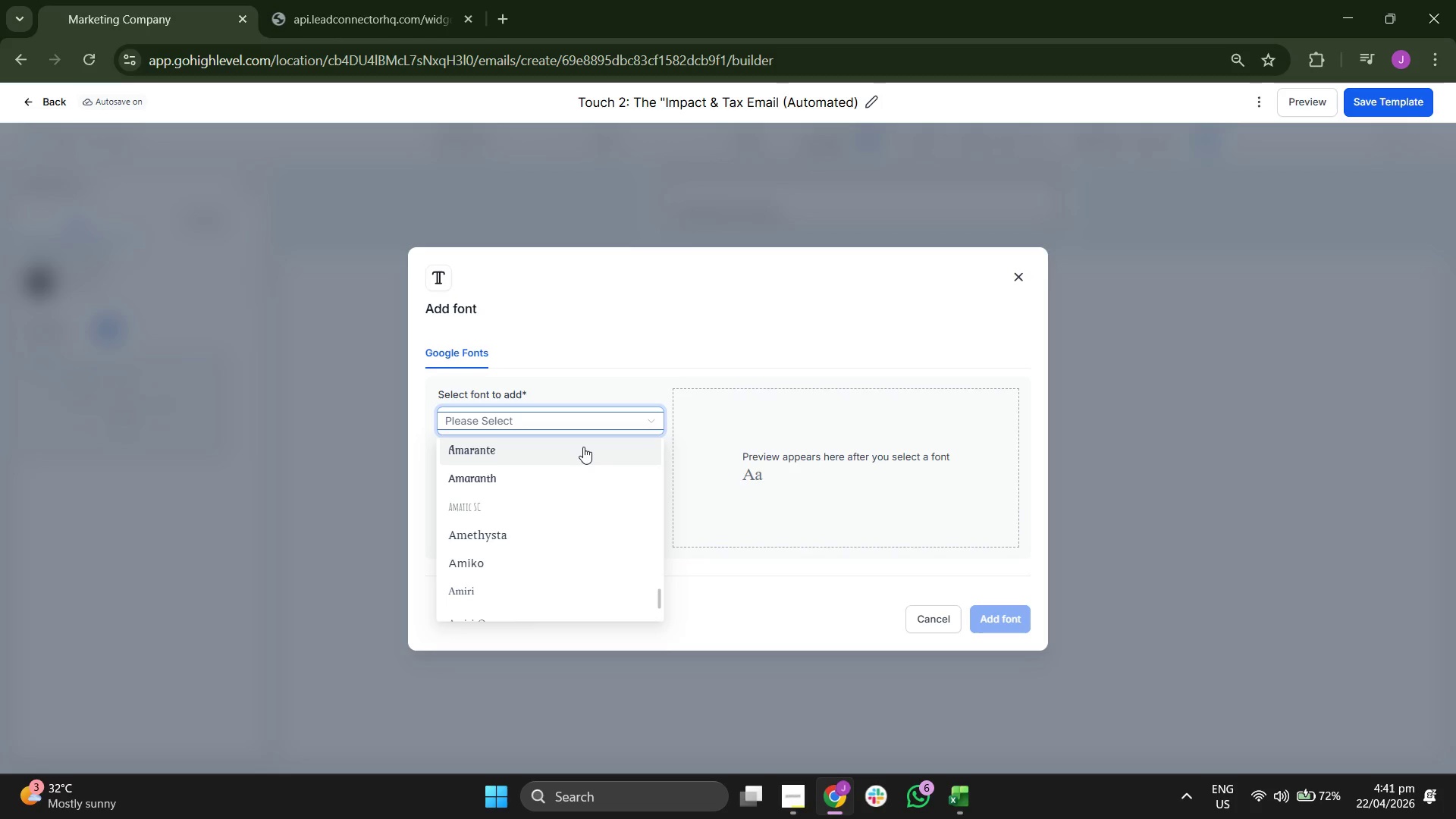 
scroll: coordinate [583, 447], scroll_direction: down, amount: 5.0
 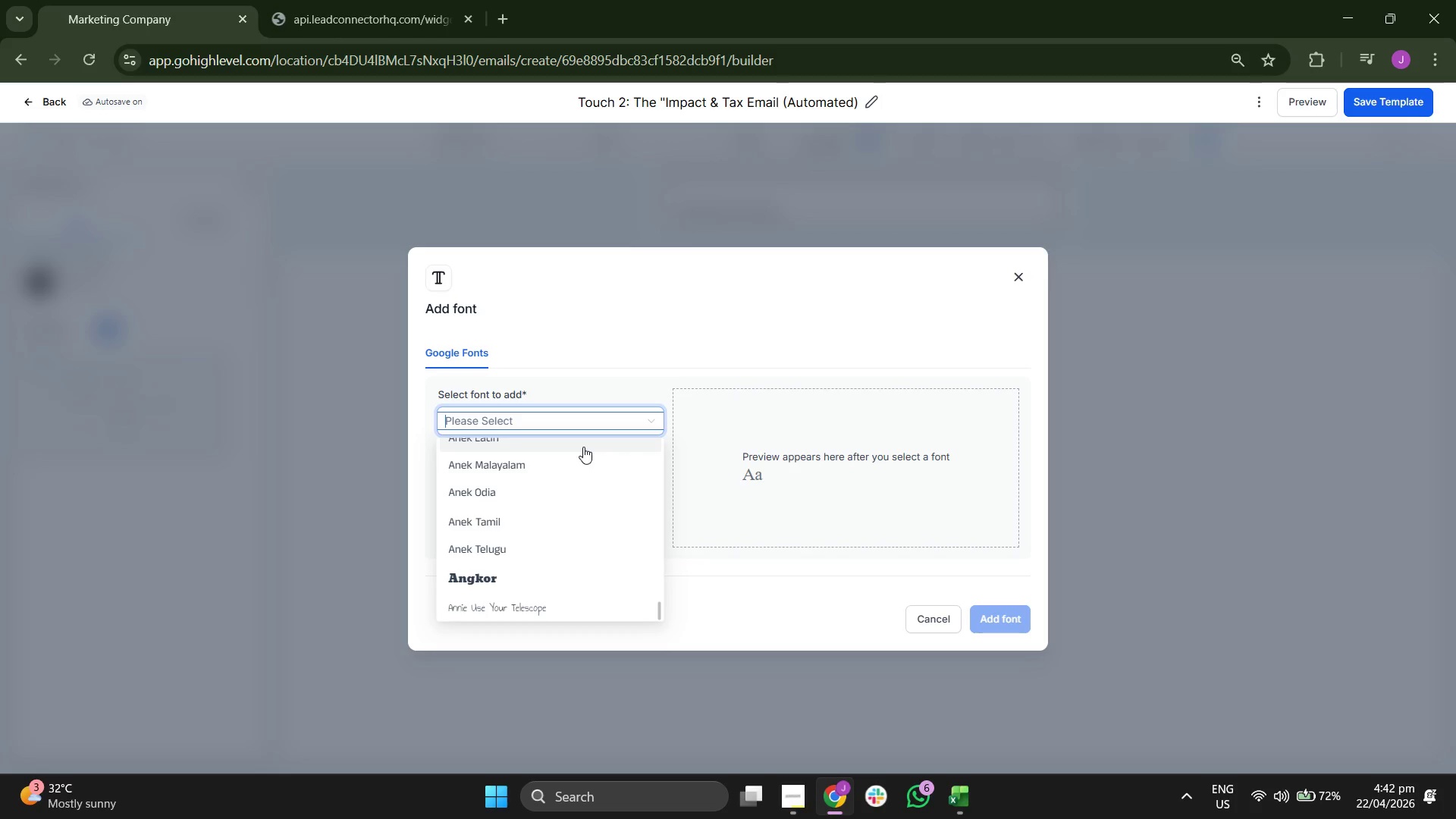 
scroll: coordinate [565, 506], scroll_direction: down, amount: 5.0
 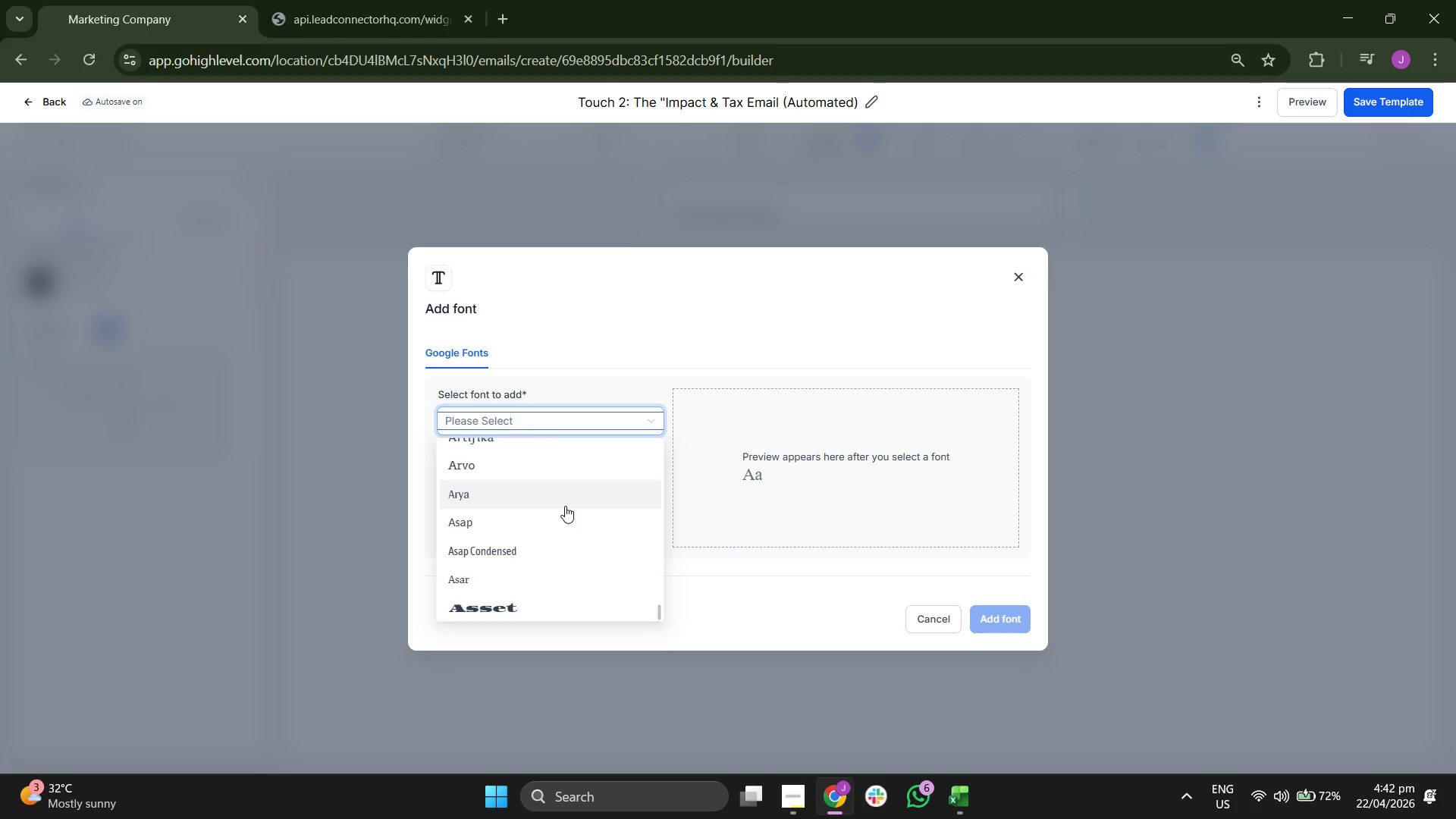 
scroll: coordinate [565, 506], scroll_direction: down, amount: 4.0
 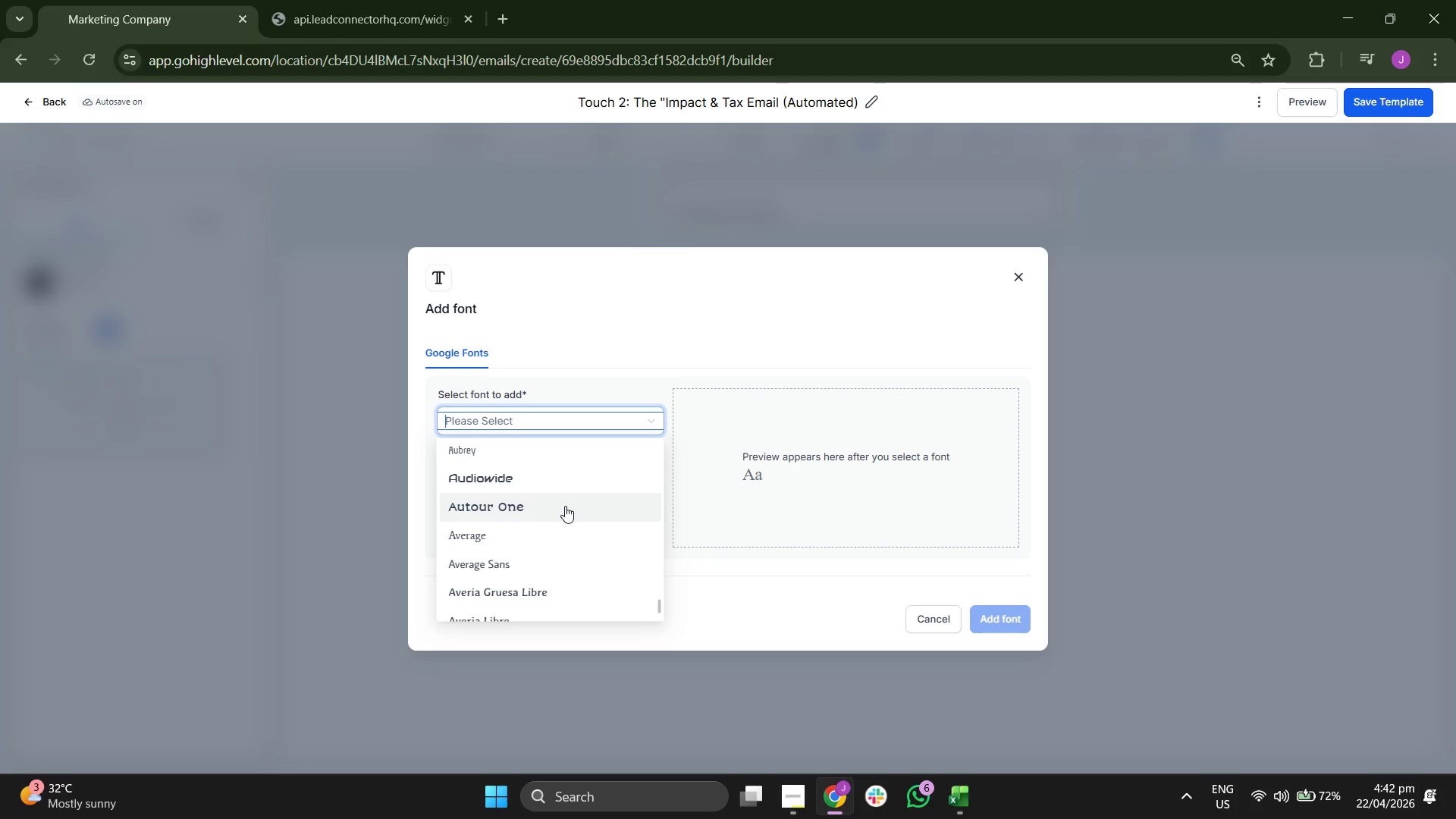 
wait(7.48)
 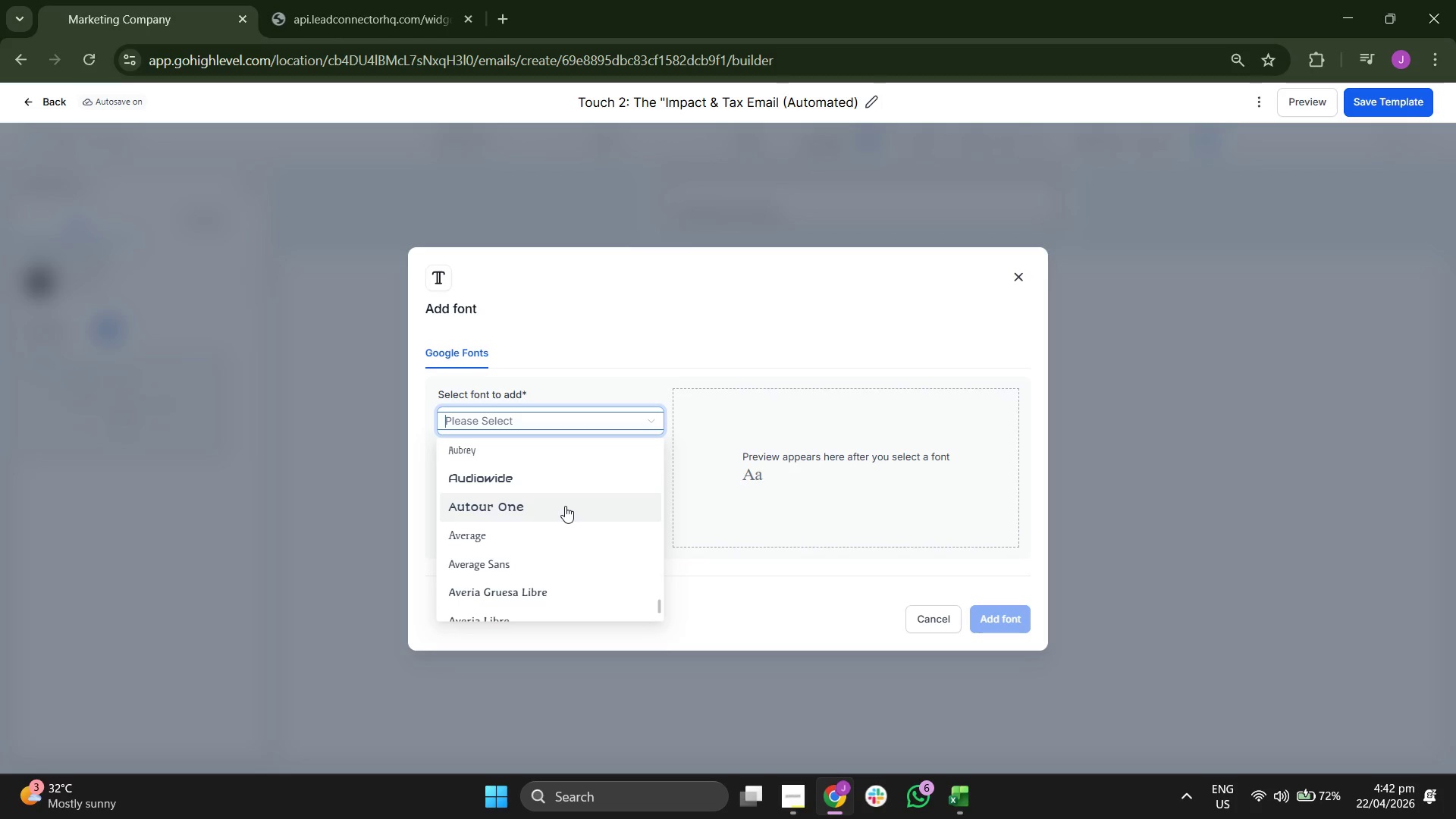 
scroll: coordinate [565, 506], scroll_direction: down, amount: 2.0
 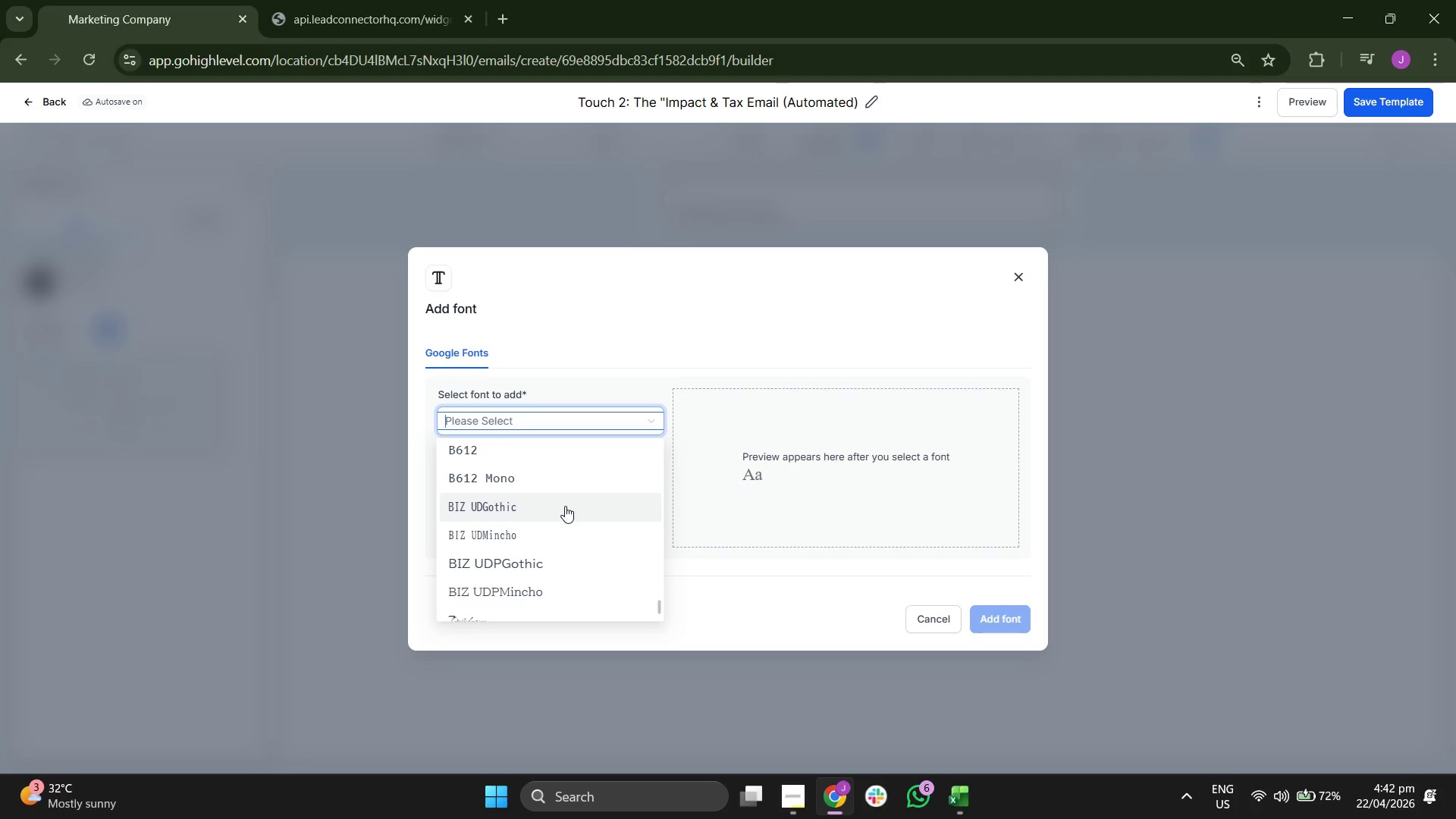 
type(pl)
 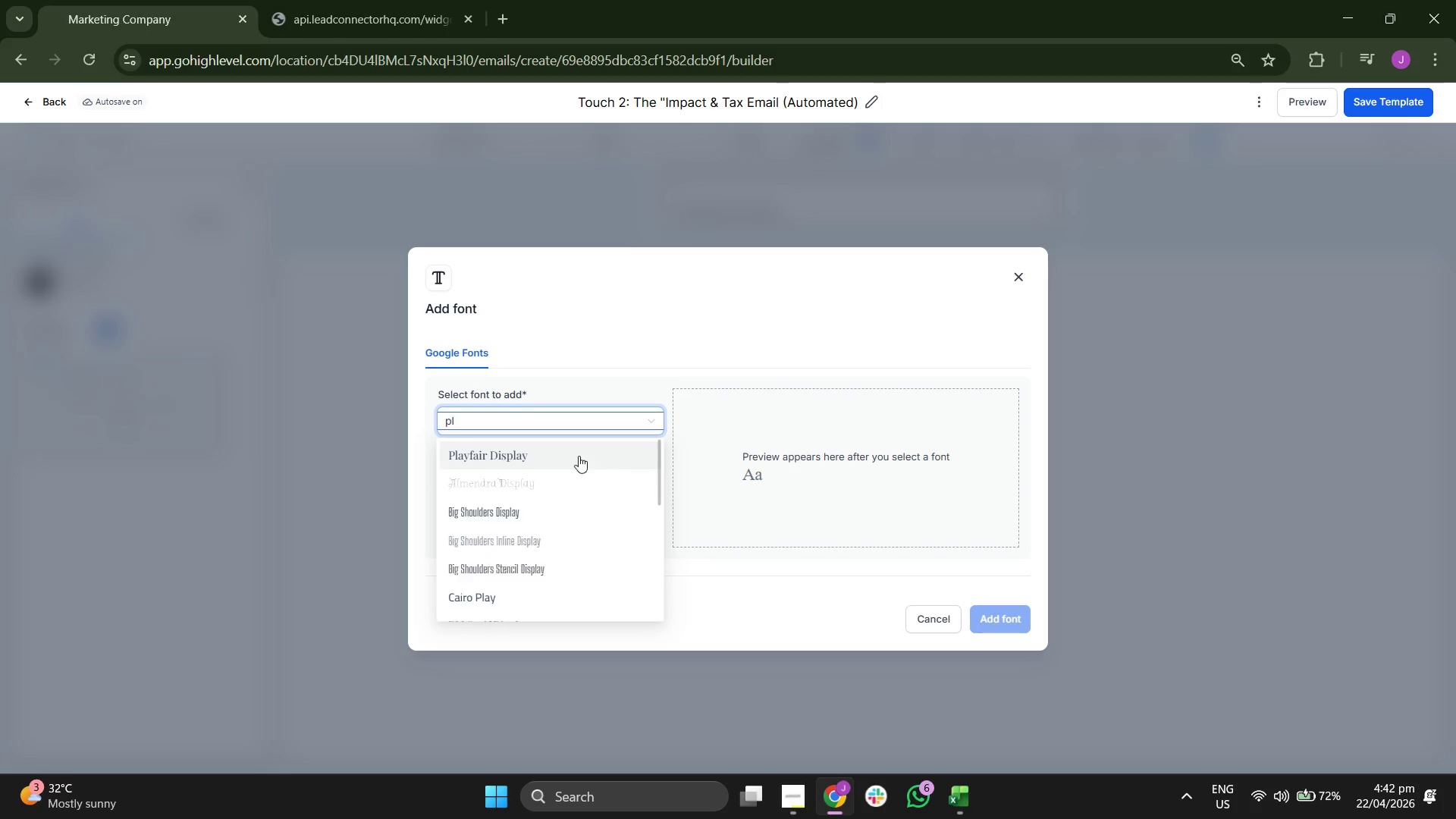 
left_click([569, 454])
 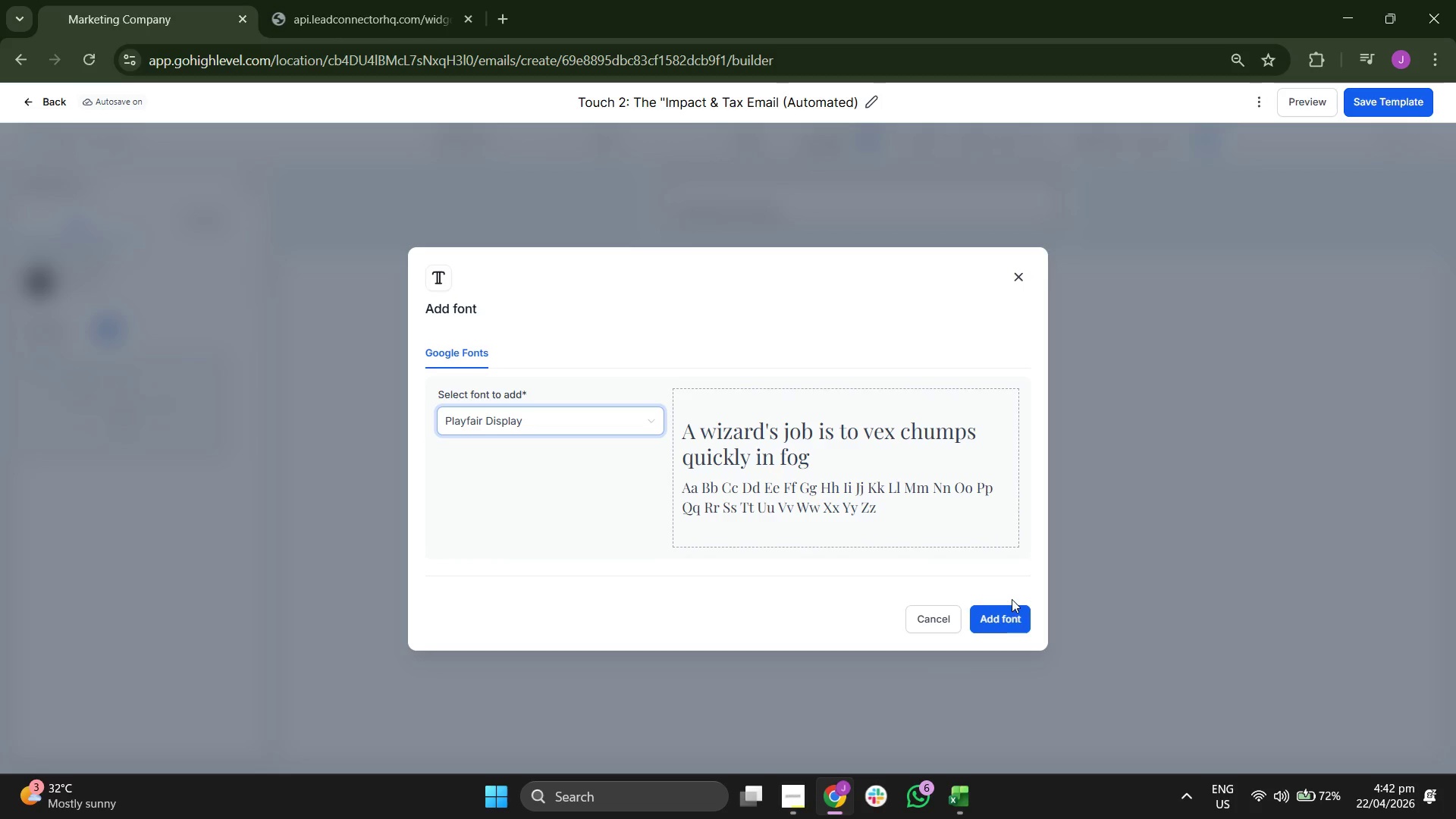 
left_click([1022, 629])
 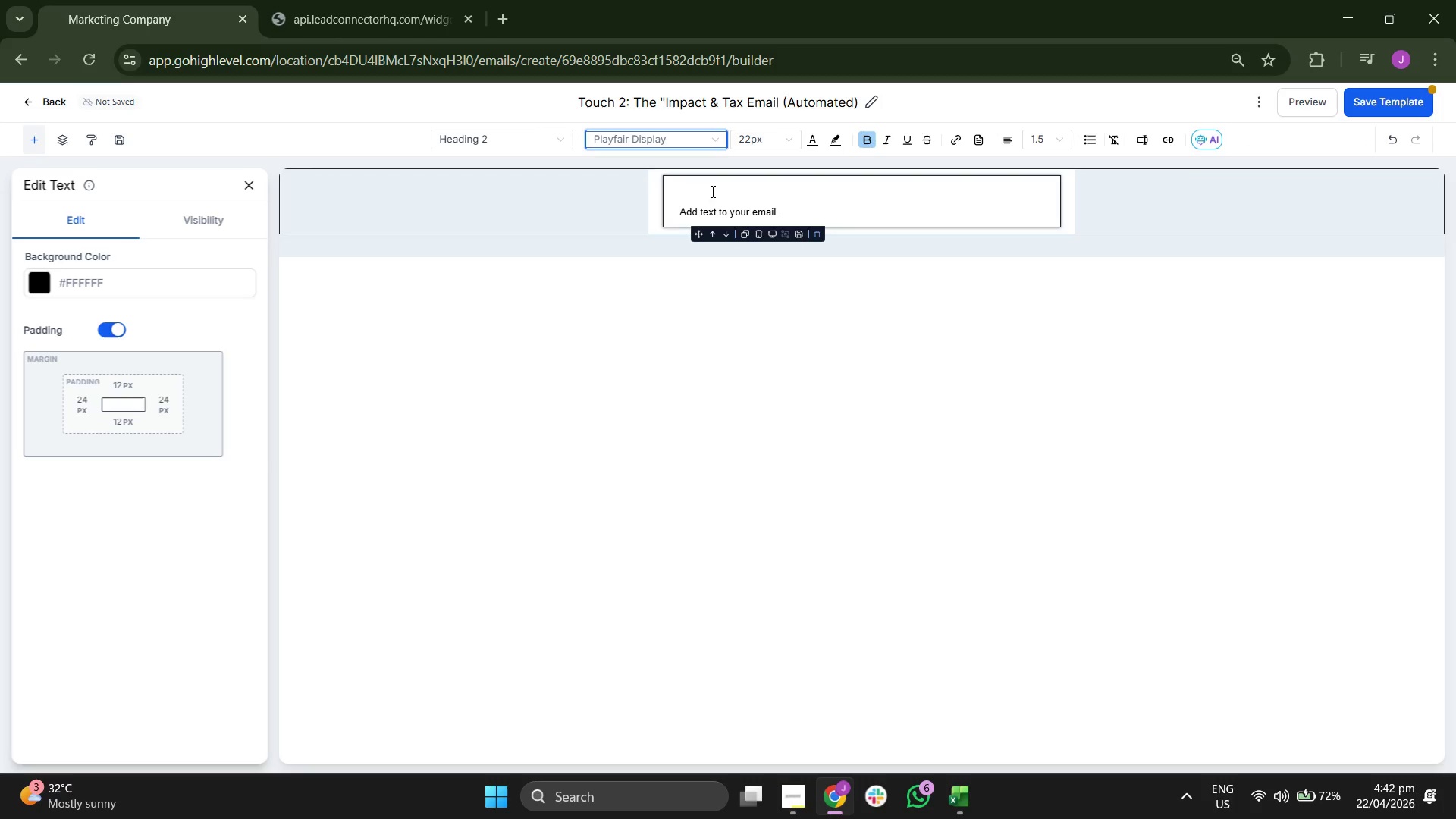 
wait(5.25)
 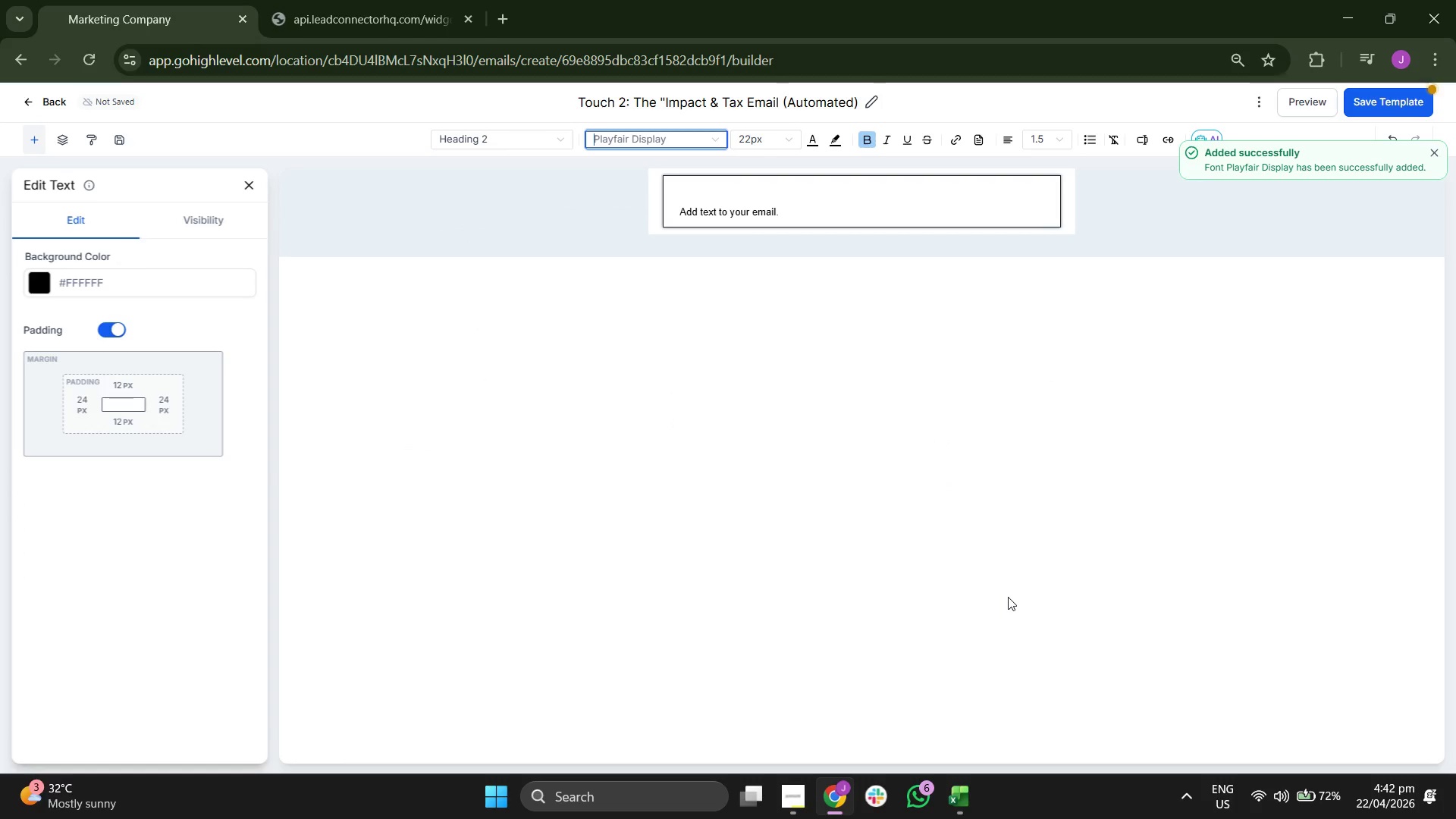 
left_click([706, 188])
 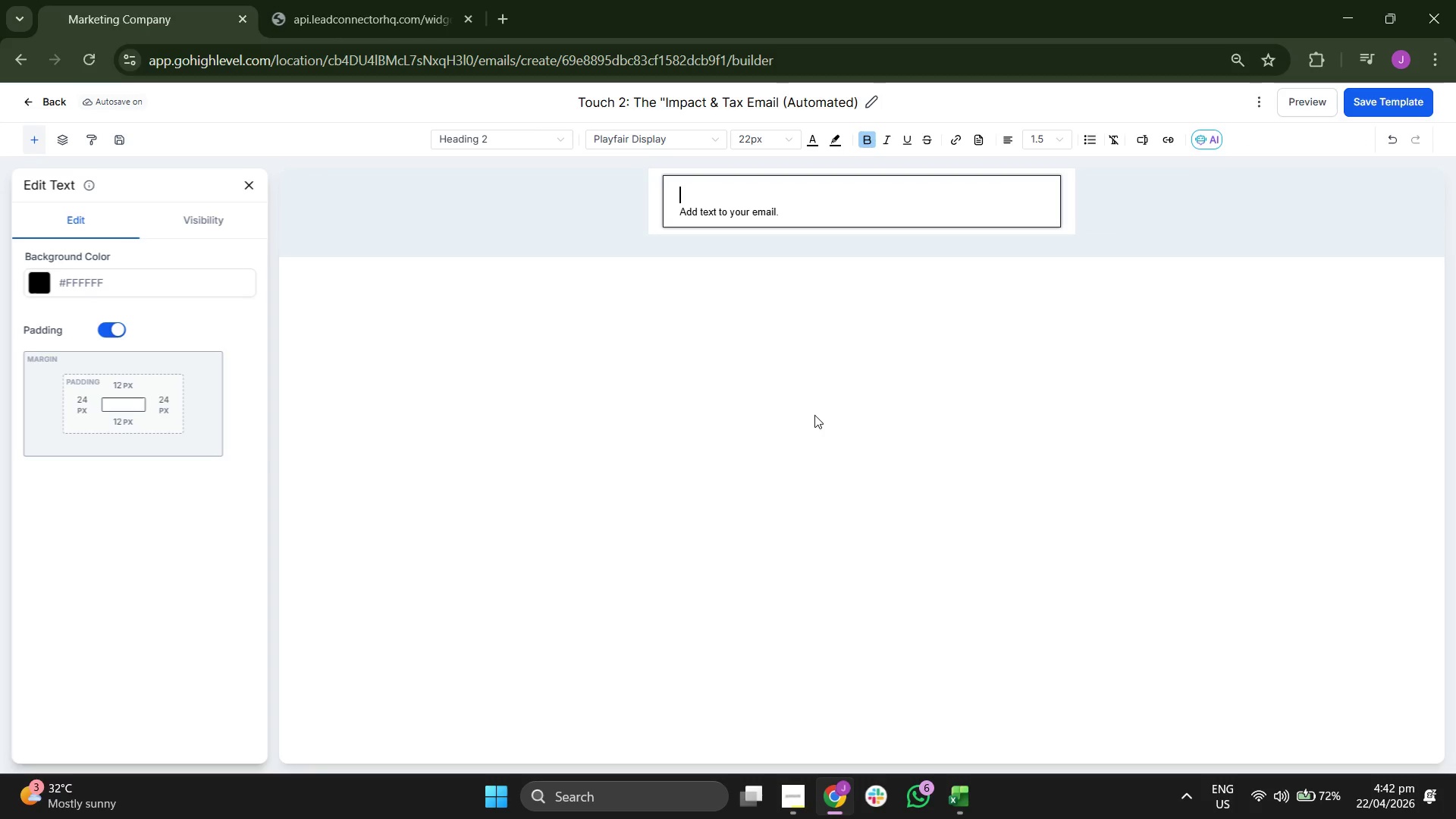 
type(Hi {{contact.f)
 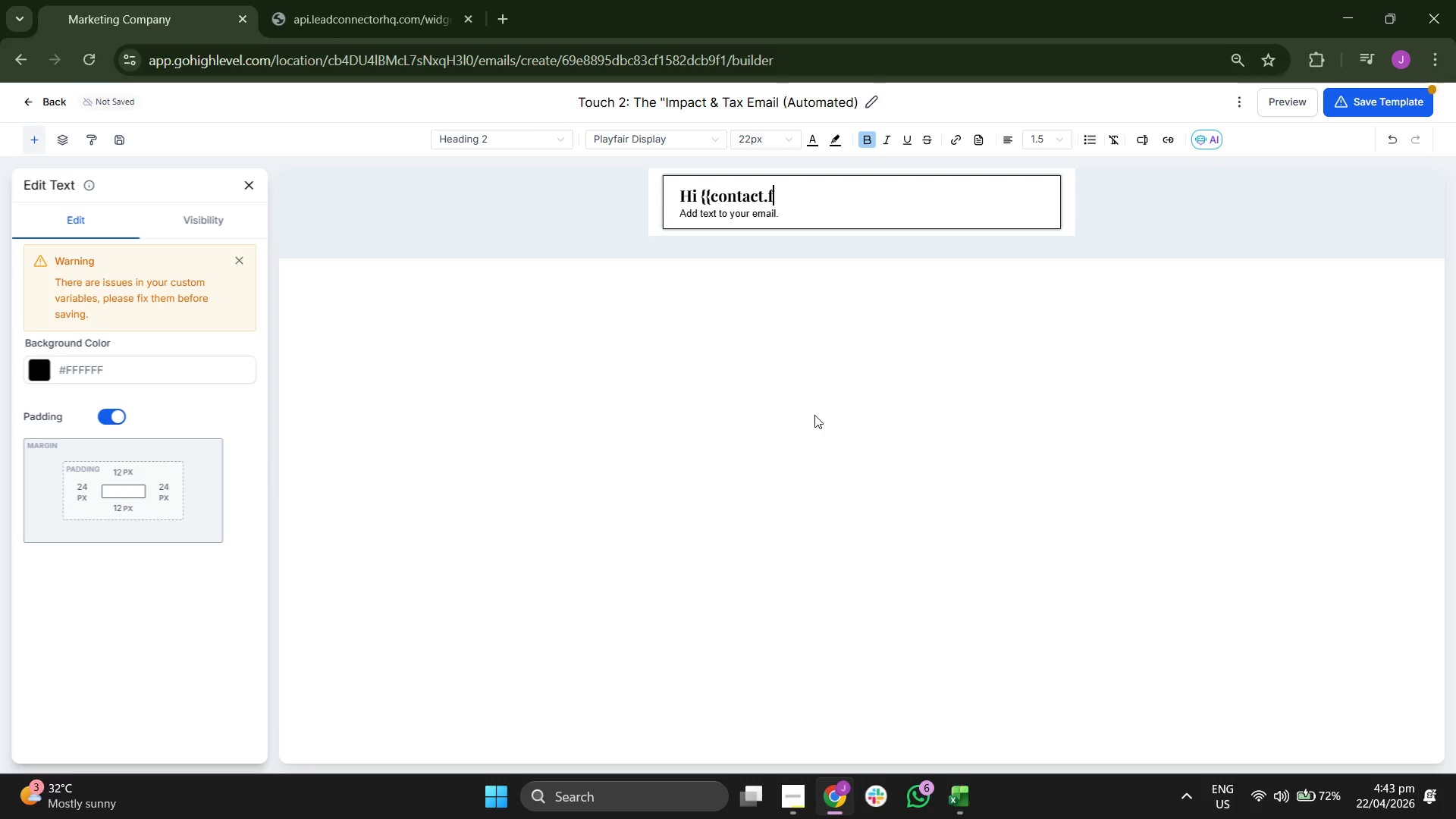 
key(I)
 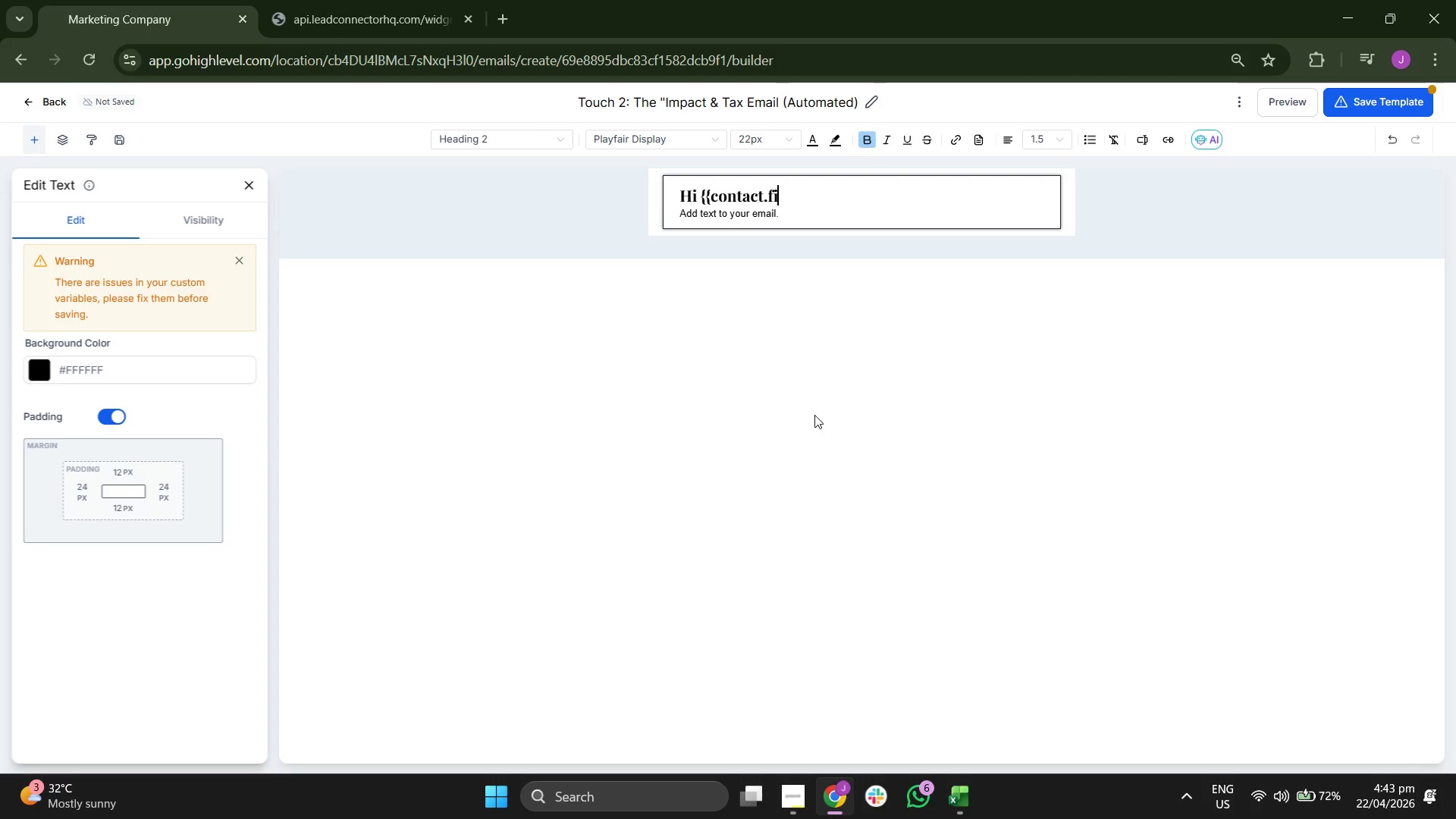 
type(rst_name}},)
 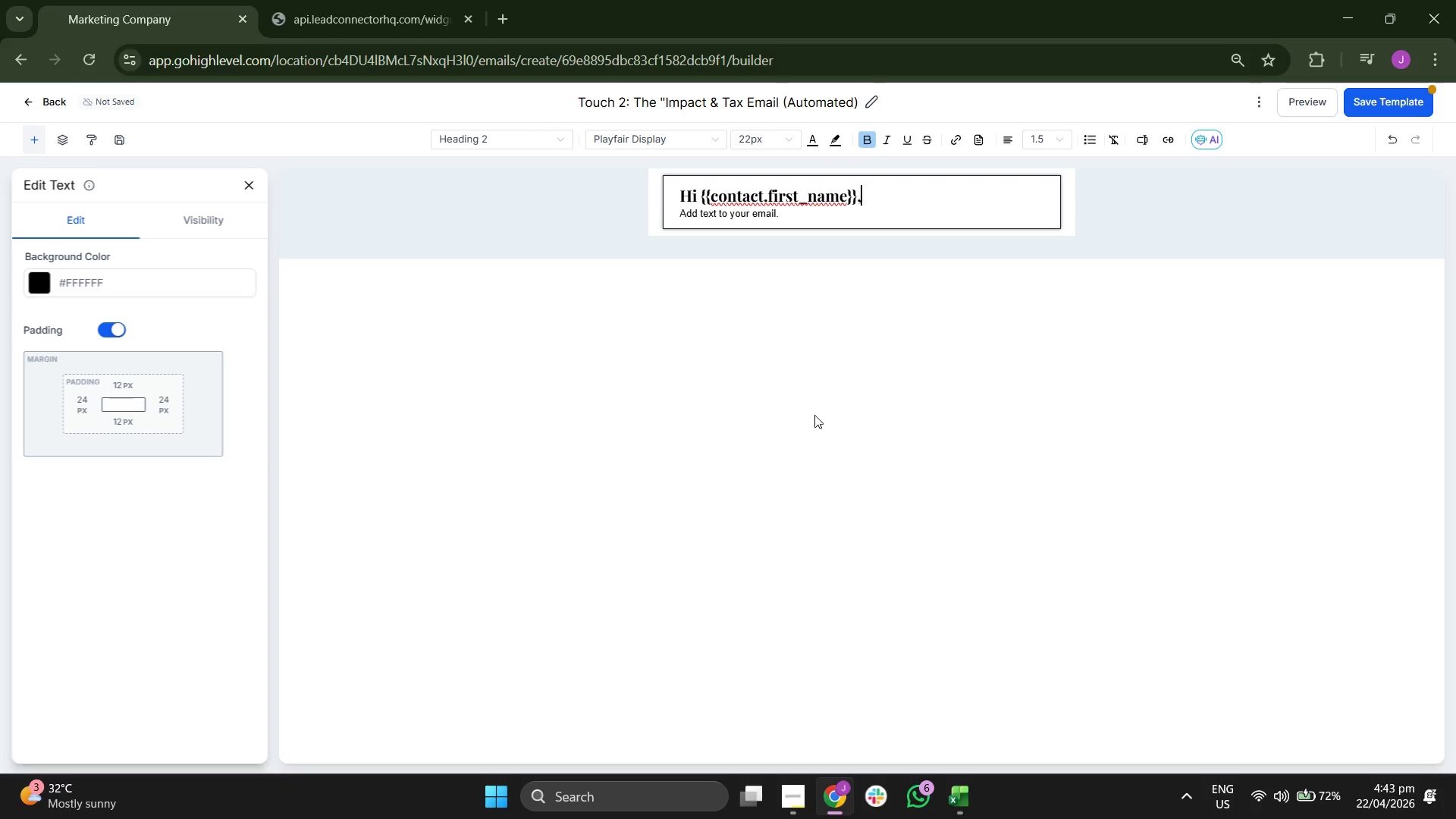 
key(ArrowDown)
 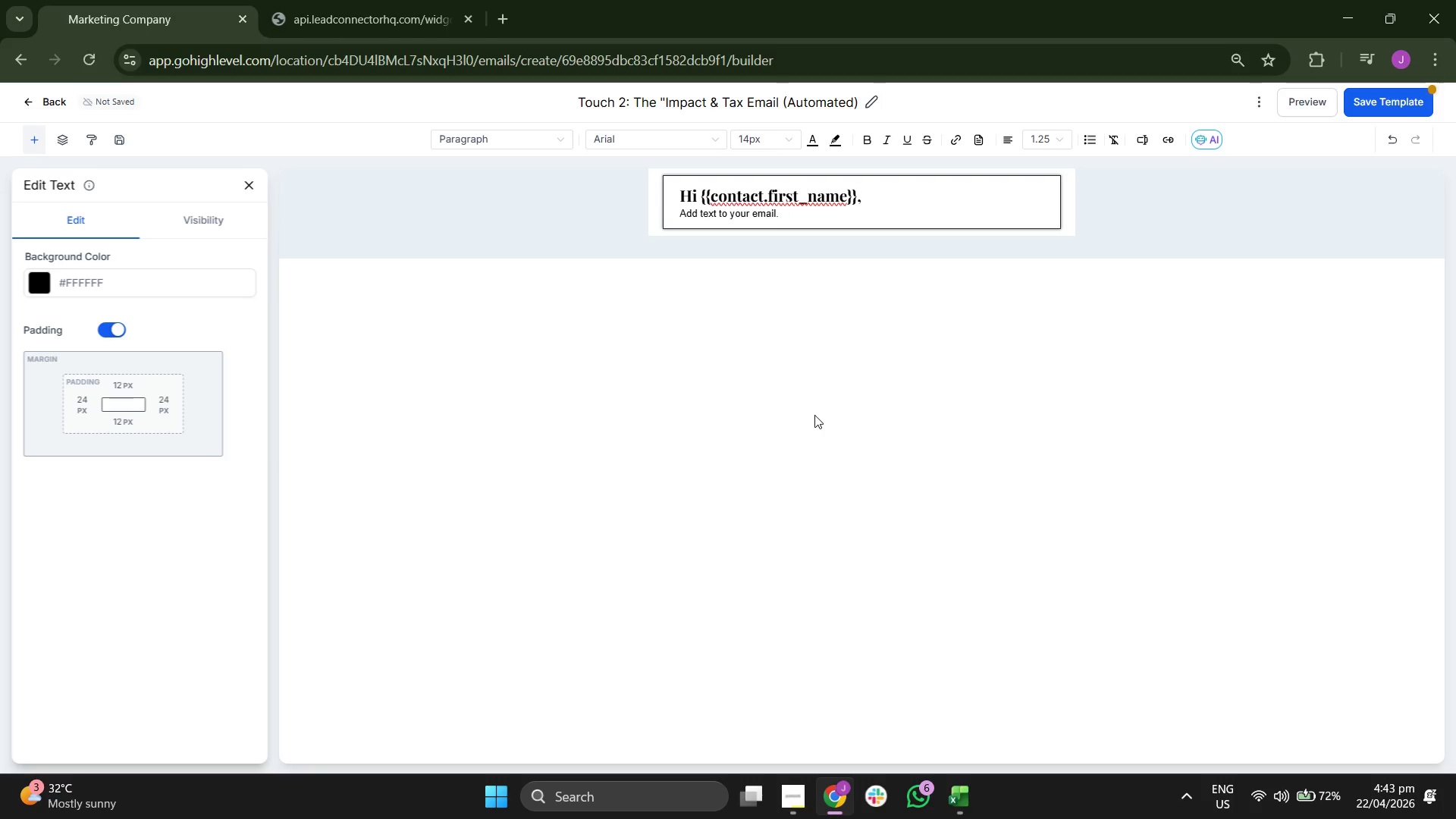 
key(Backspace)
 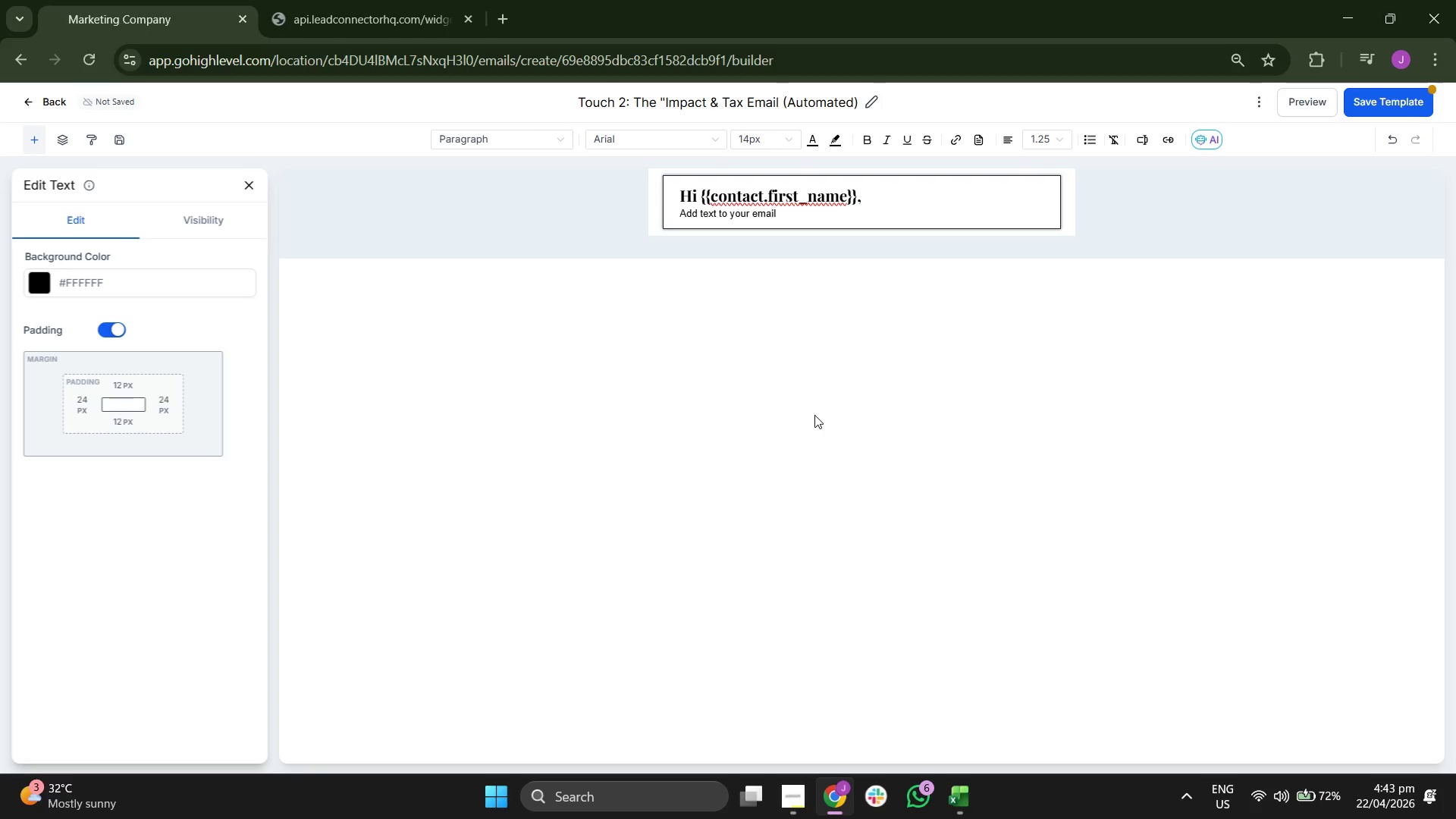 
key(Backspace)
 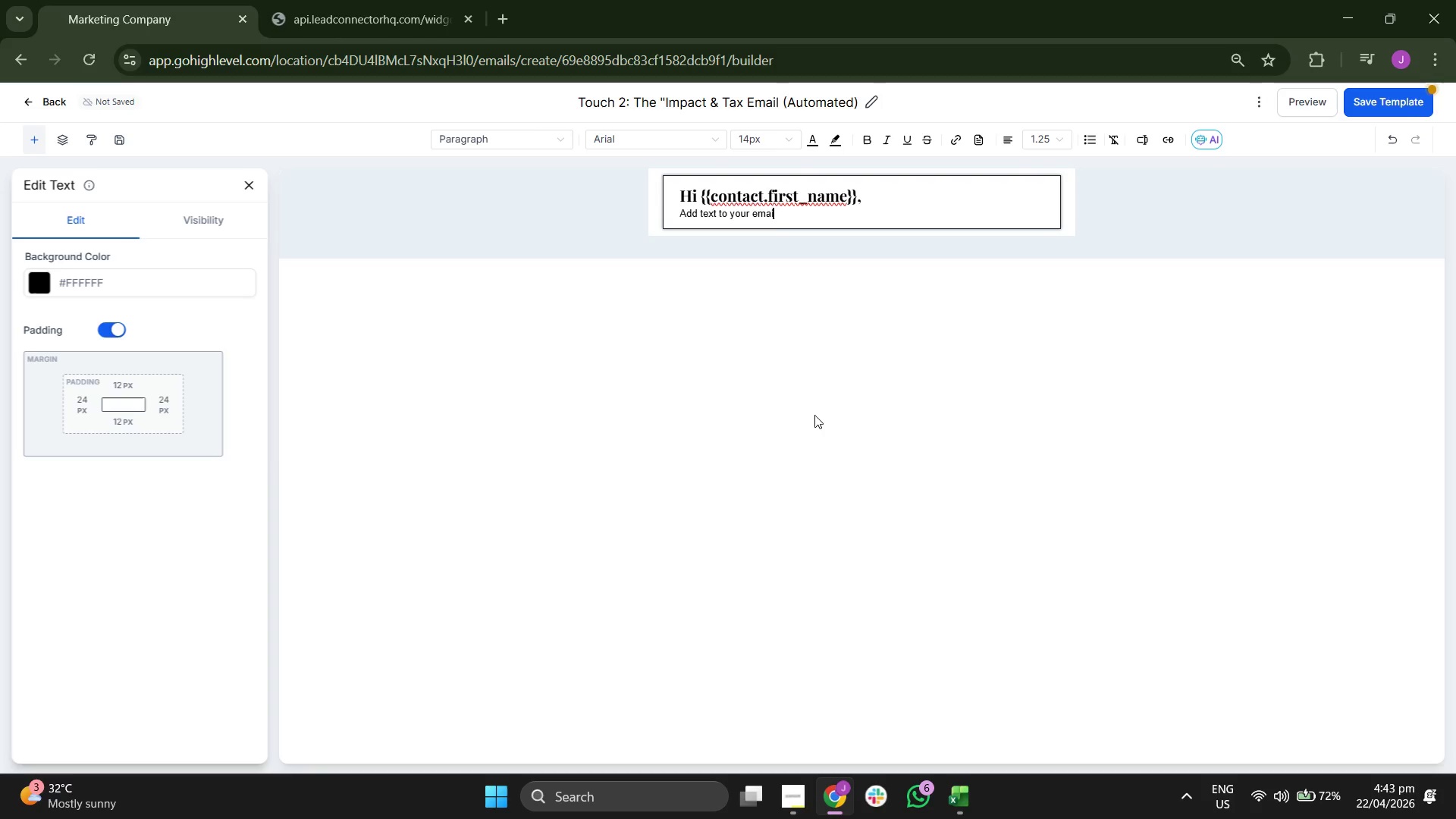 
key(Backspace)
 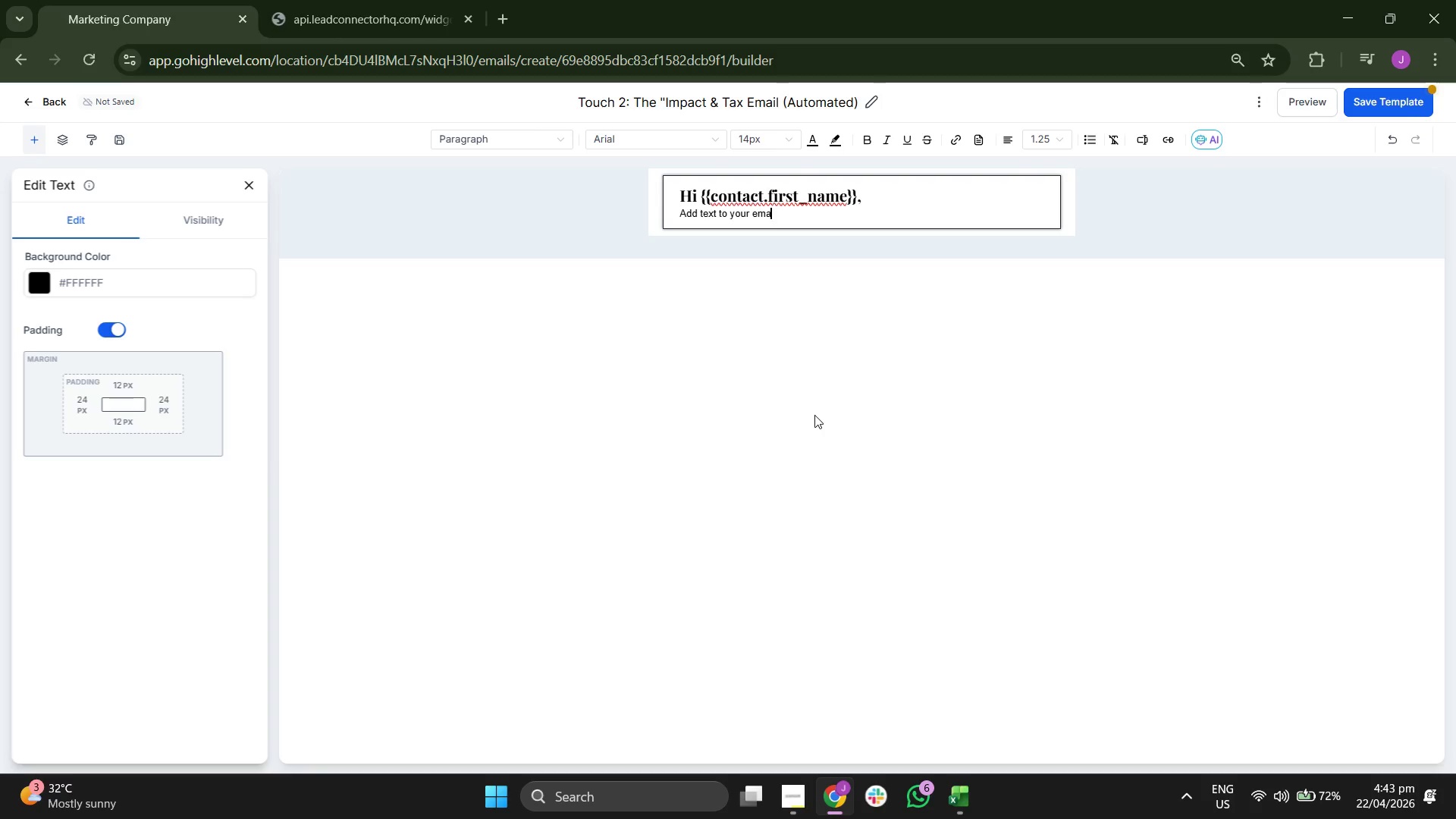 
key(Backspace)
 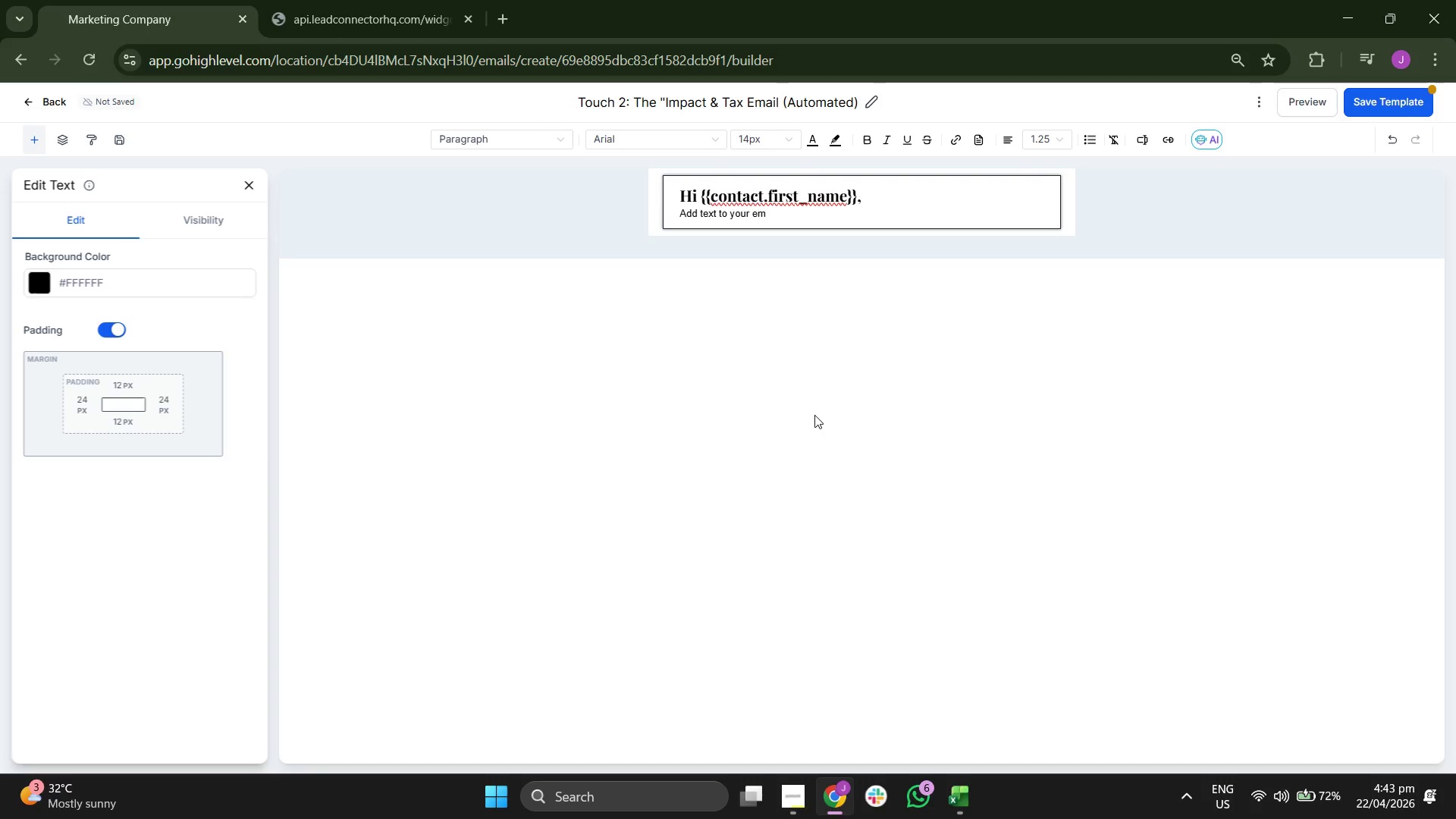 
key(Backspace)
 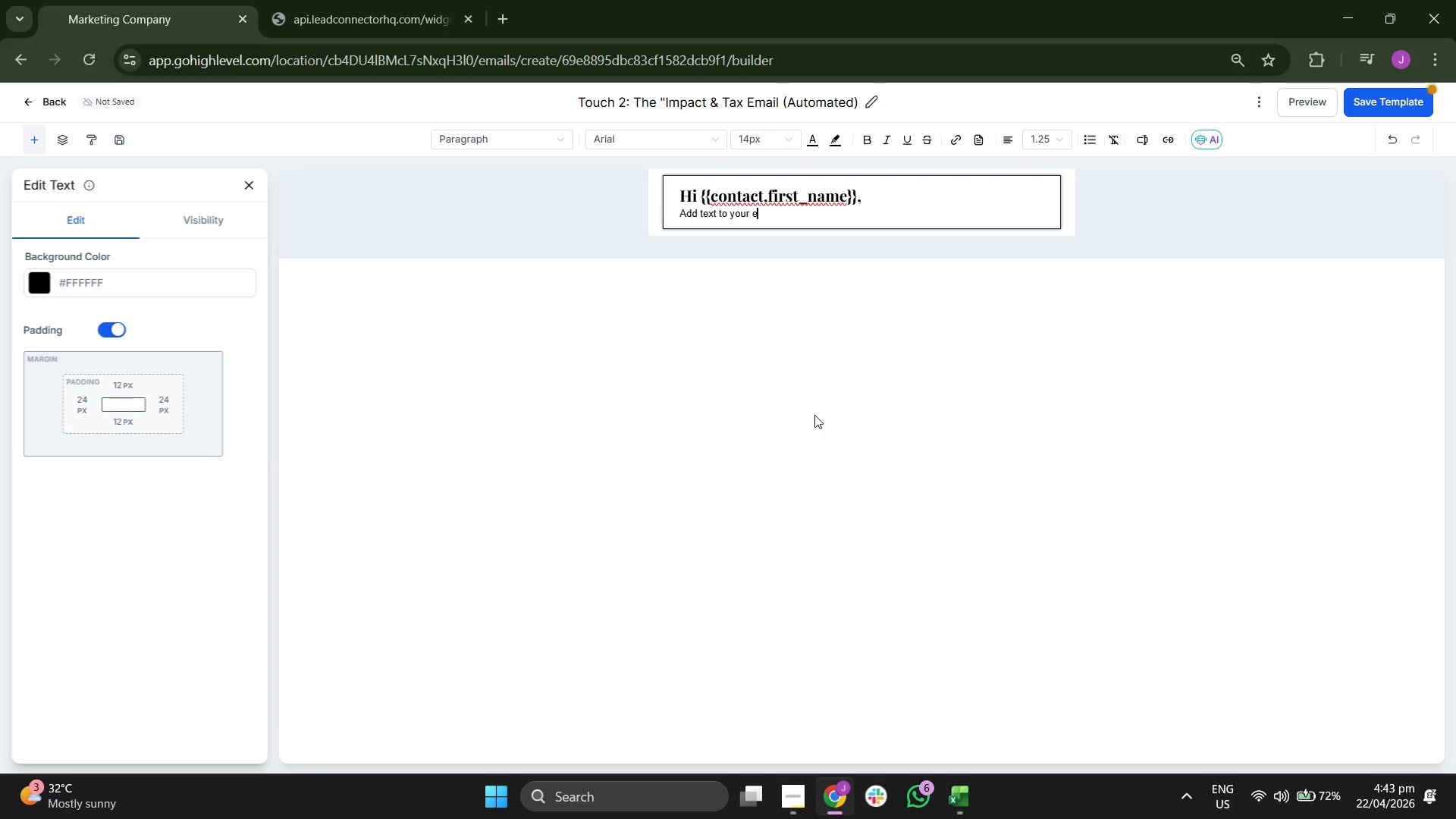 
key(Backspace)
 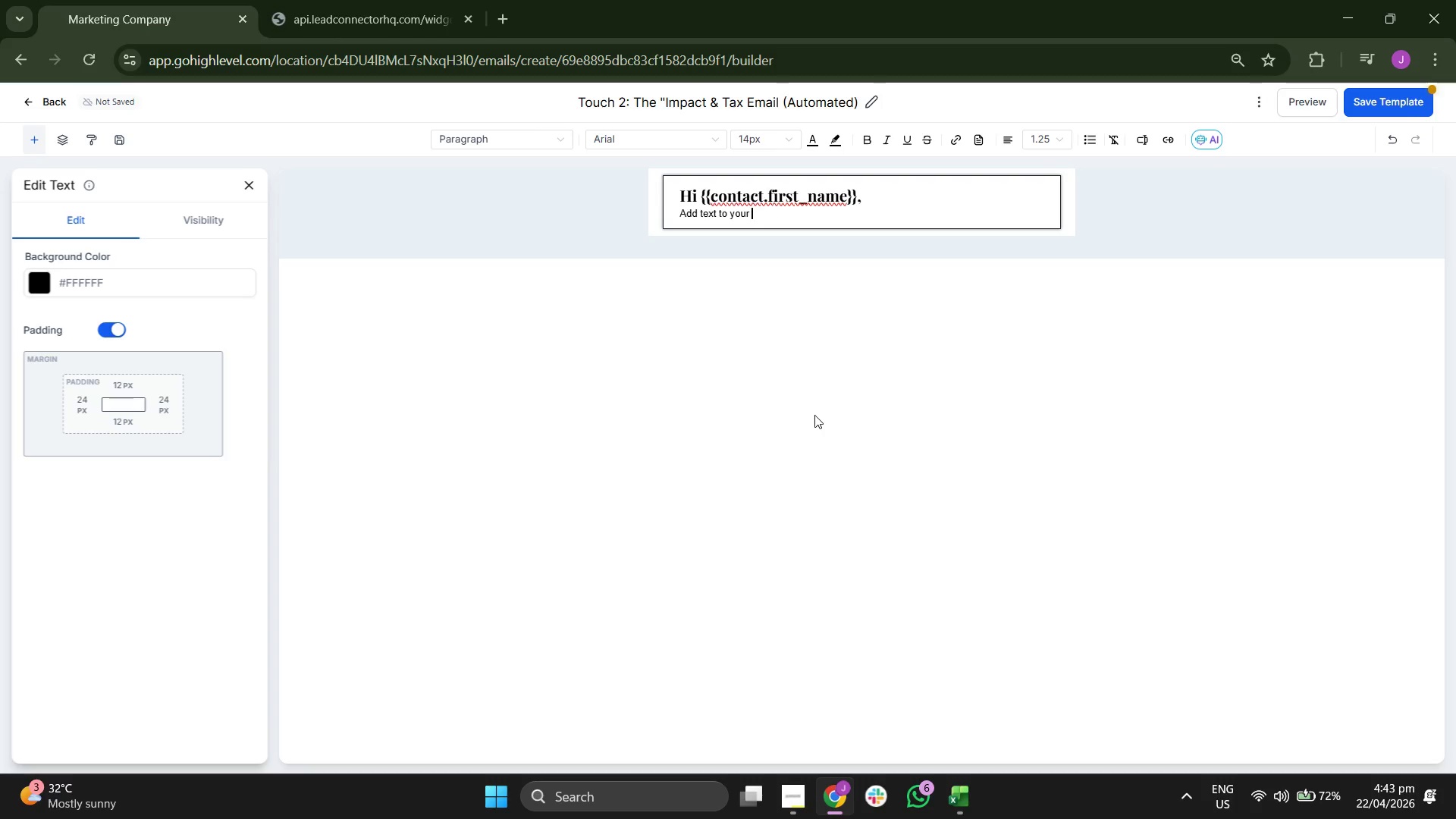 
key(Backspace)
 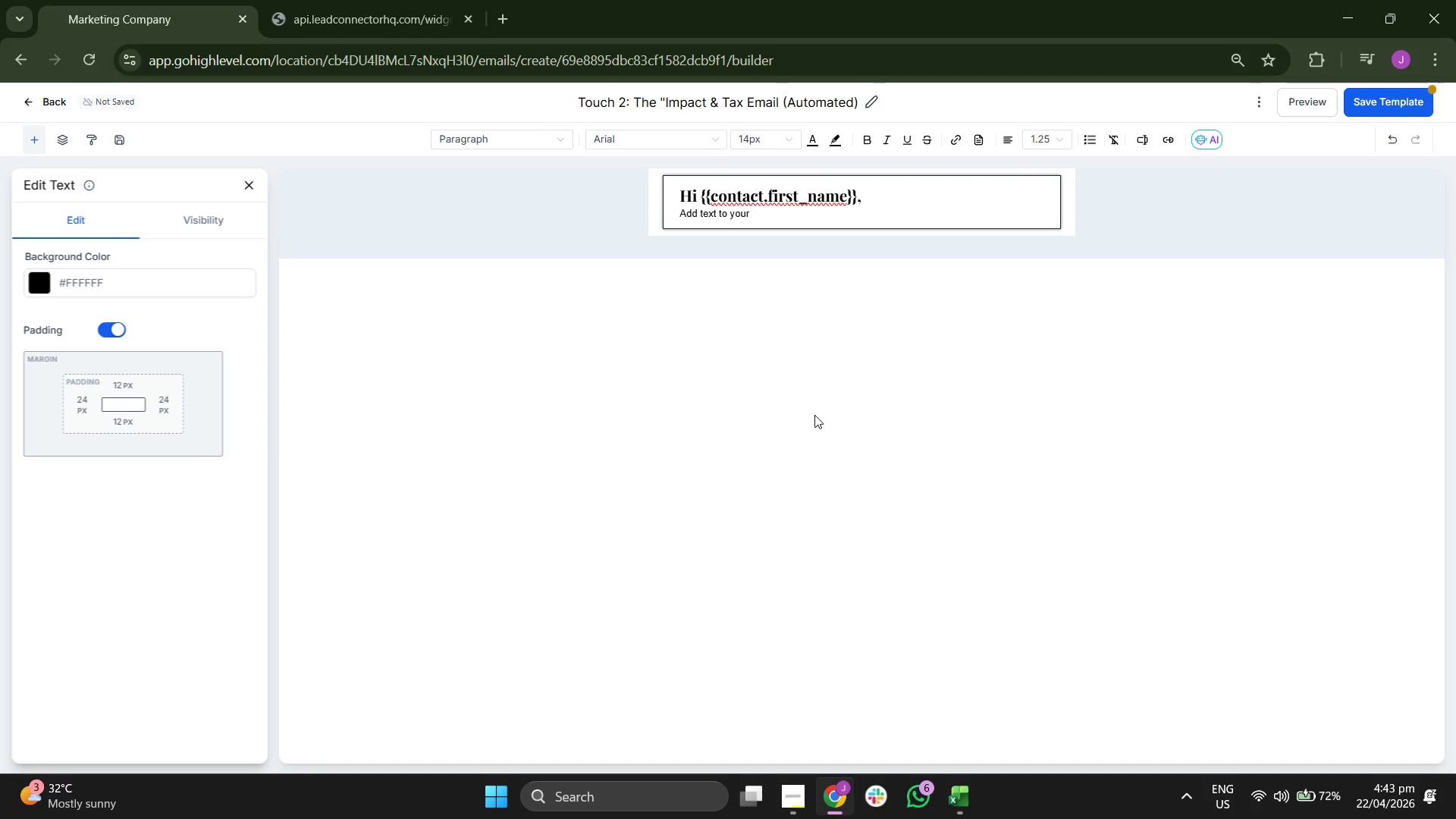 
key(Backspace)
 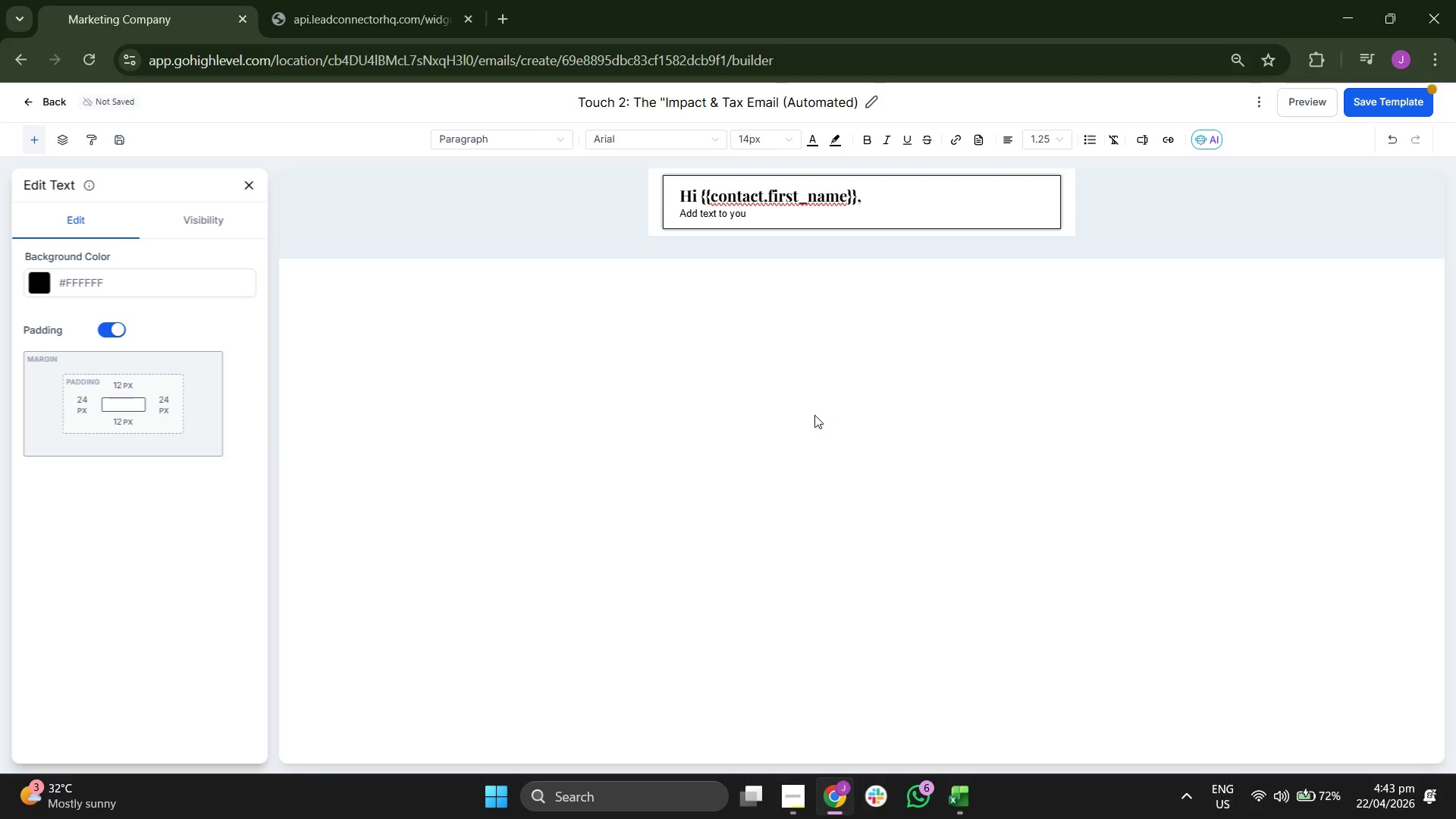 
key(Backspace)
 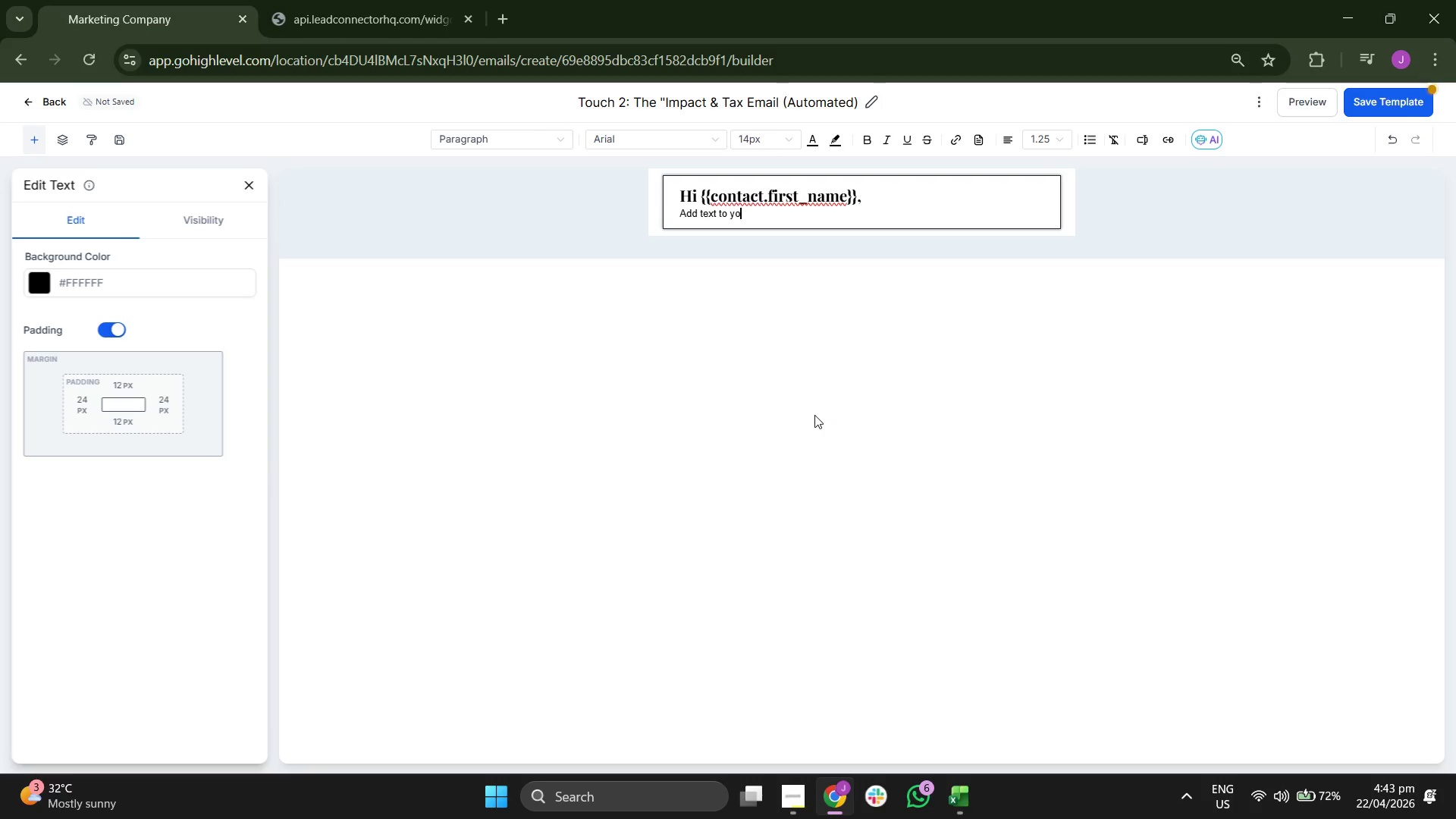 
key(Backspace)
 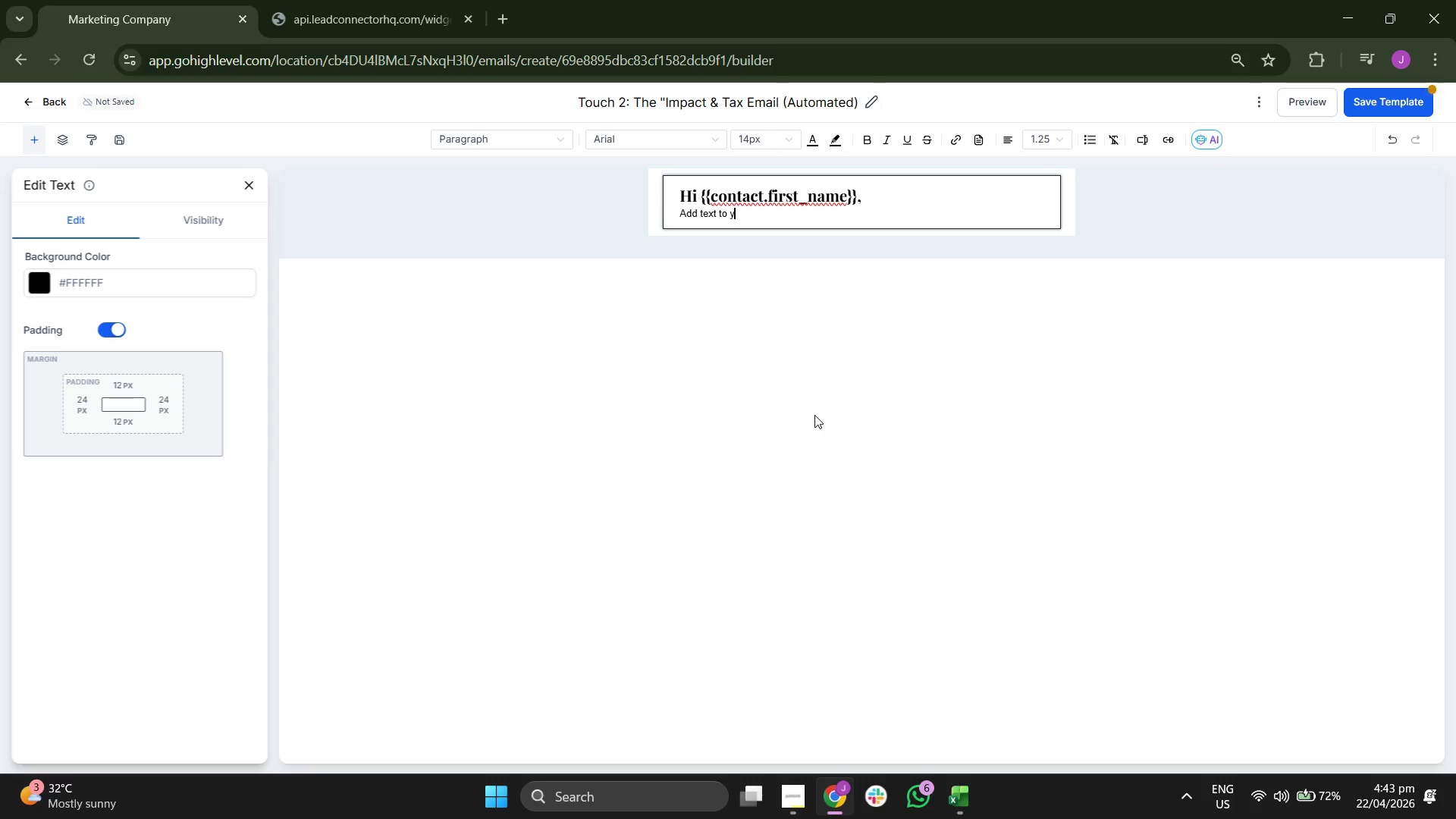 
key(Backspace)
 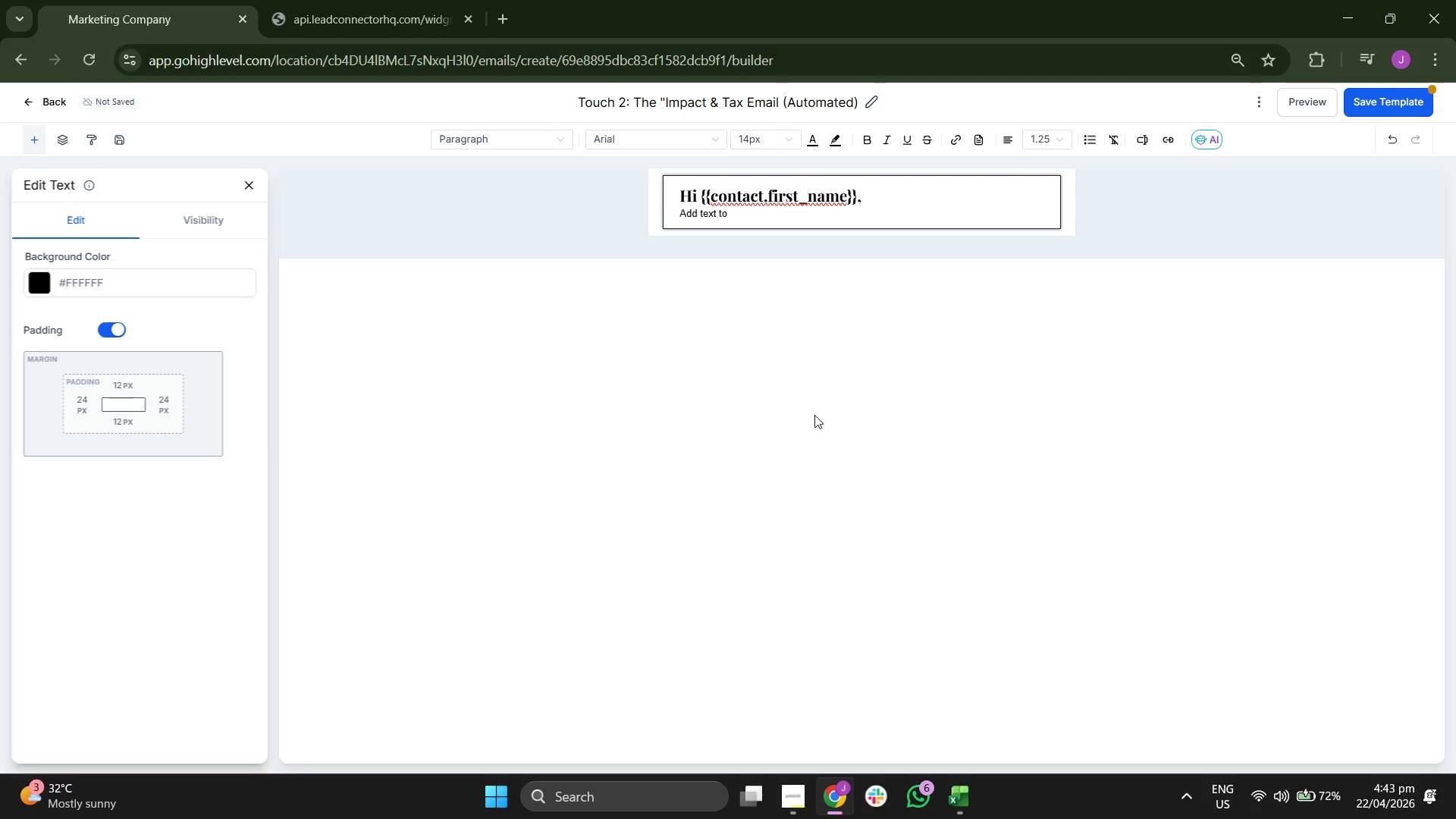 
key(Backspace)
 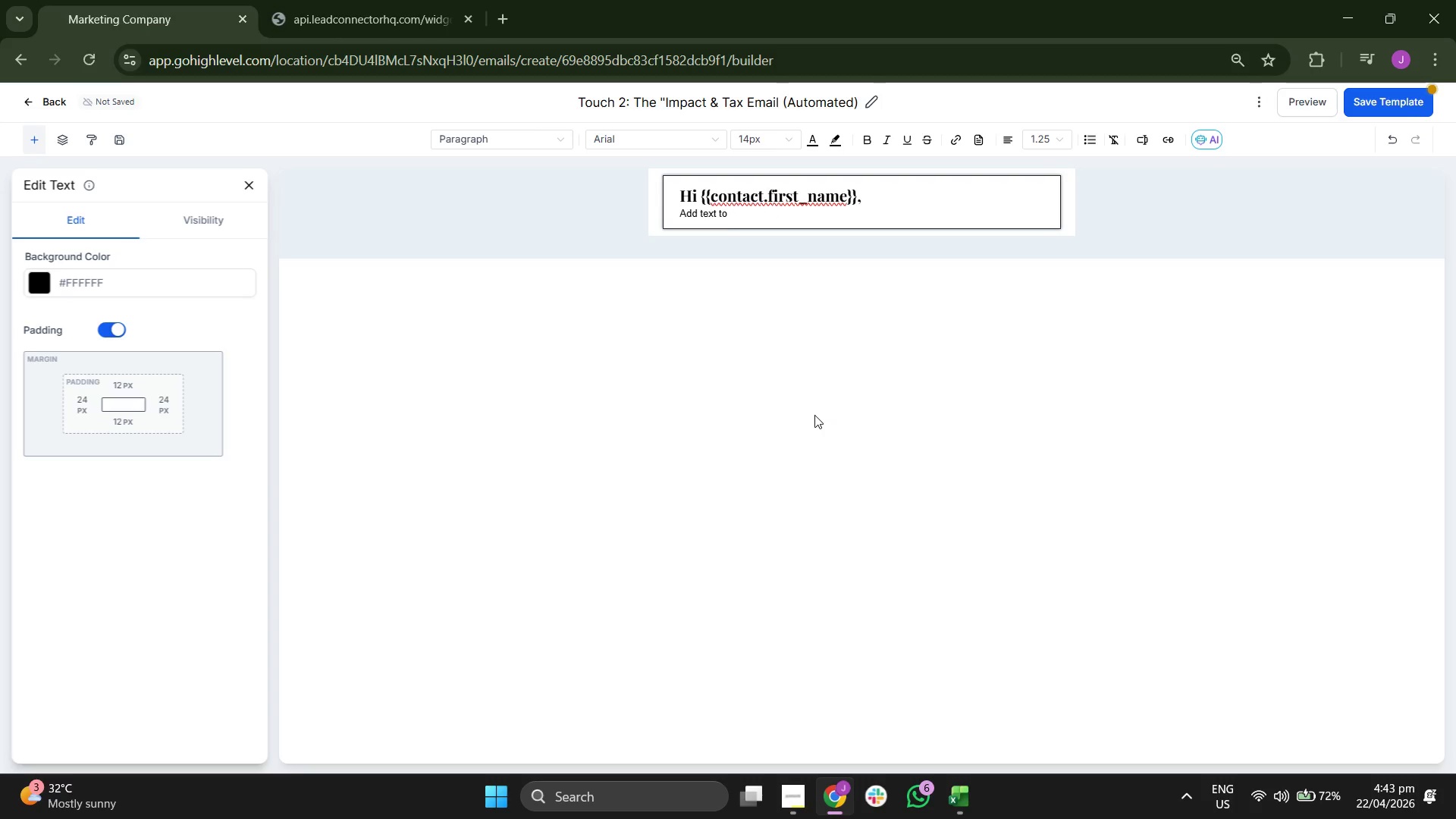 
key(Backspace)
 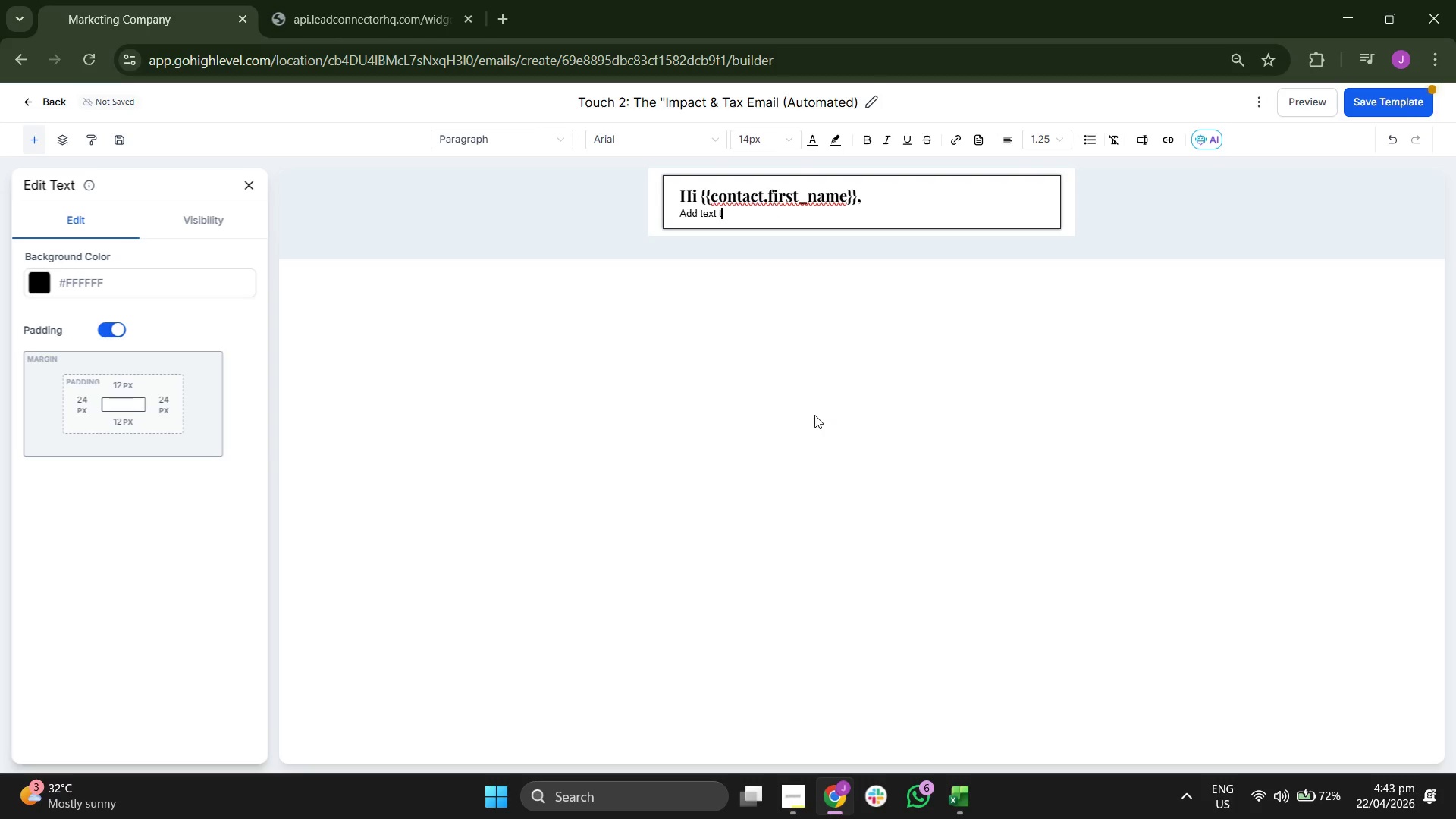 
key(Backspace)
 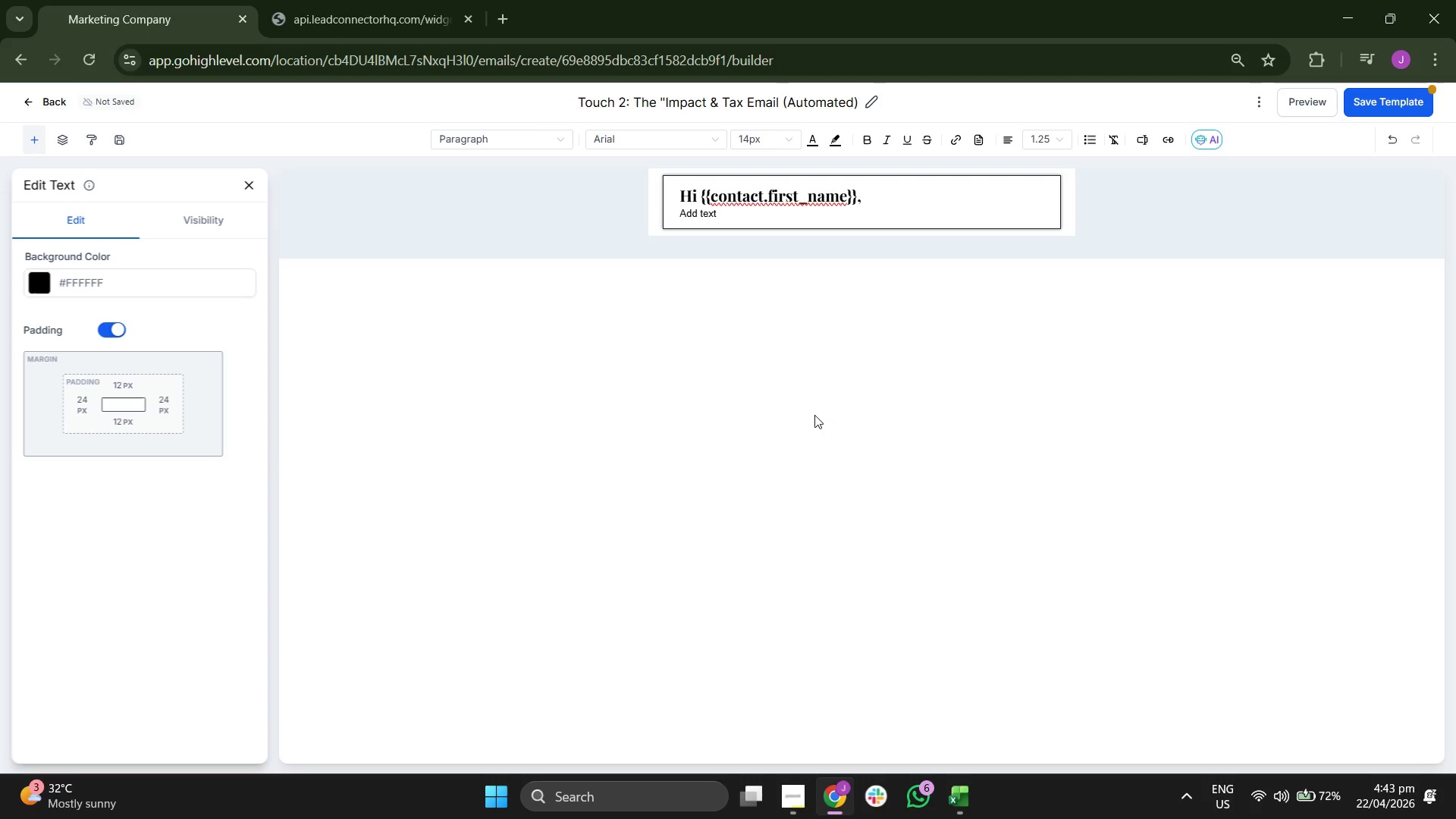 
key(Backspace)
 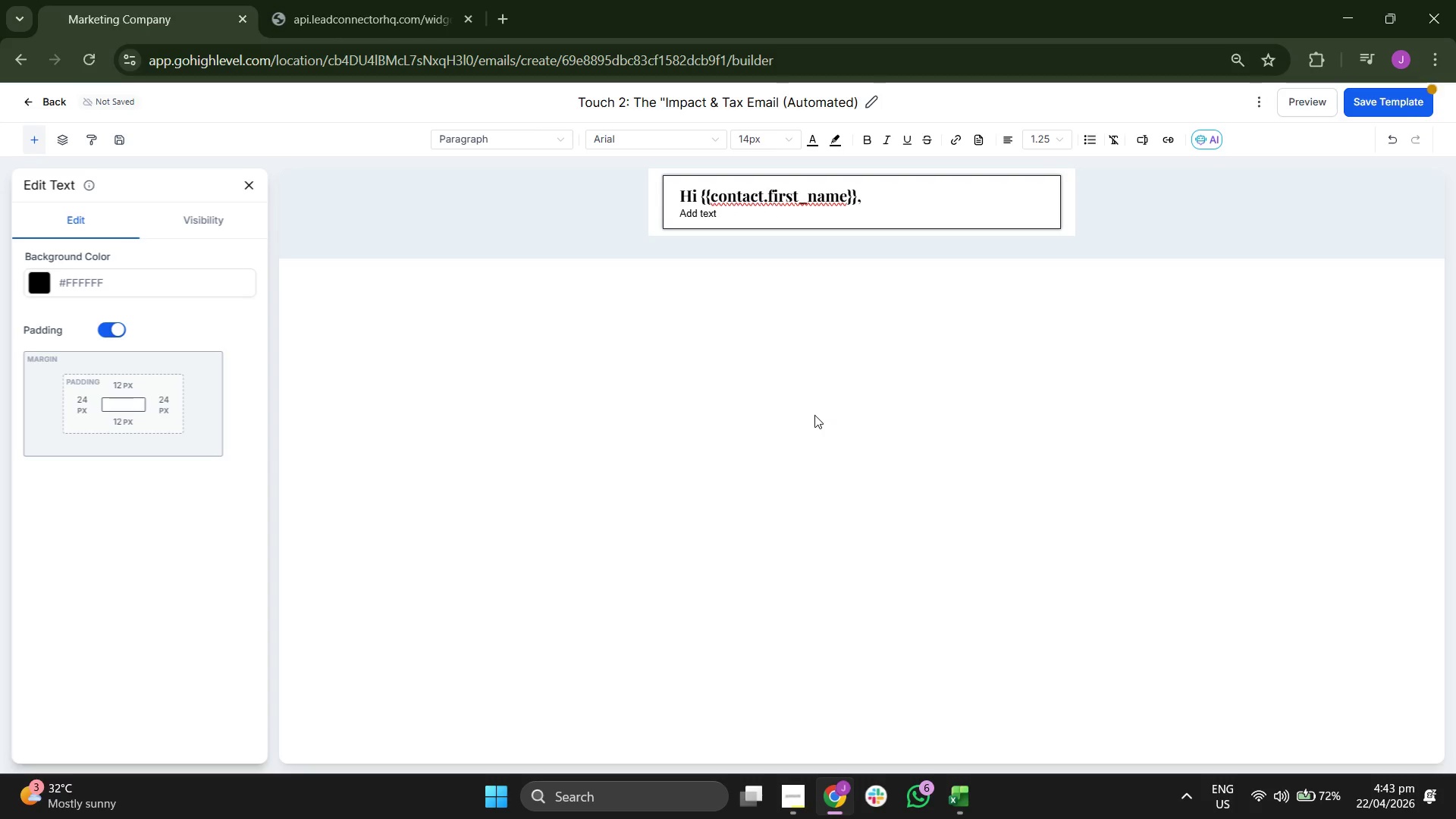 
key(Backspace)
 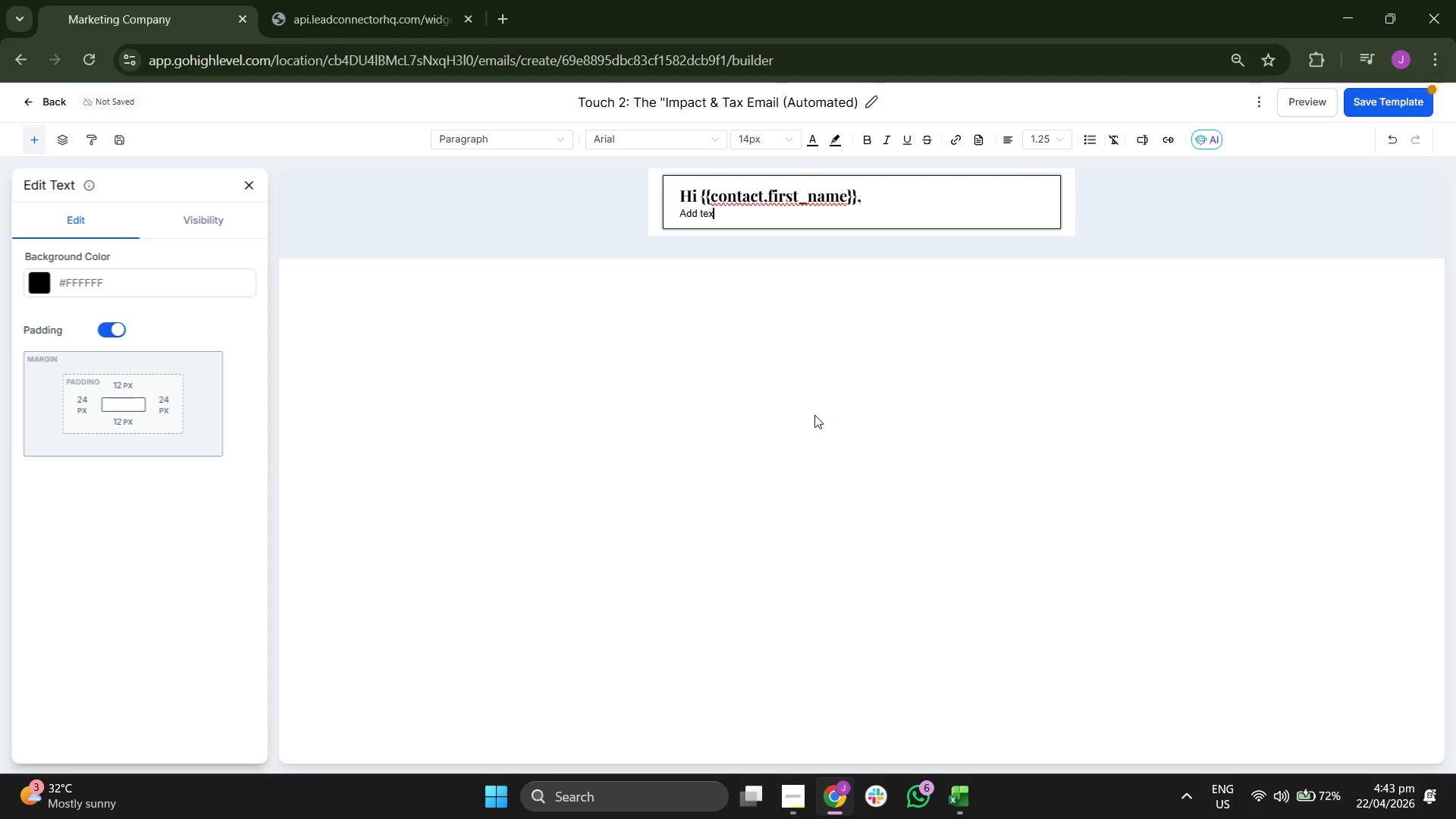 
key(Backspace)
 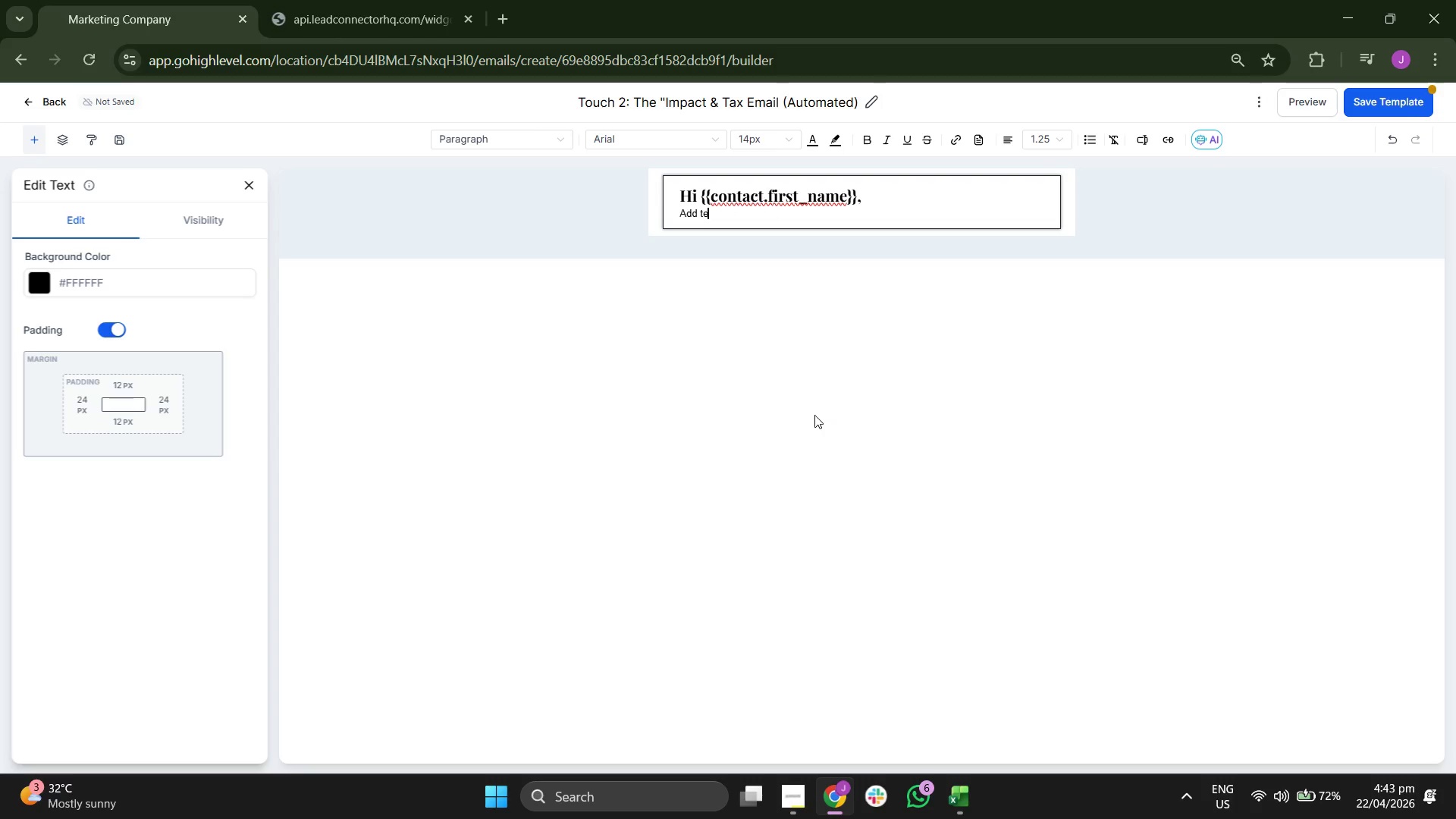 
key(Backspace)
 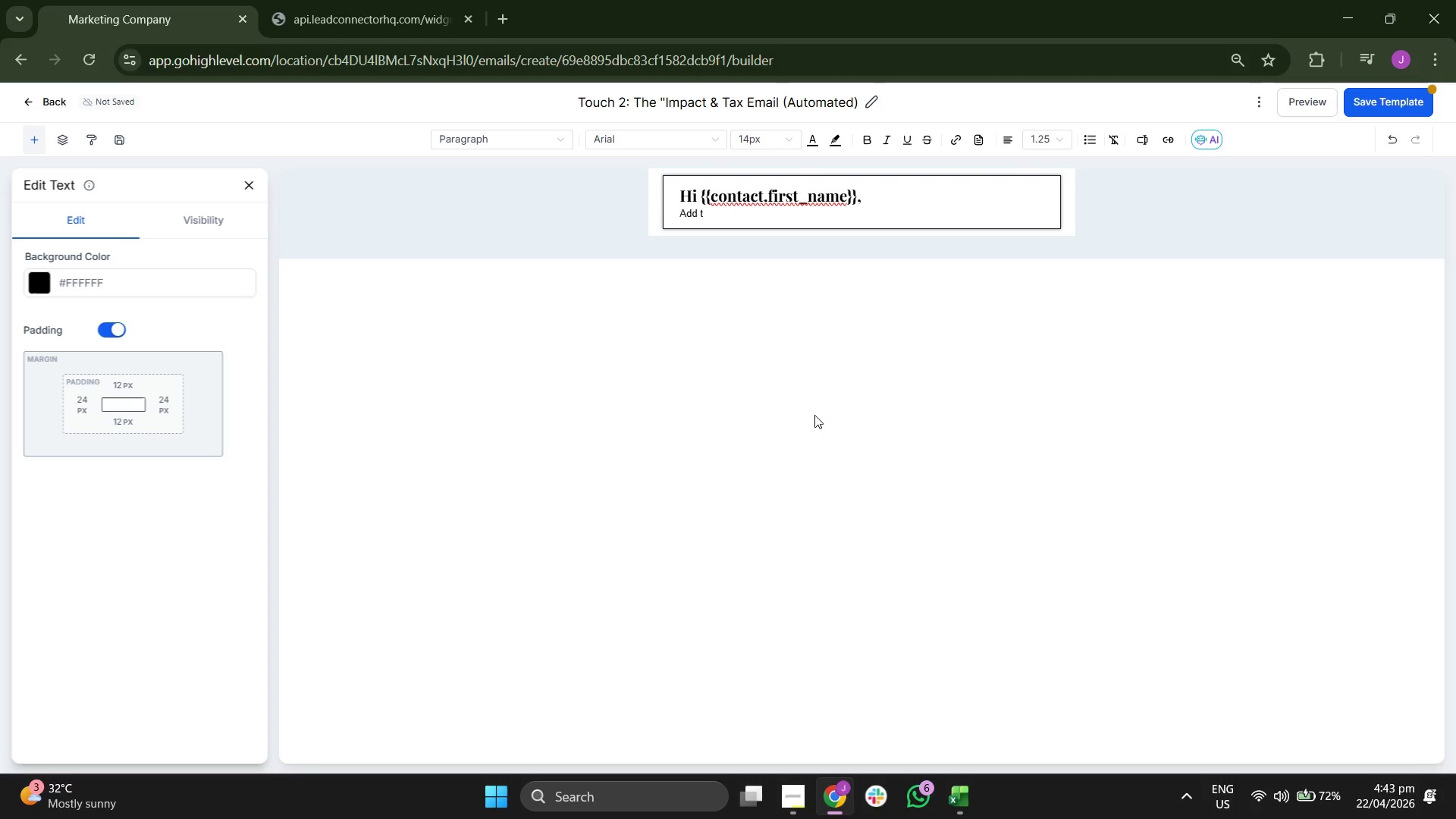 
key(Backspace)
 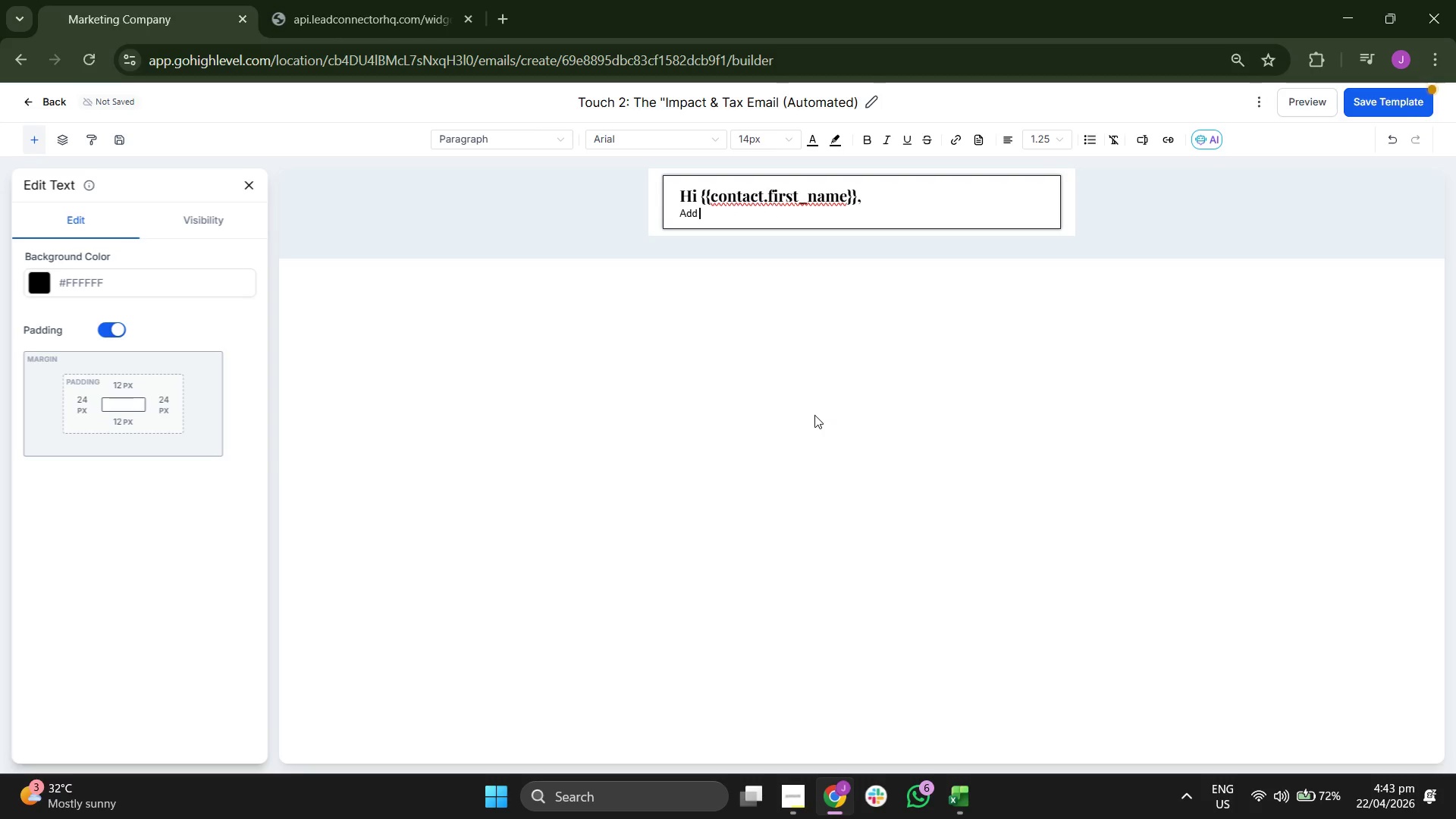 
key(Backspace)
 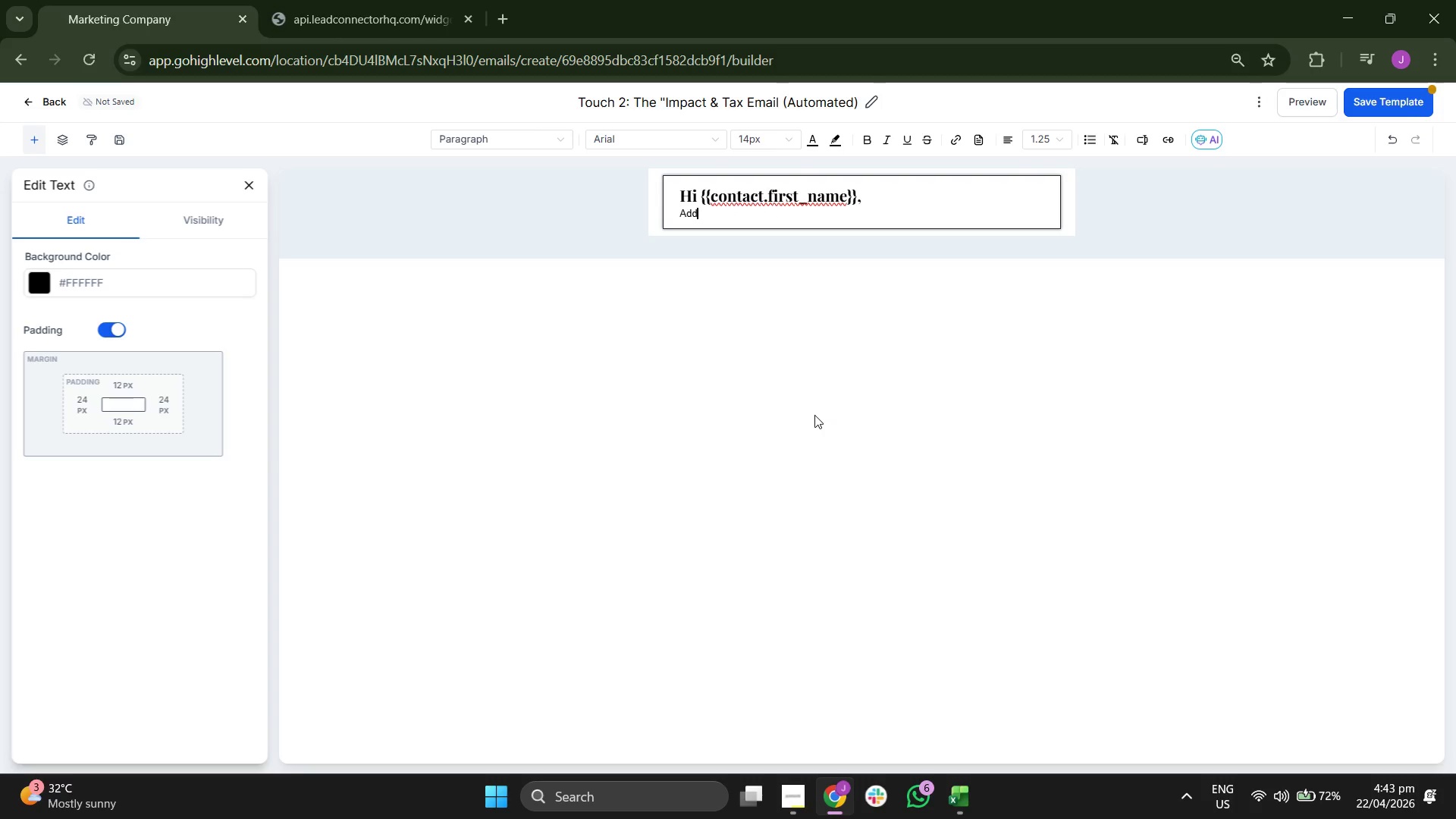 
key(Backspace)
 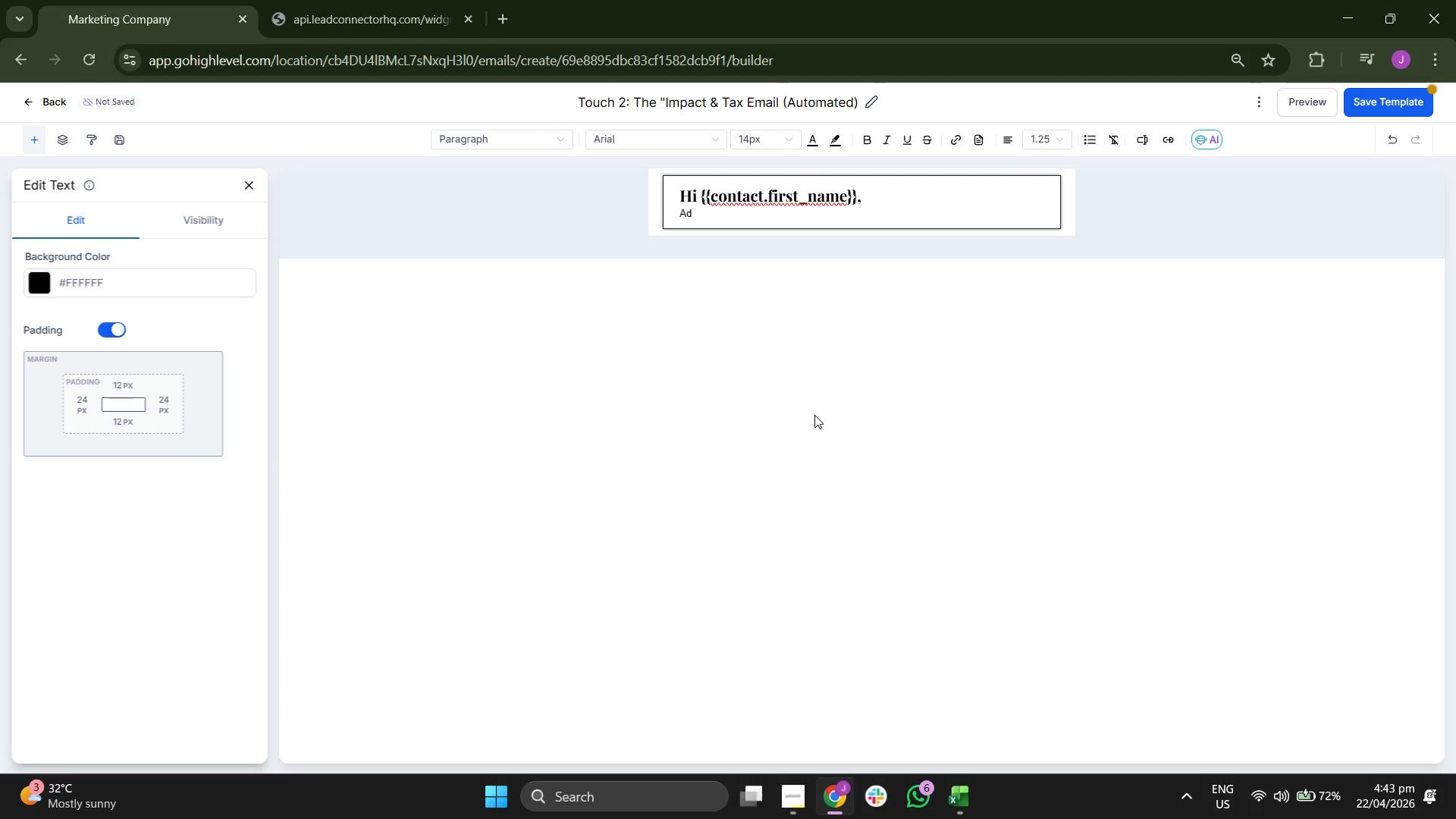 
key(Backspace)
 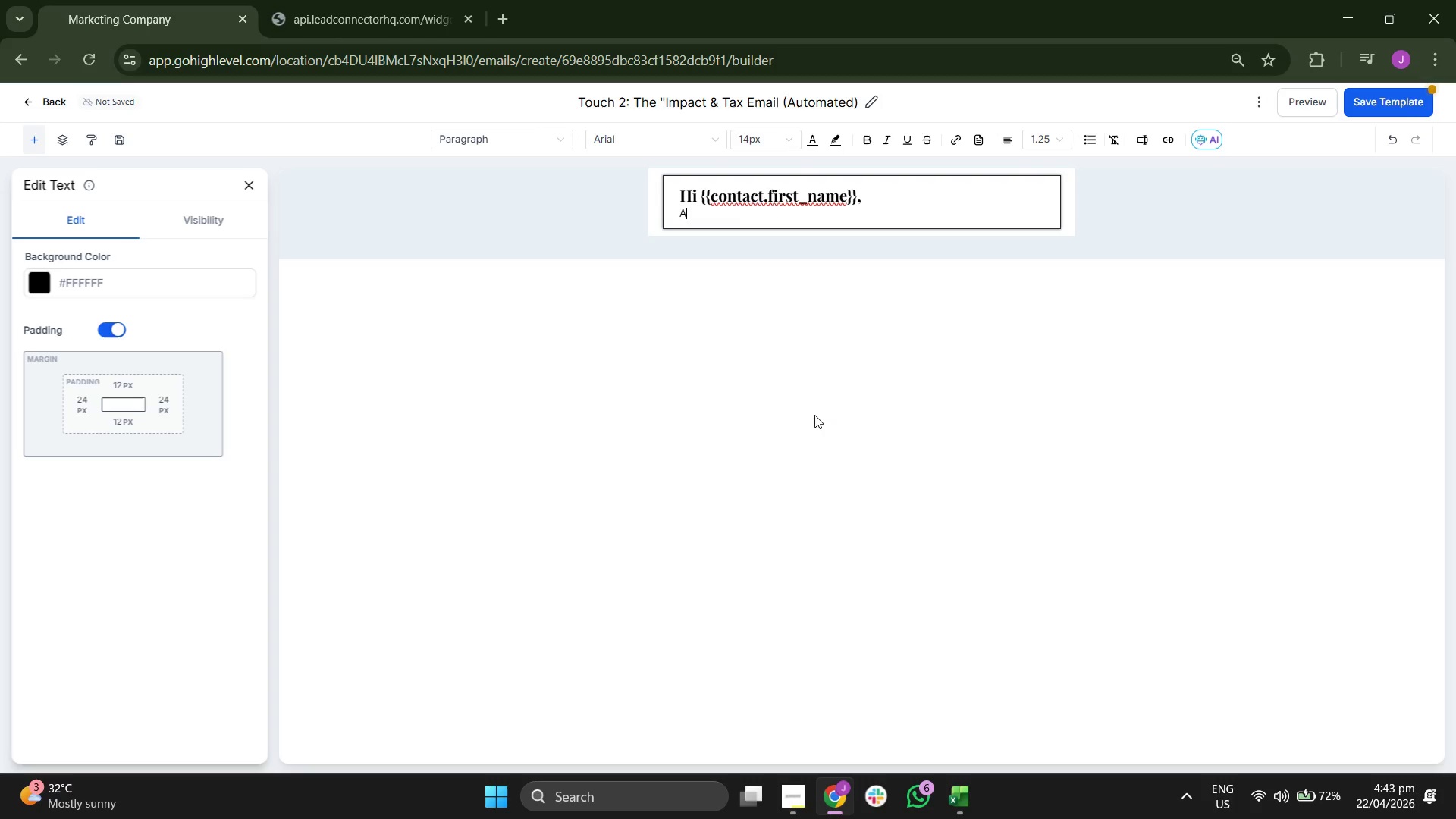 
key(Backspace)
 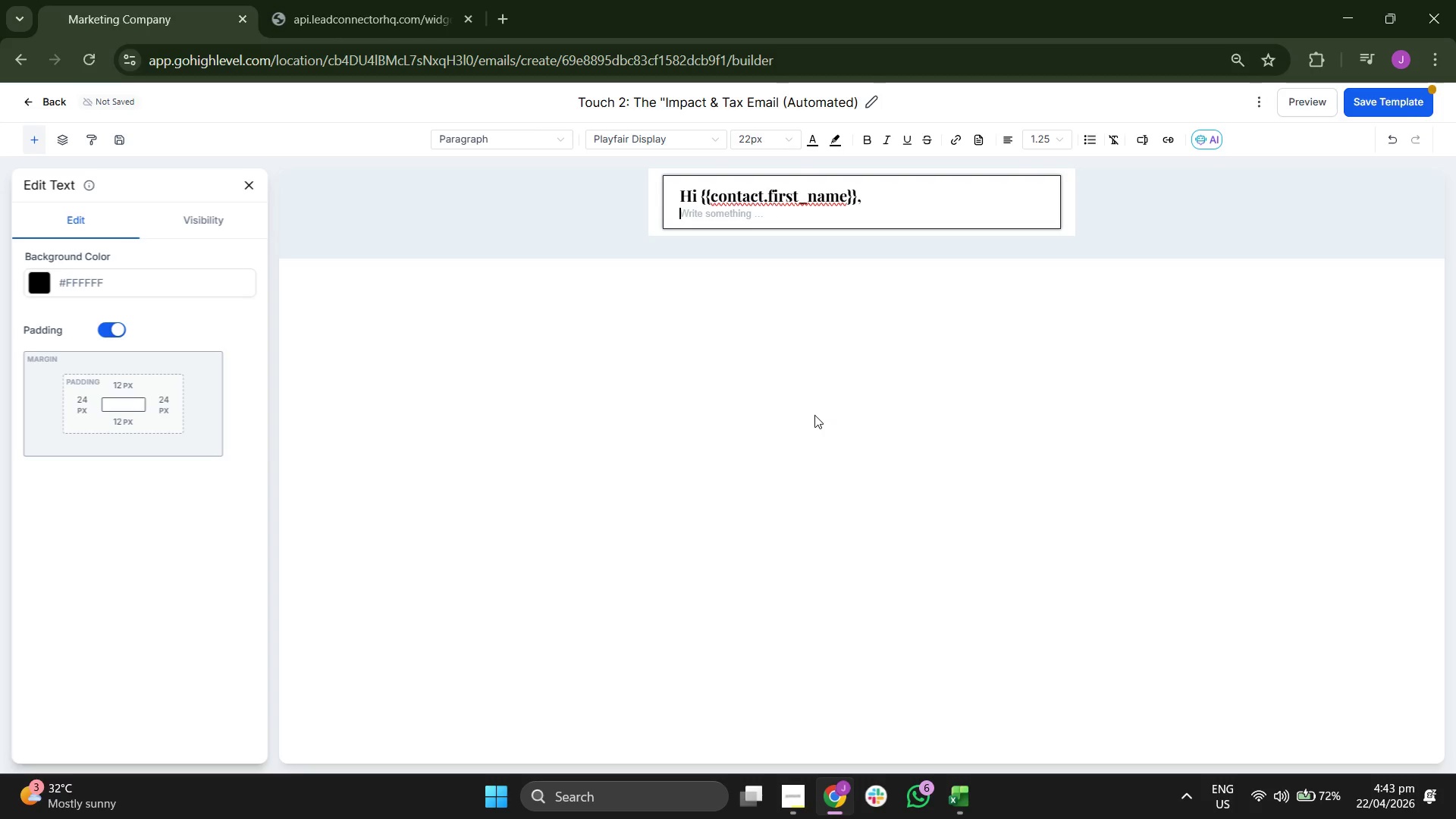 
key(Backspace)
 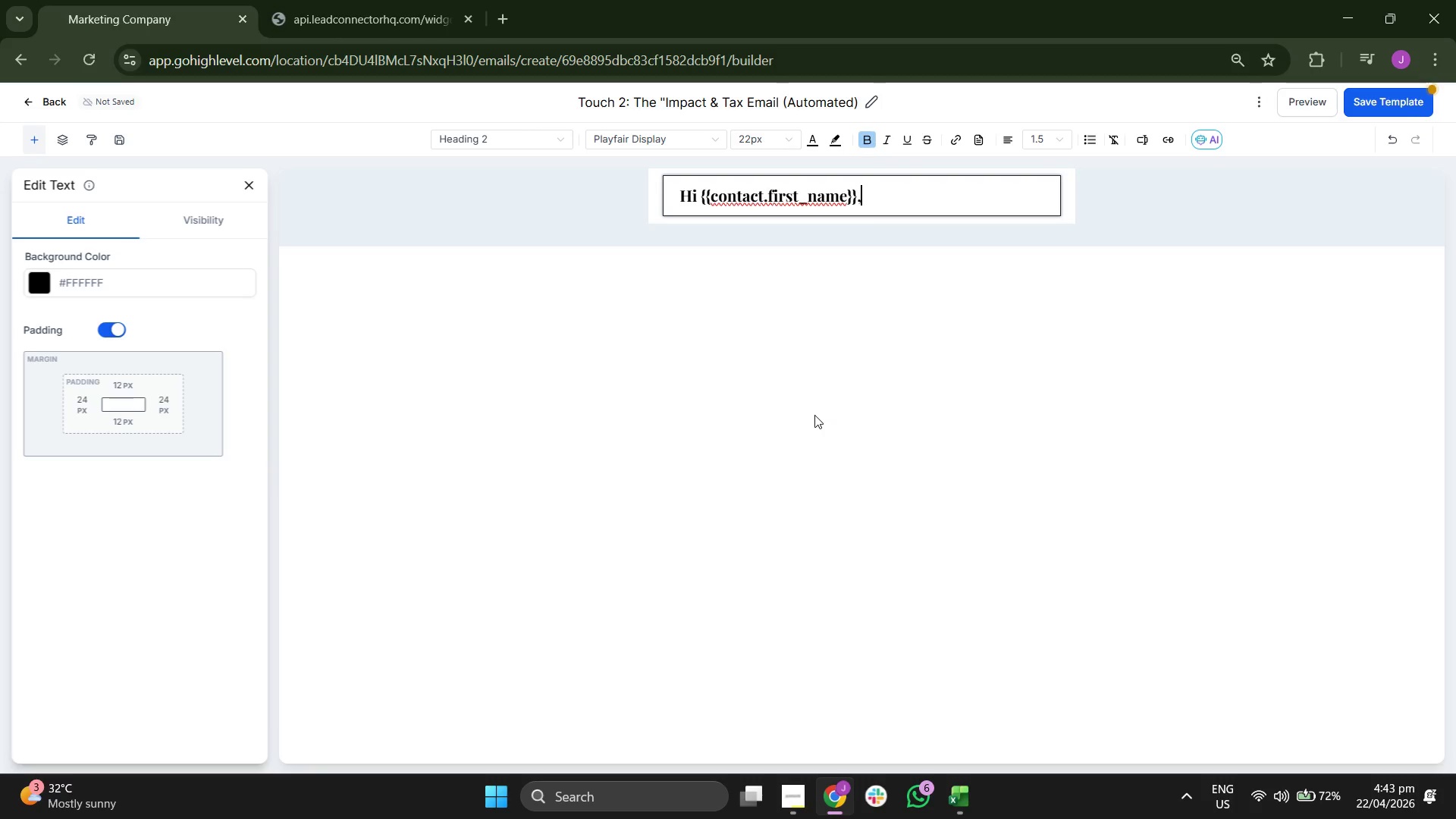 
key(Enter)
 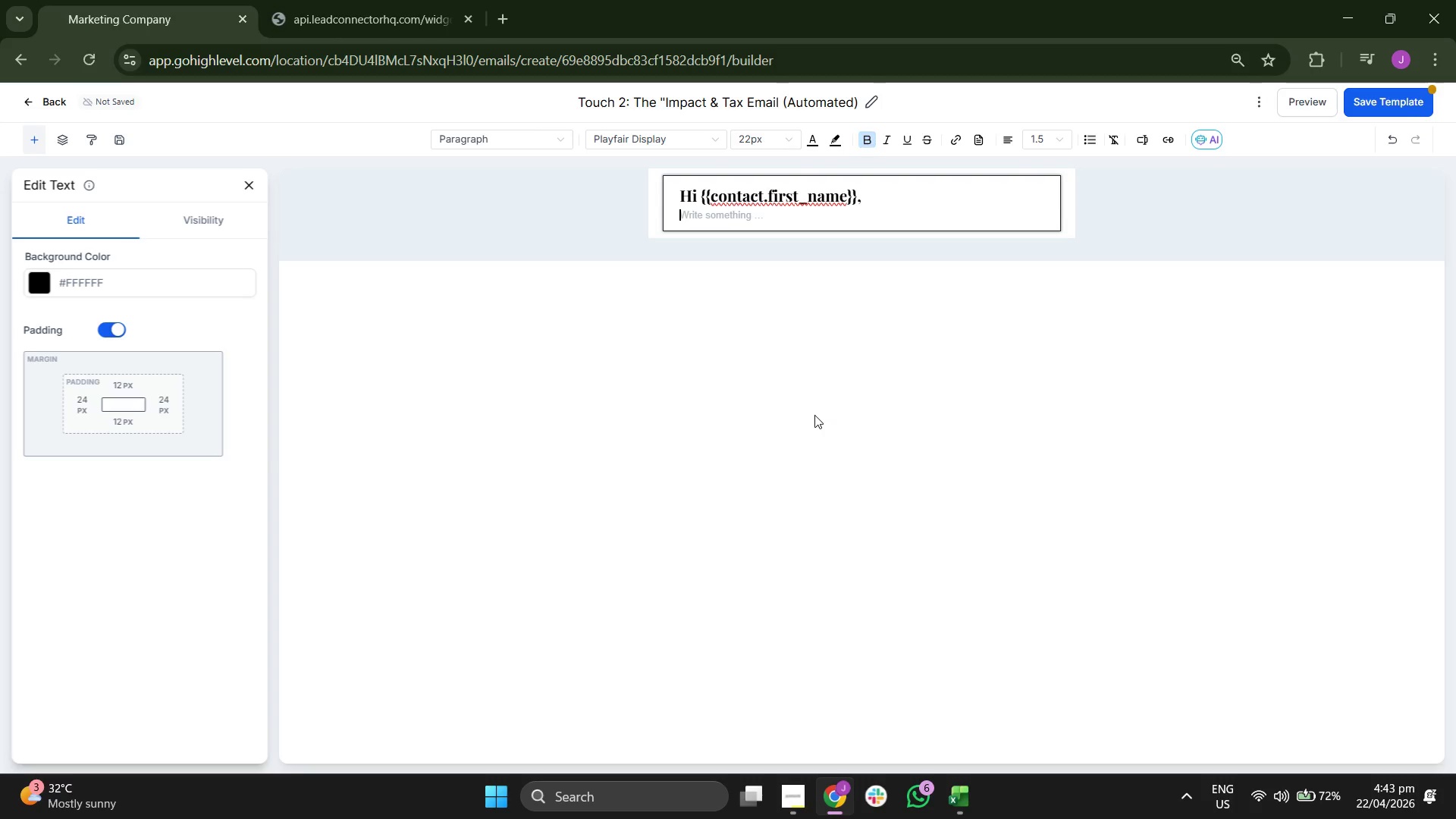 
key(Enter)
 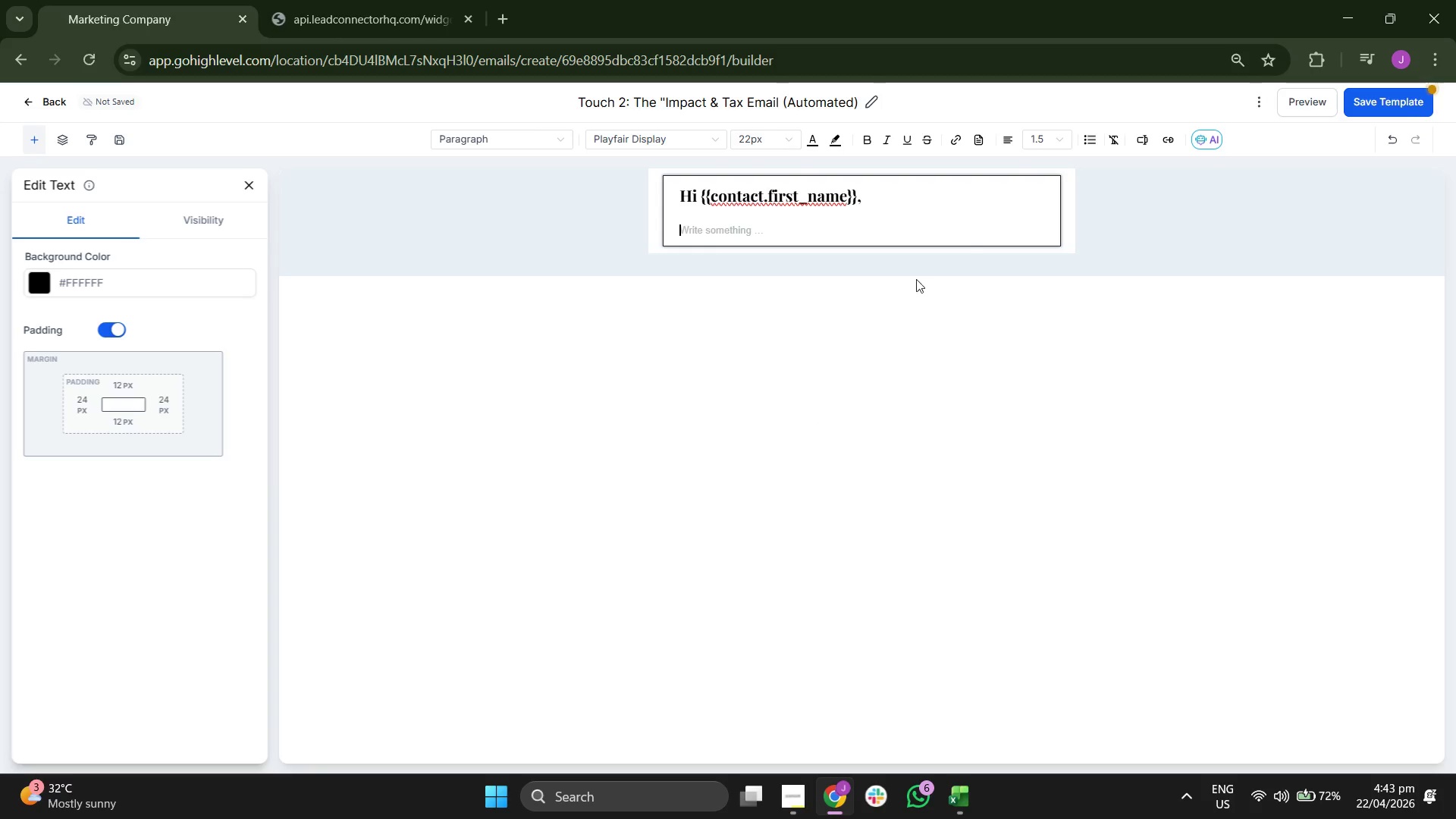 
left_click([1046, 138])
 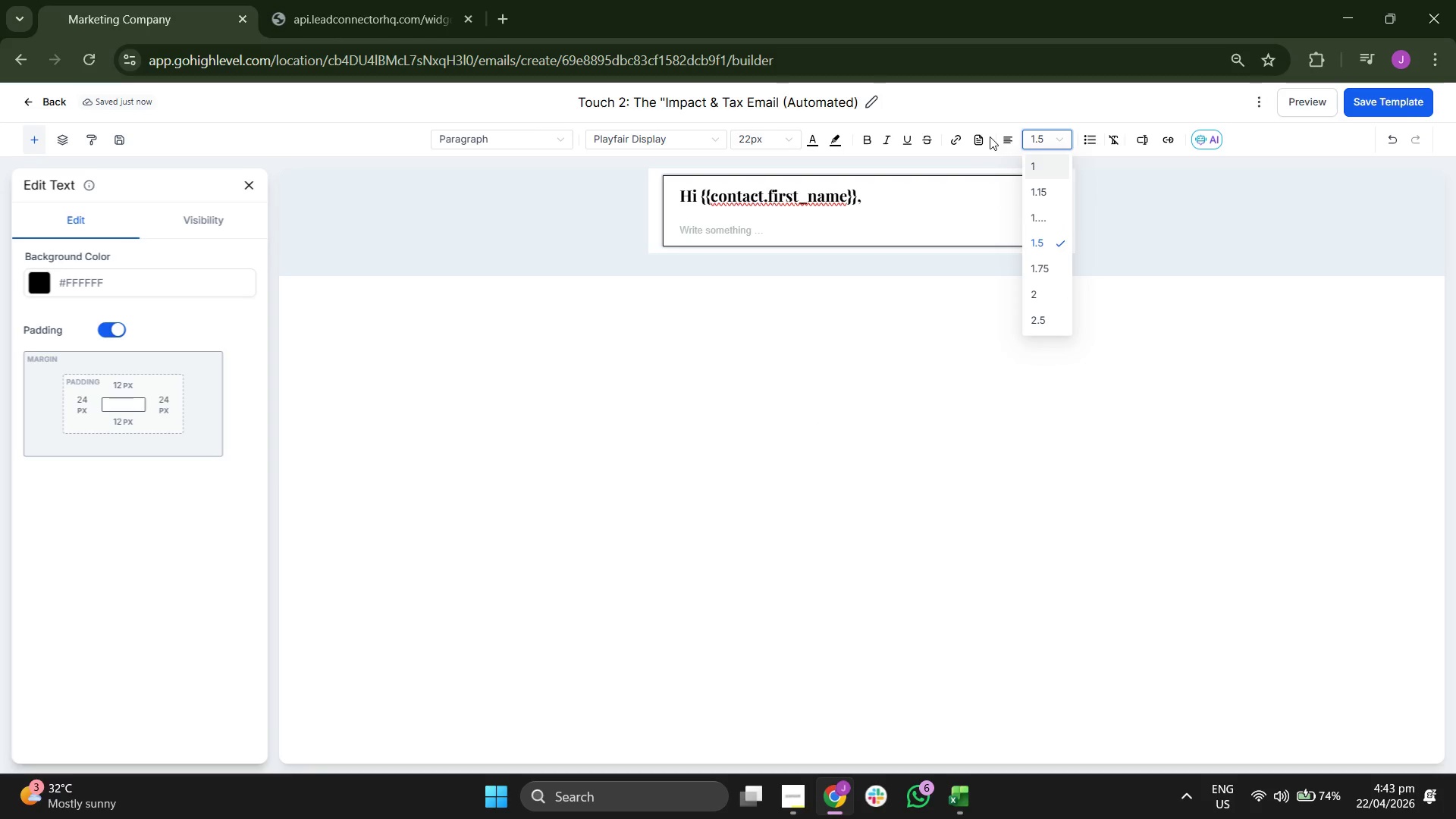 
wait(10.69)
 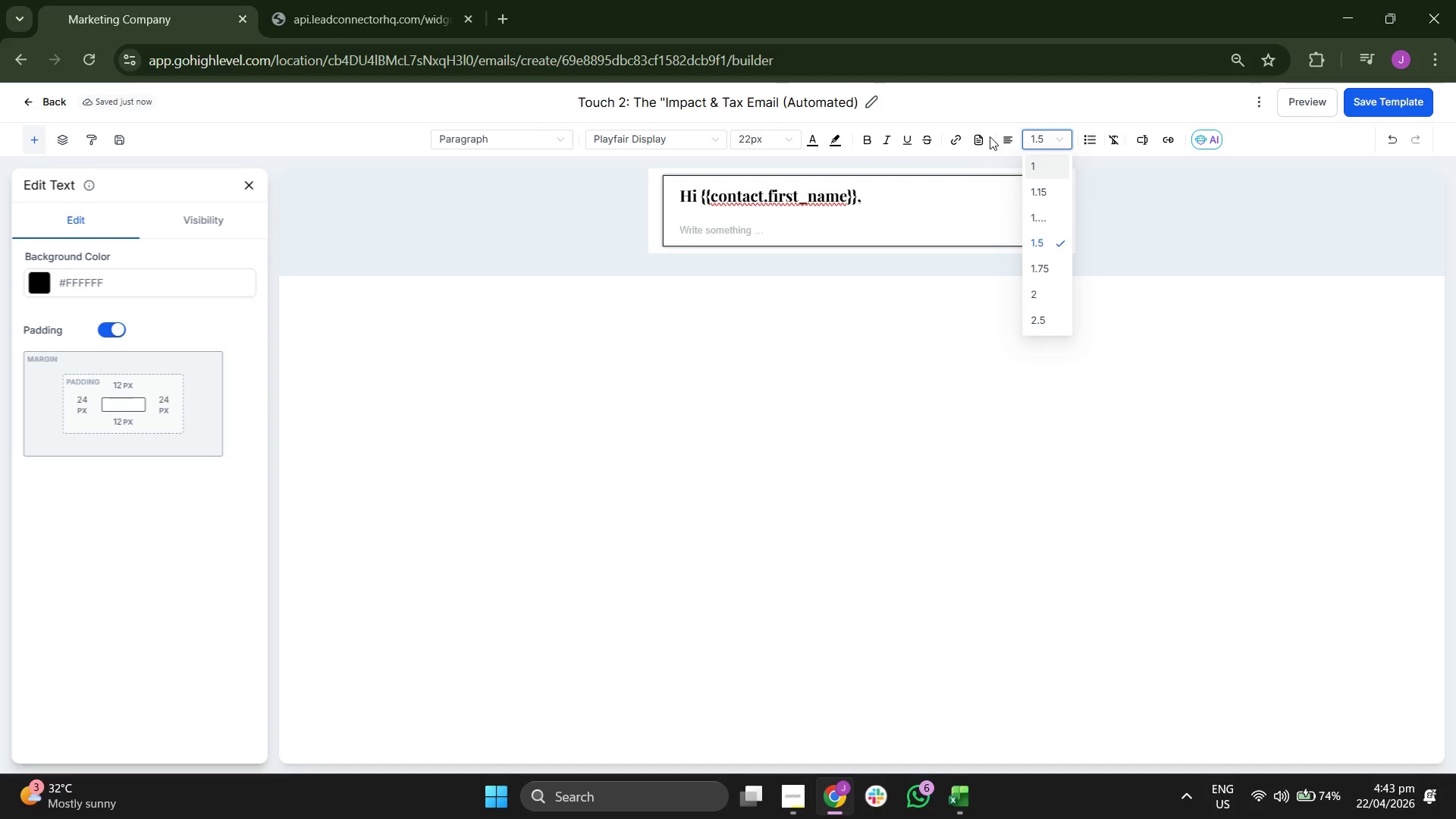 
left_click([752, 140])
 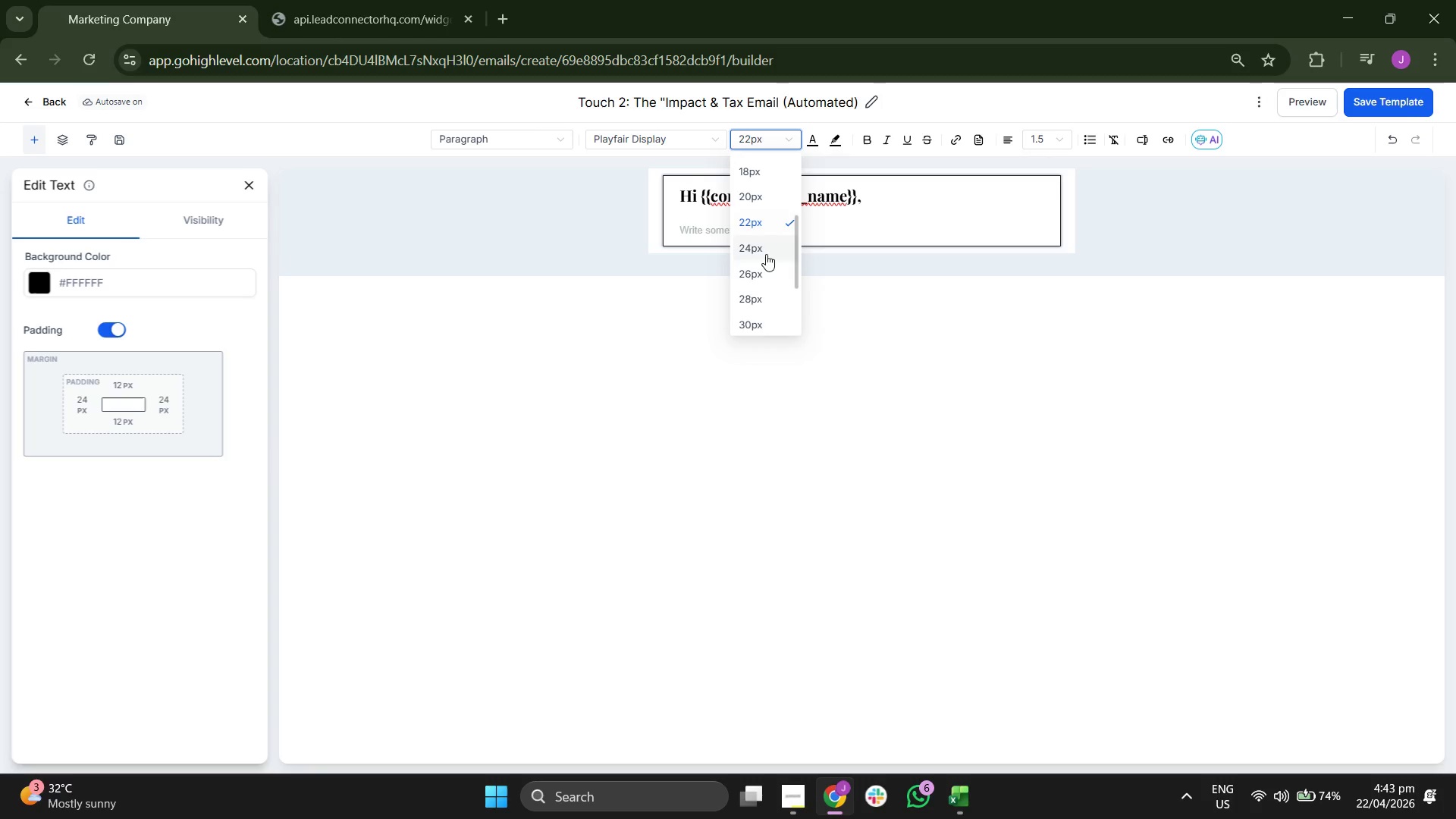 
scroll: coordinate [761, 234], scroll_direction: up, amount: 1.0
 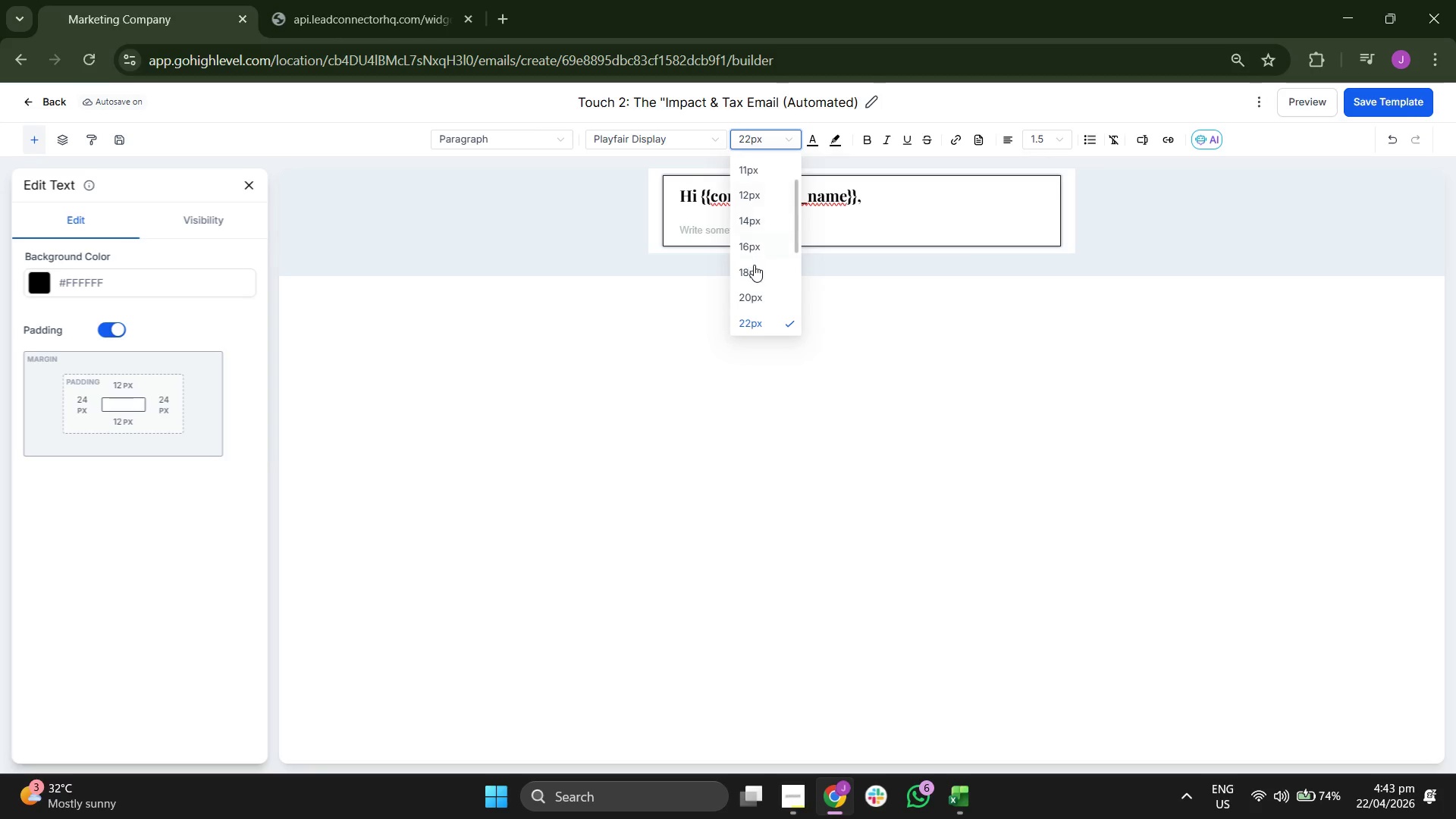 
left_click([755, 243])
 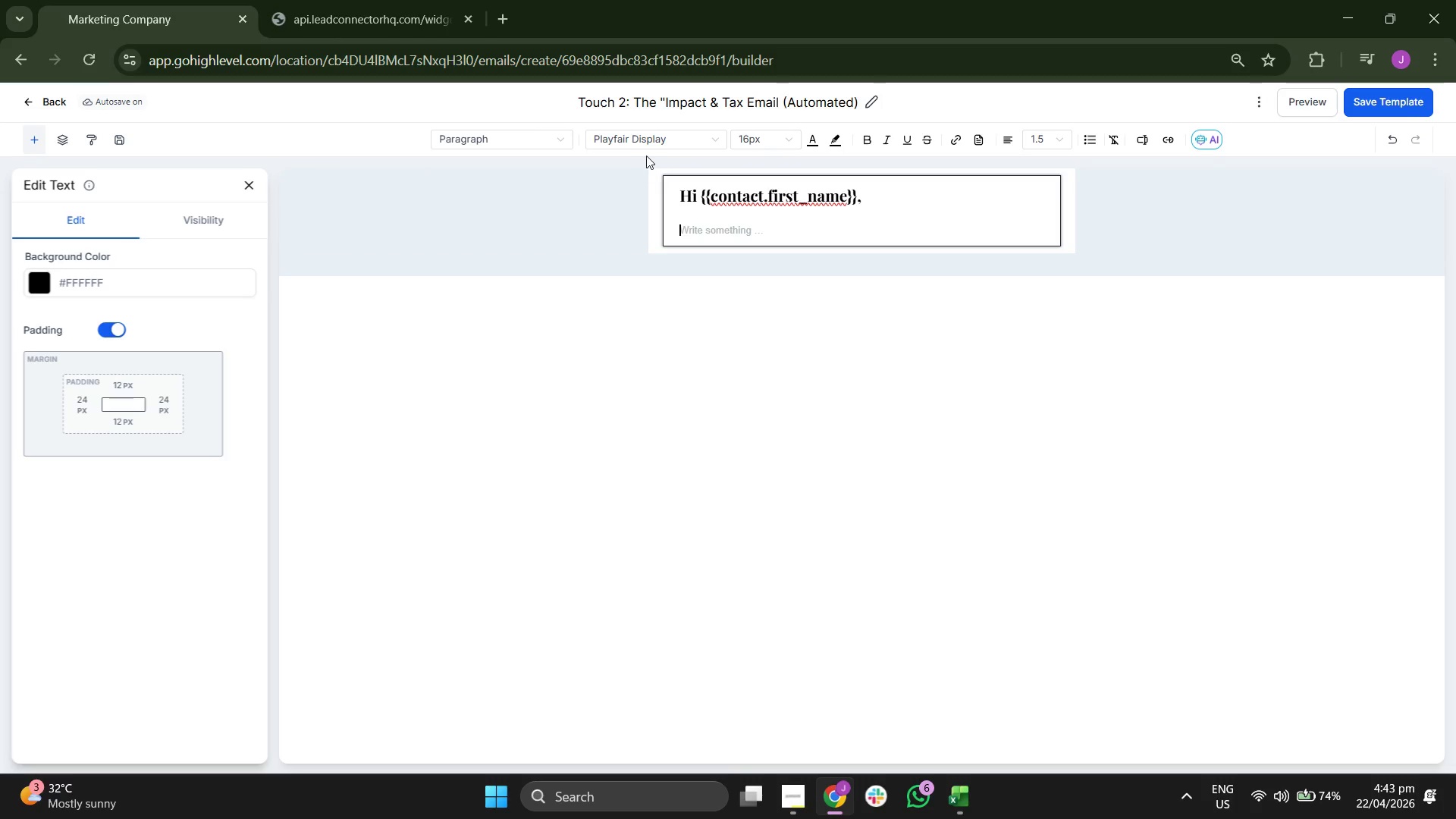 
left_click([636, 147])
 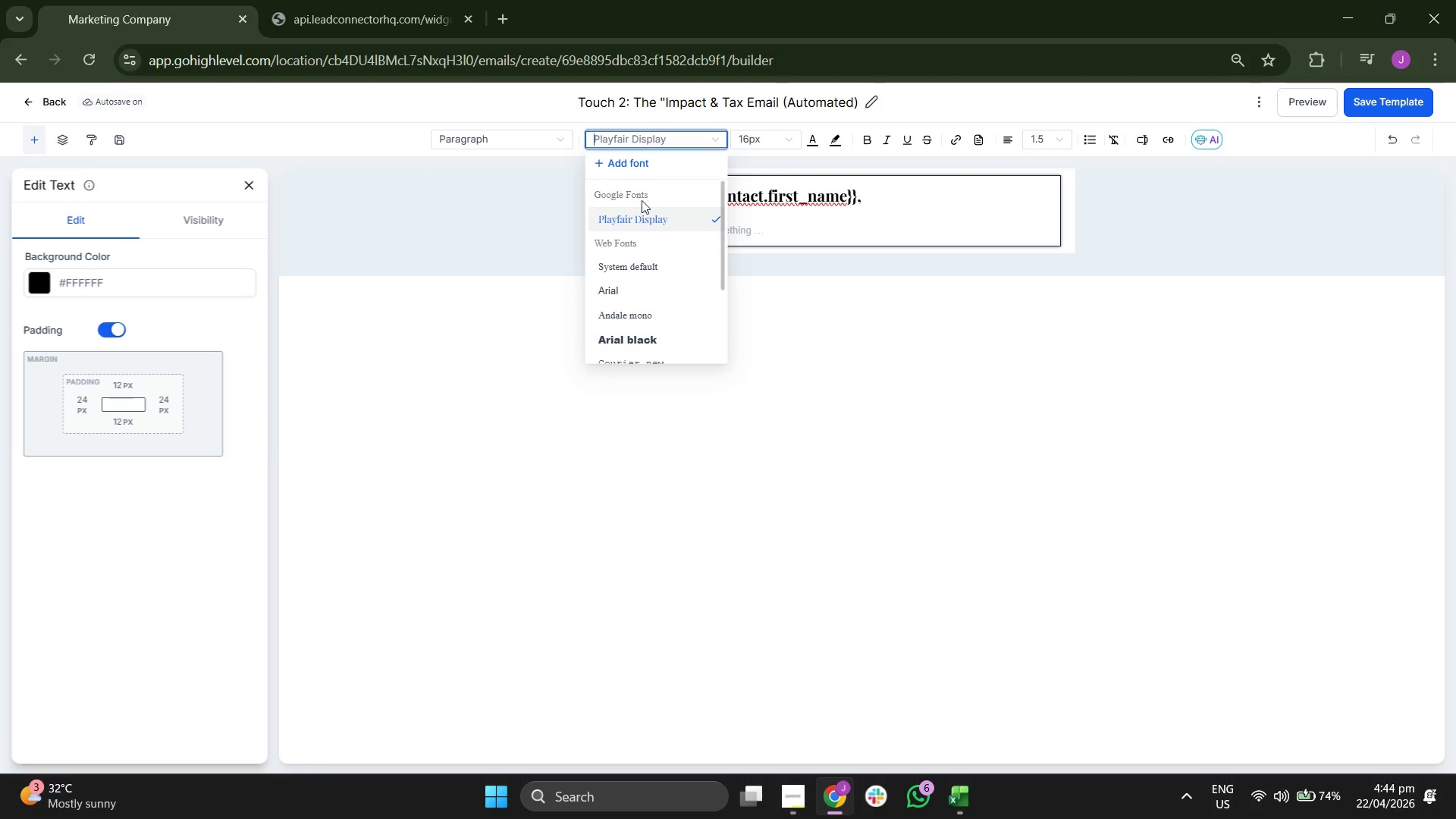 
left_click([625, 161])
 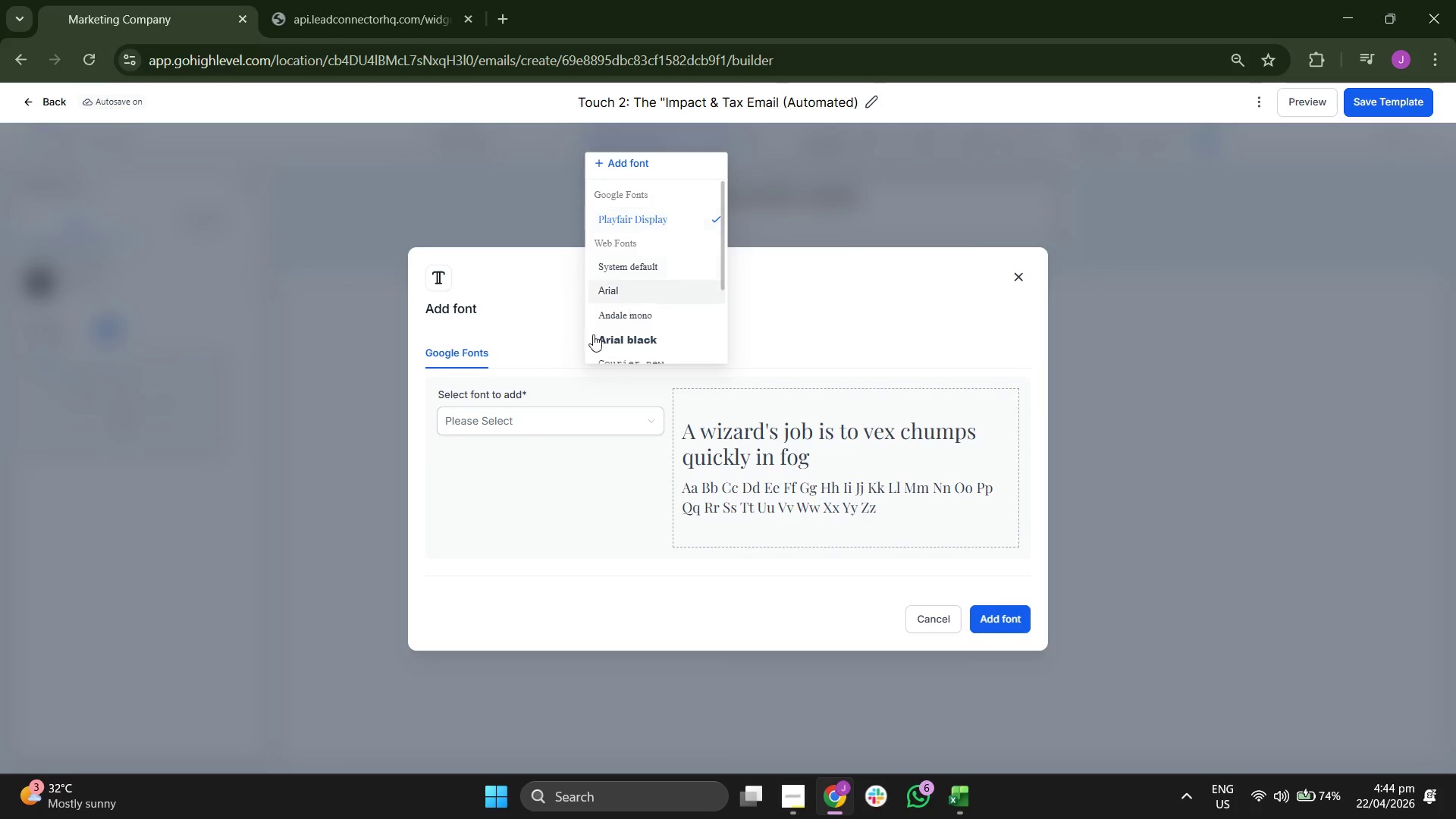 
left_click([538, 359])
 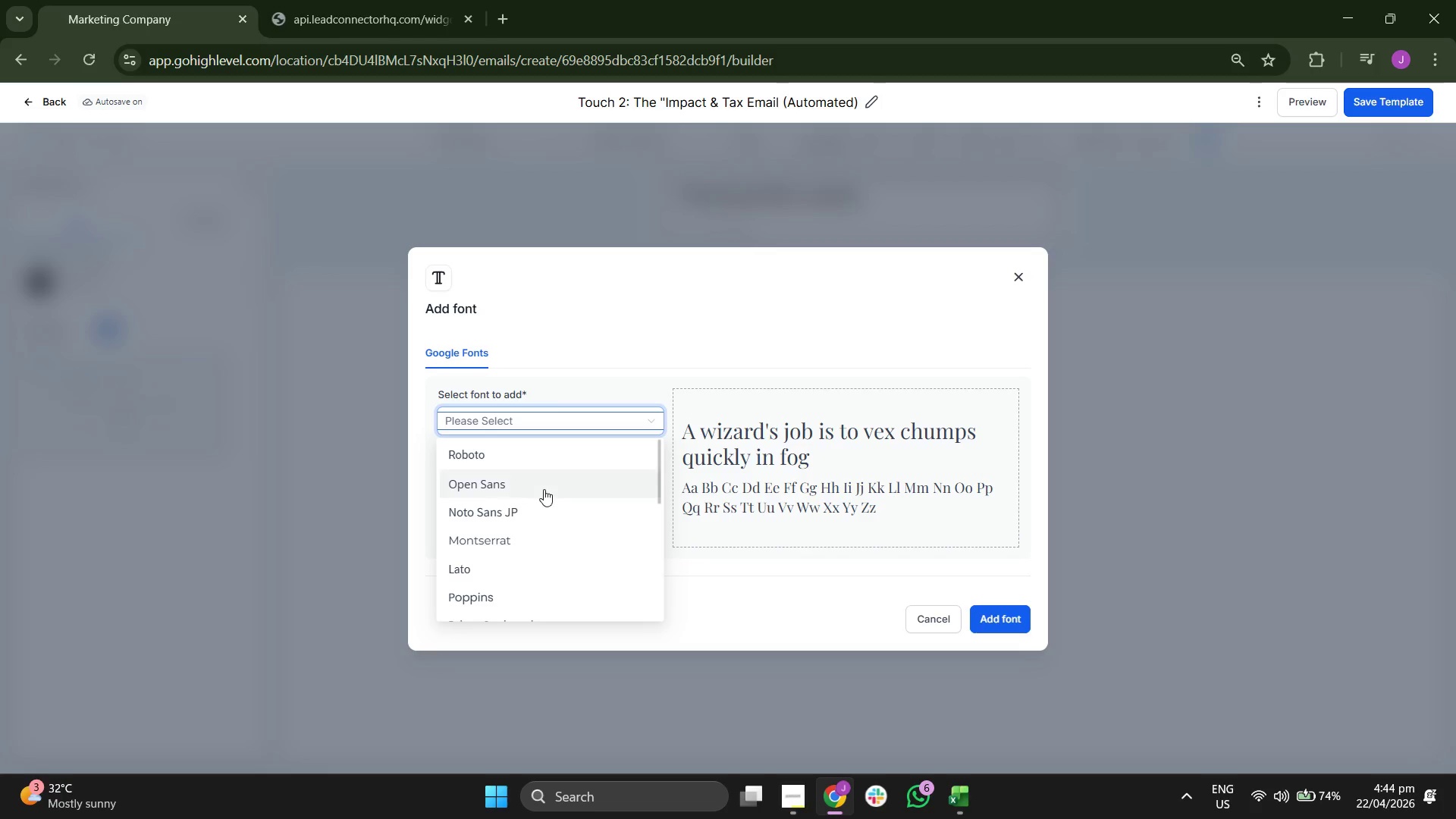 
scroll: coordinate [539, 485], scroll_direction: down, amount: 1.0
 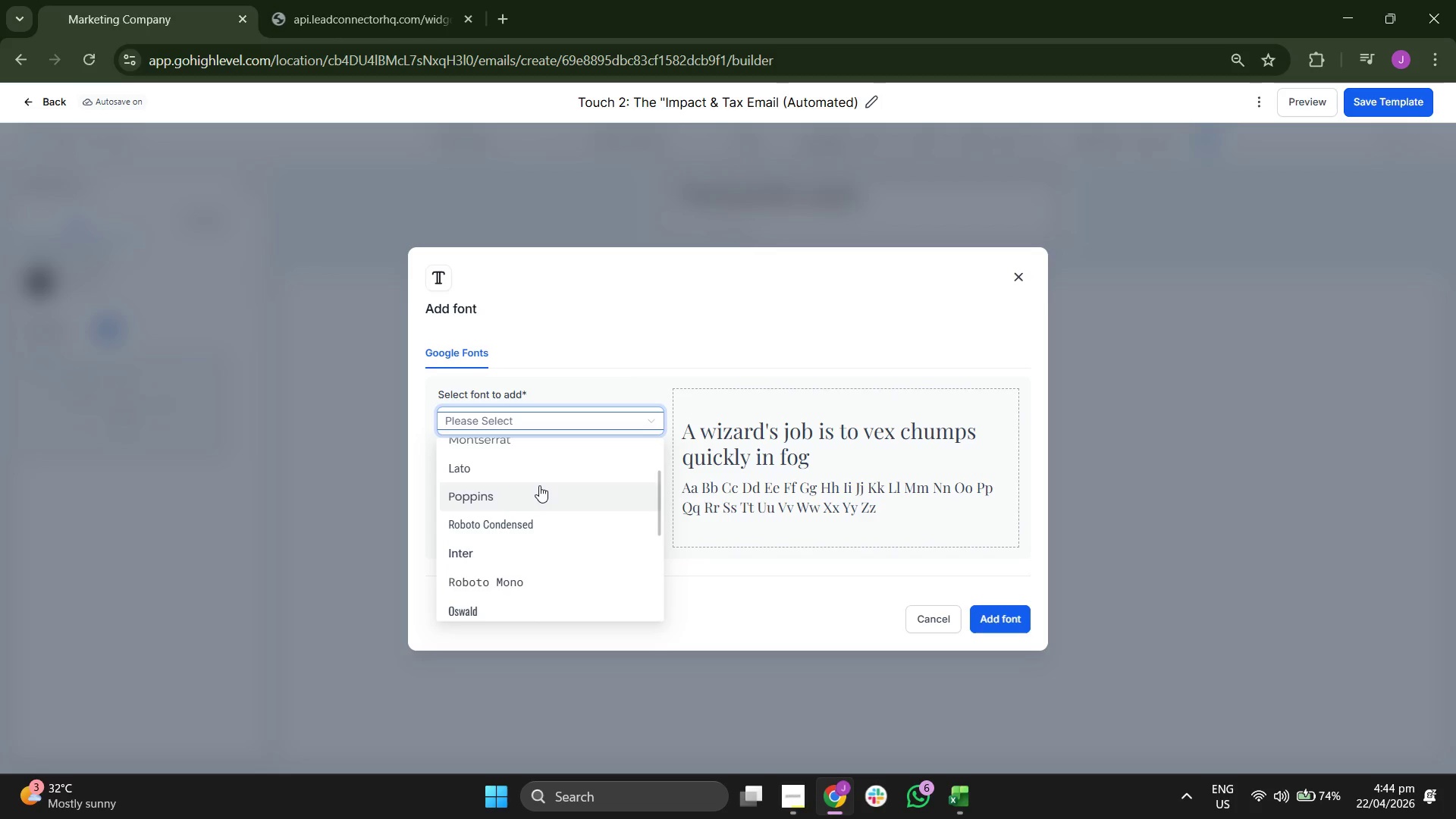 
scroll: coordinate [539, 485], scroll_direction: up, amount: 1.0
 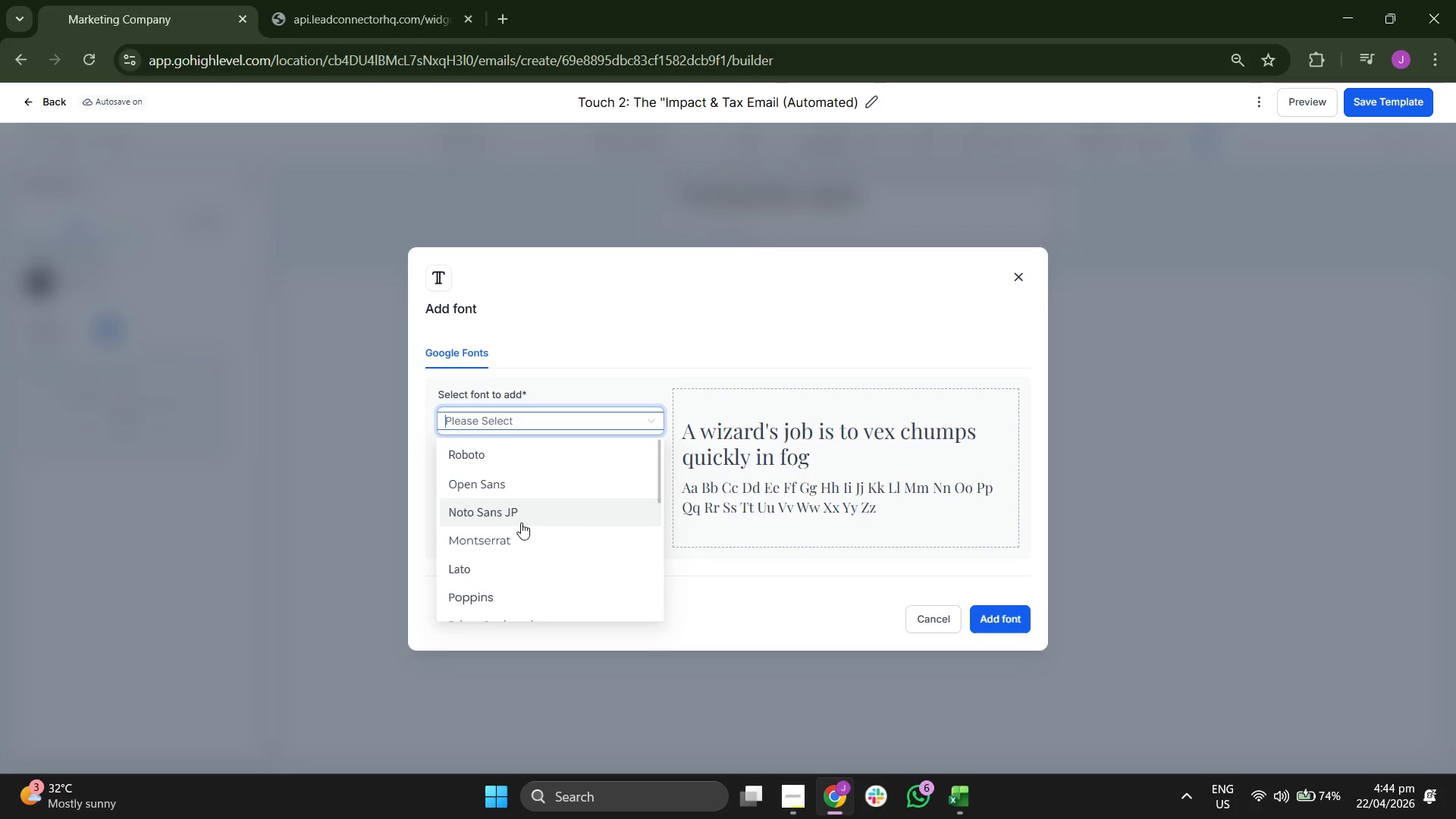 
left_click([520, 538])
 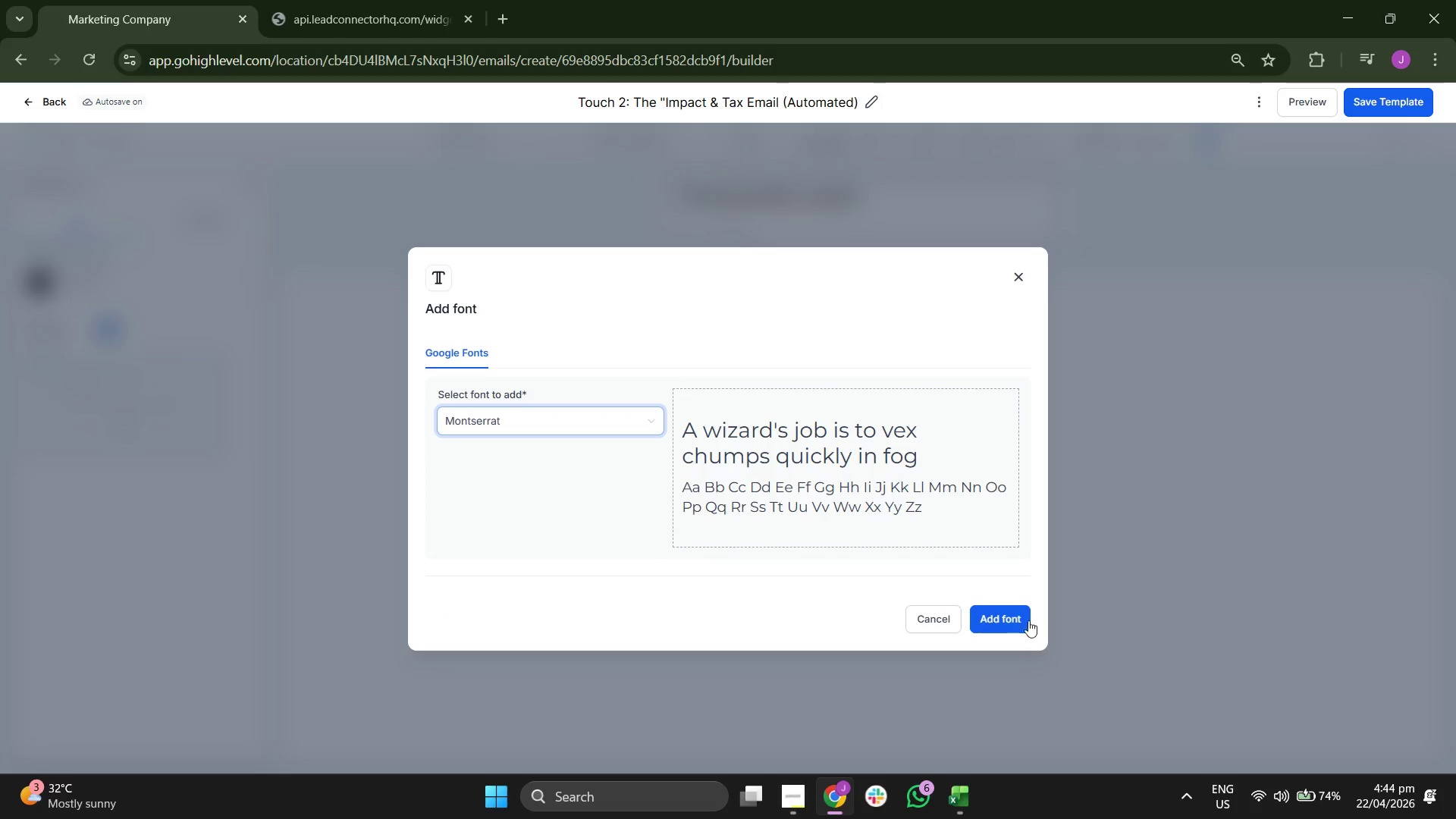 
left_click([1002, 616])
 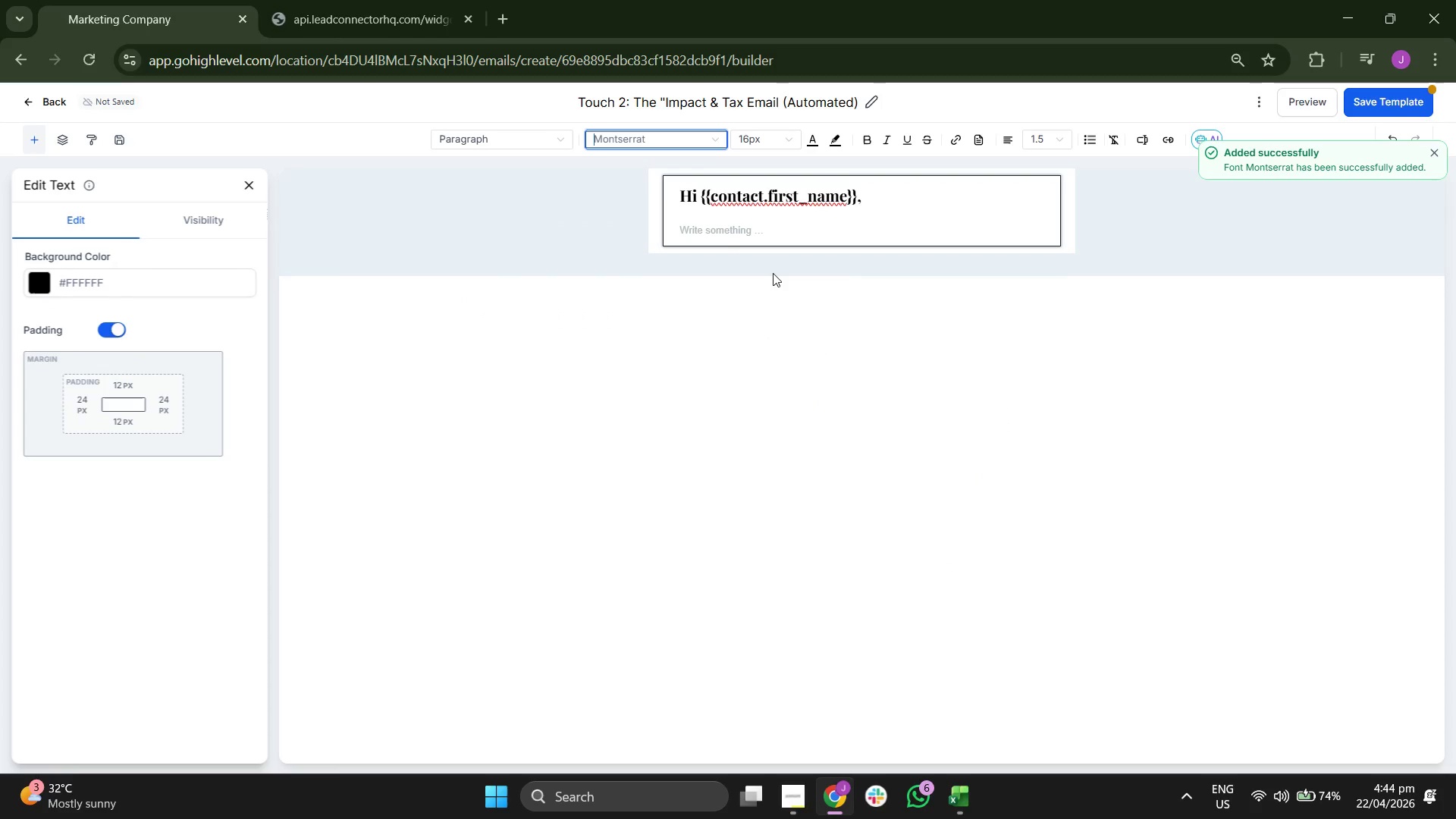 
left_click([746, 243])
 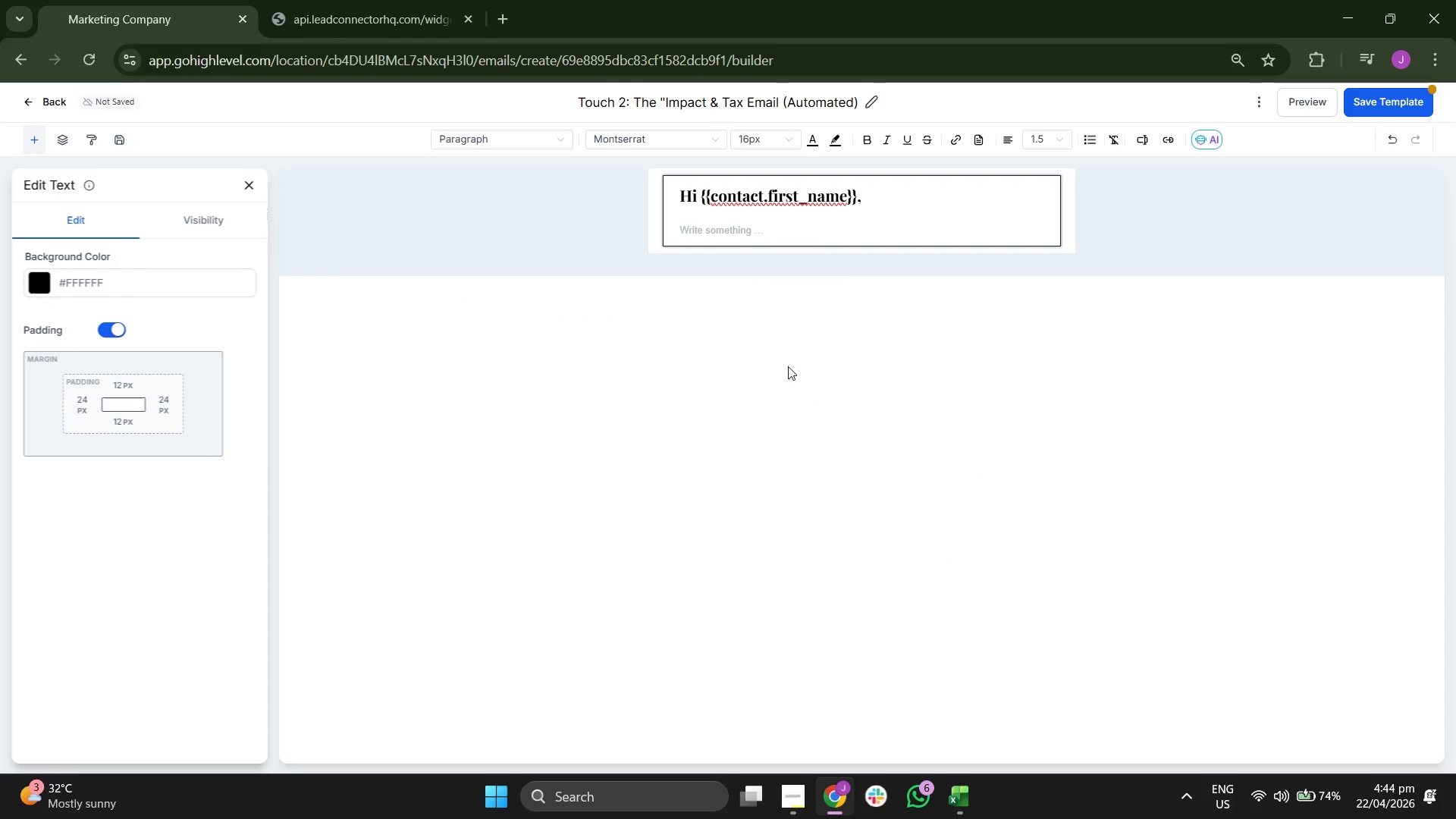 
type(G)
key(Backspace)
type(FO)
key(Backspace)
type(olo)
key(Backspace)
type(lowing upc)
key(Backspace)
type( on my )
key(Backspace)
type( Lined)
key(Backspace)
key(Backspace)
type(kedi)
key(Backspace)
type(In)
 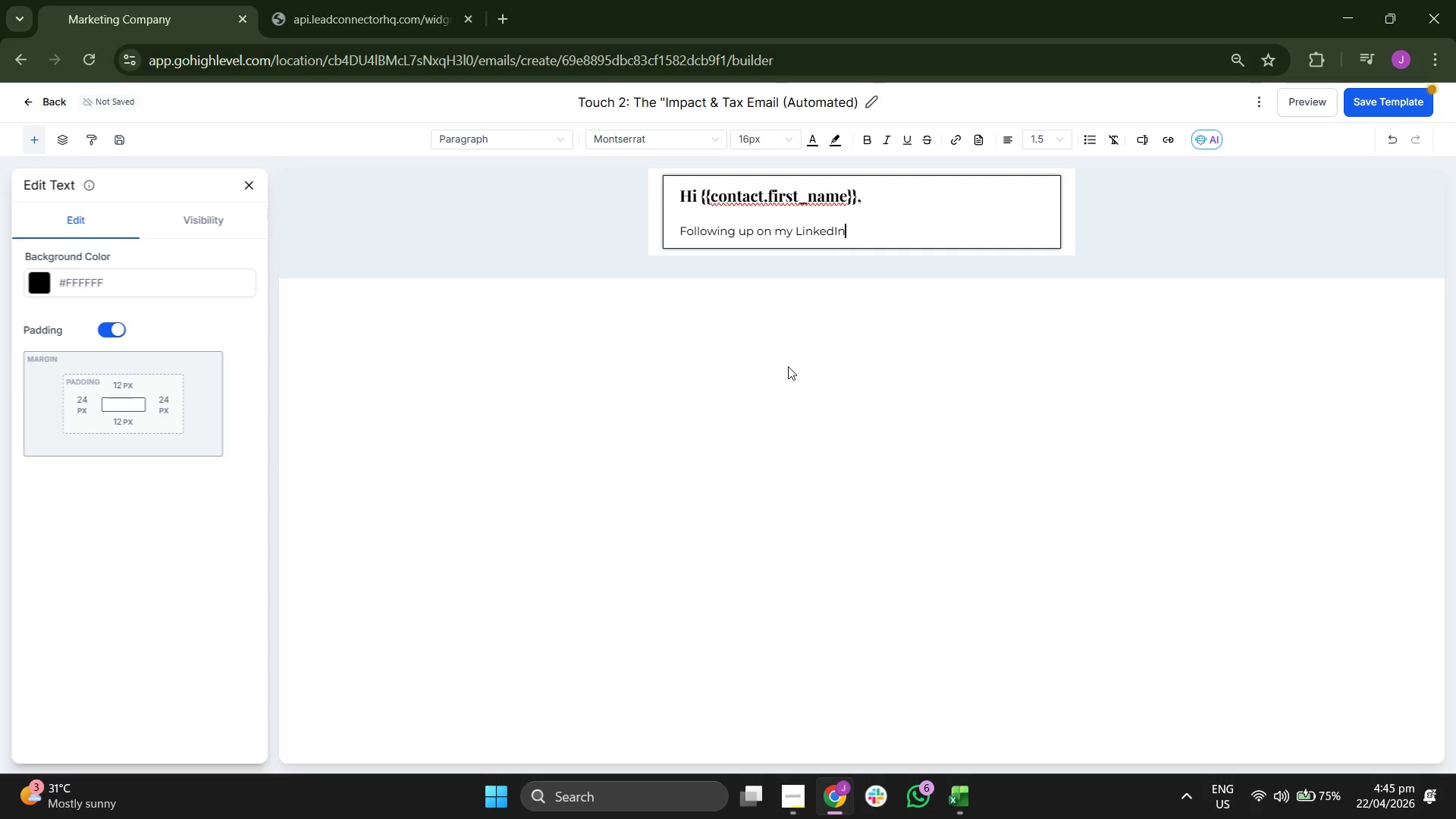 
type( note)
 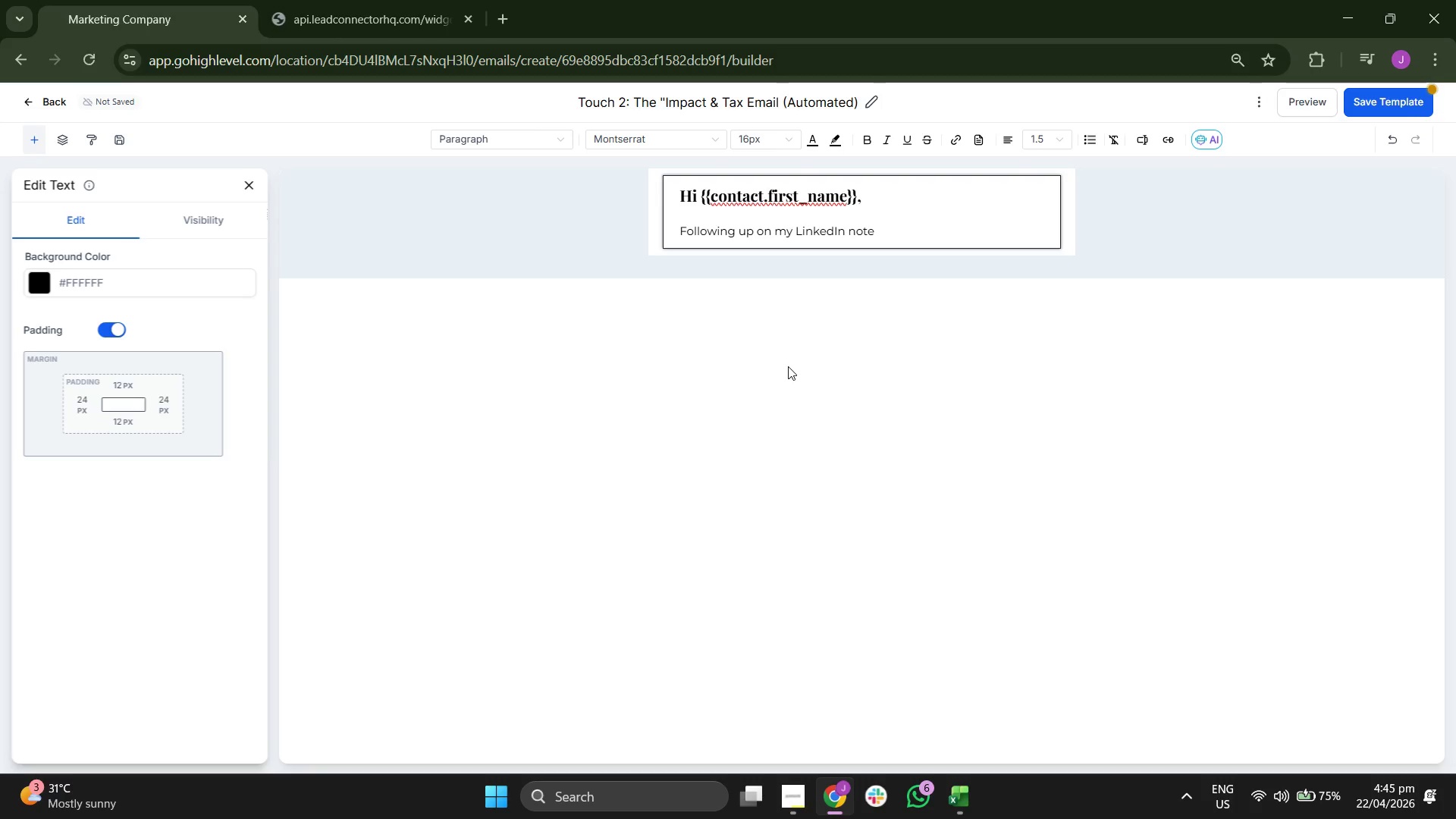 
key(Unknown)
 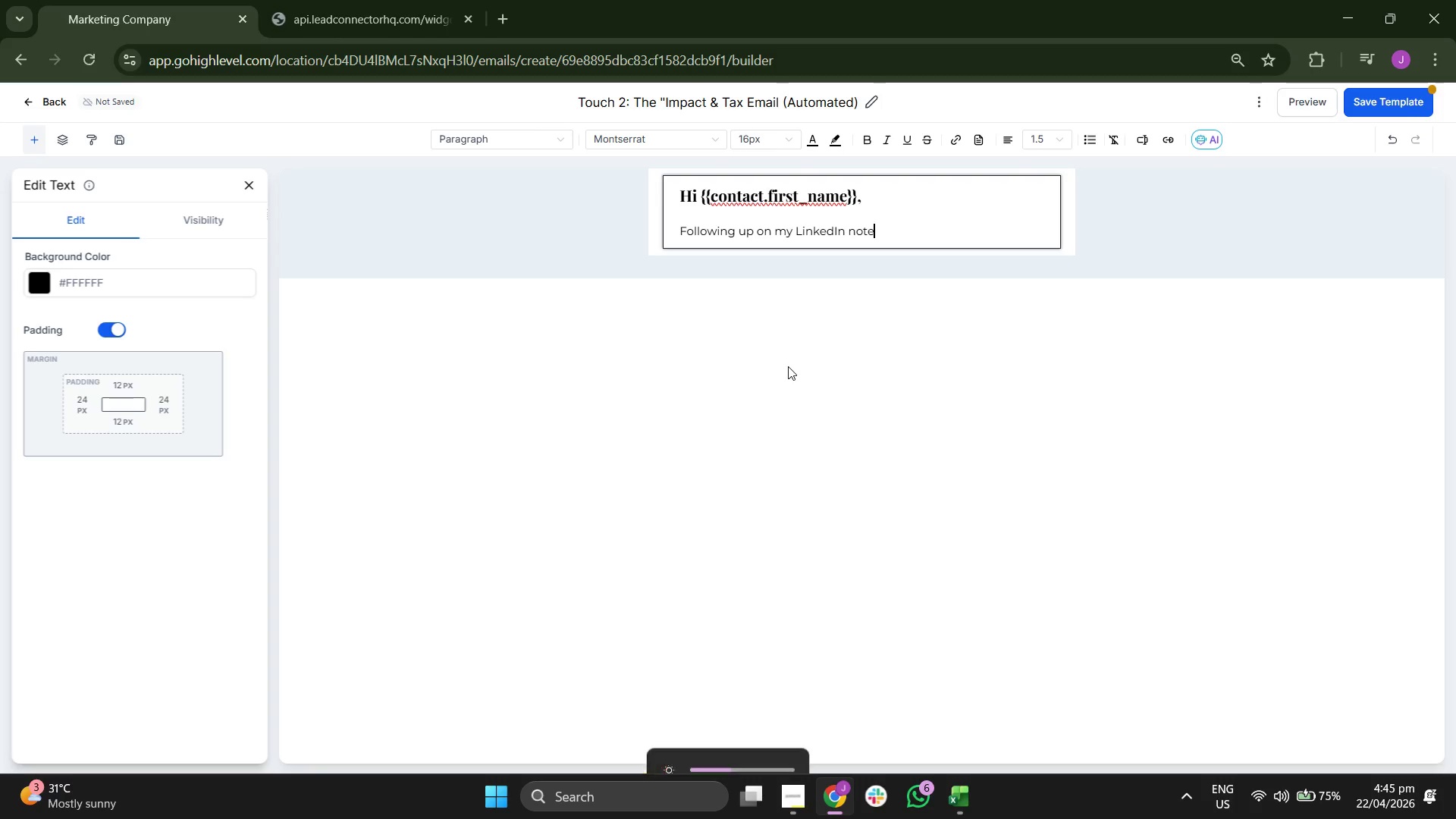 
key(Unknown)
 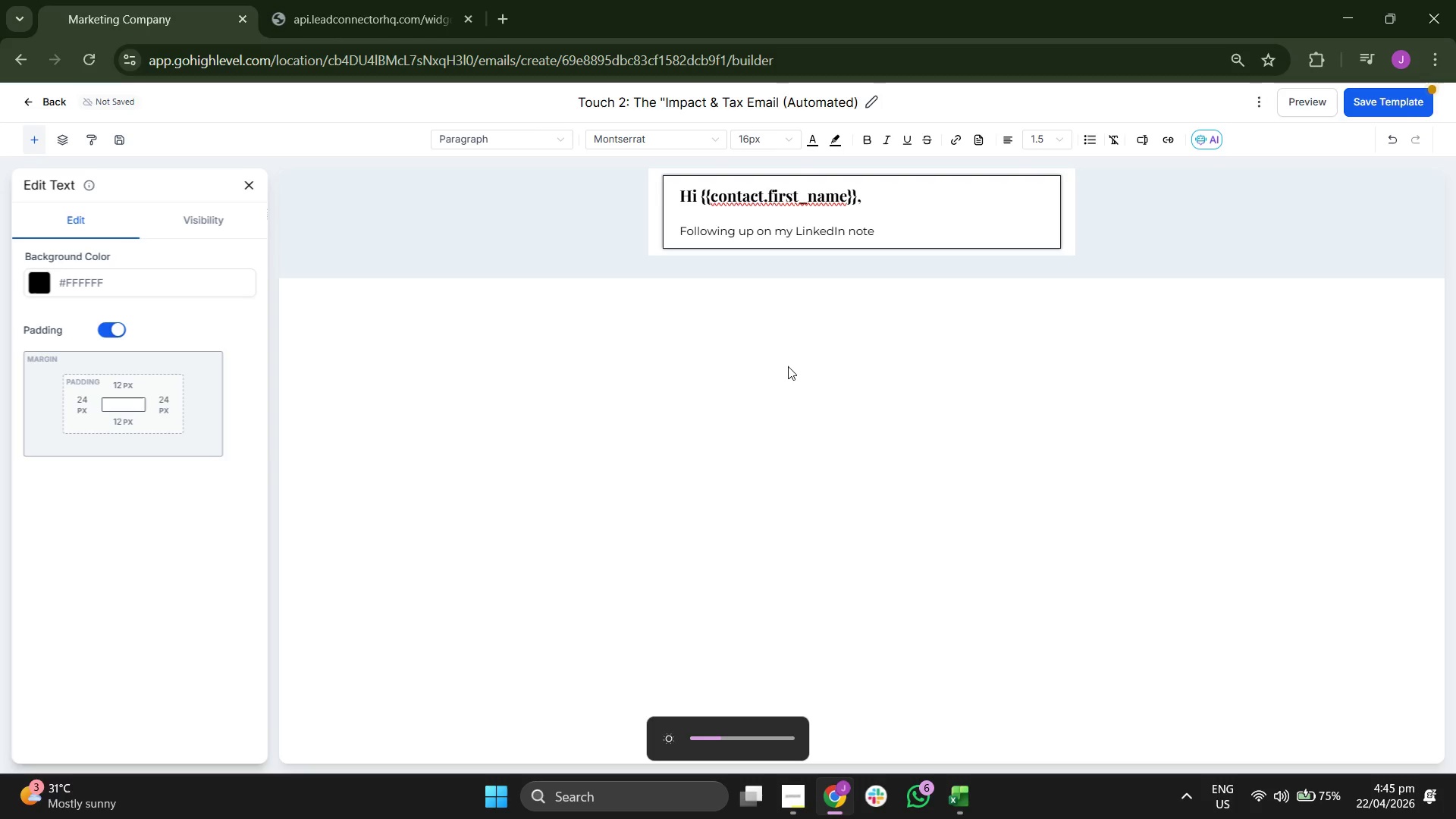 
type(. Iw)
key(Backspace)
type( wanted to share how )
 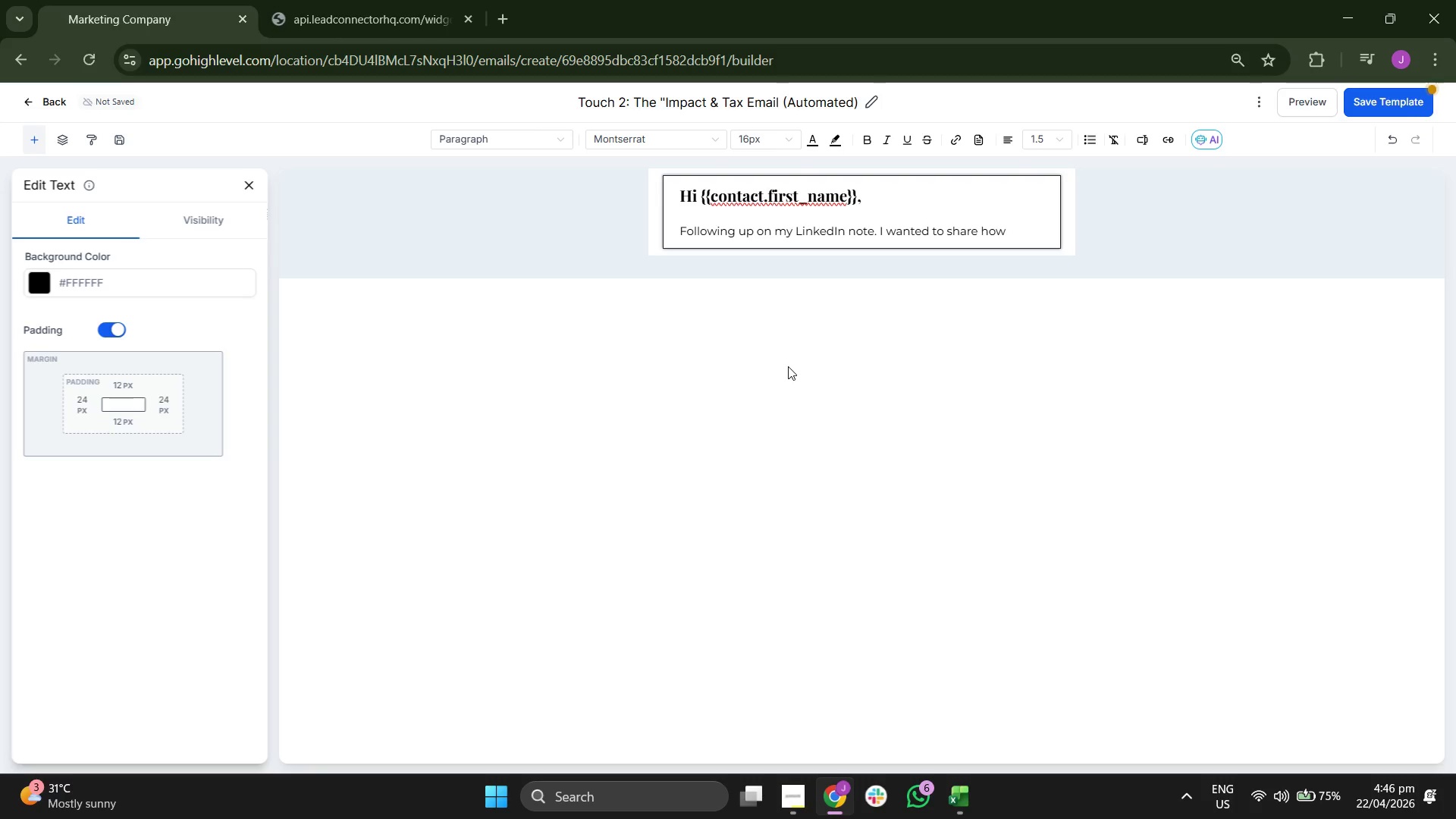 
type(Everygeen Canopy is helping firms meet their {{contact.primaey)
key(Backspace)
key(Backspace)
type(ry )
key(Backspace)
 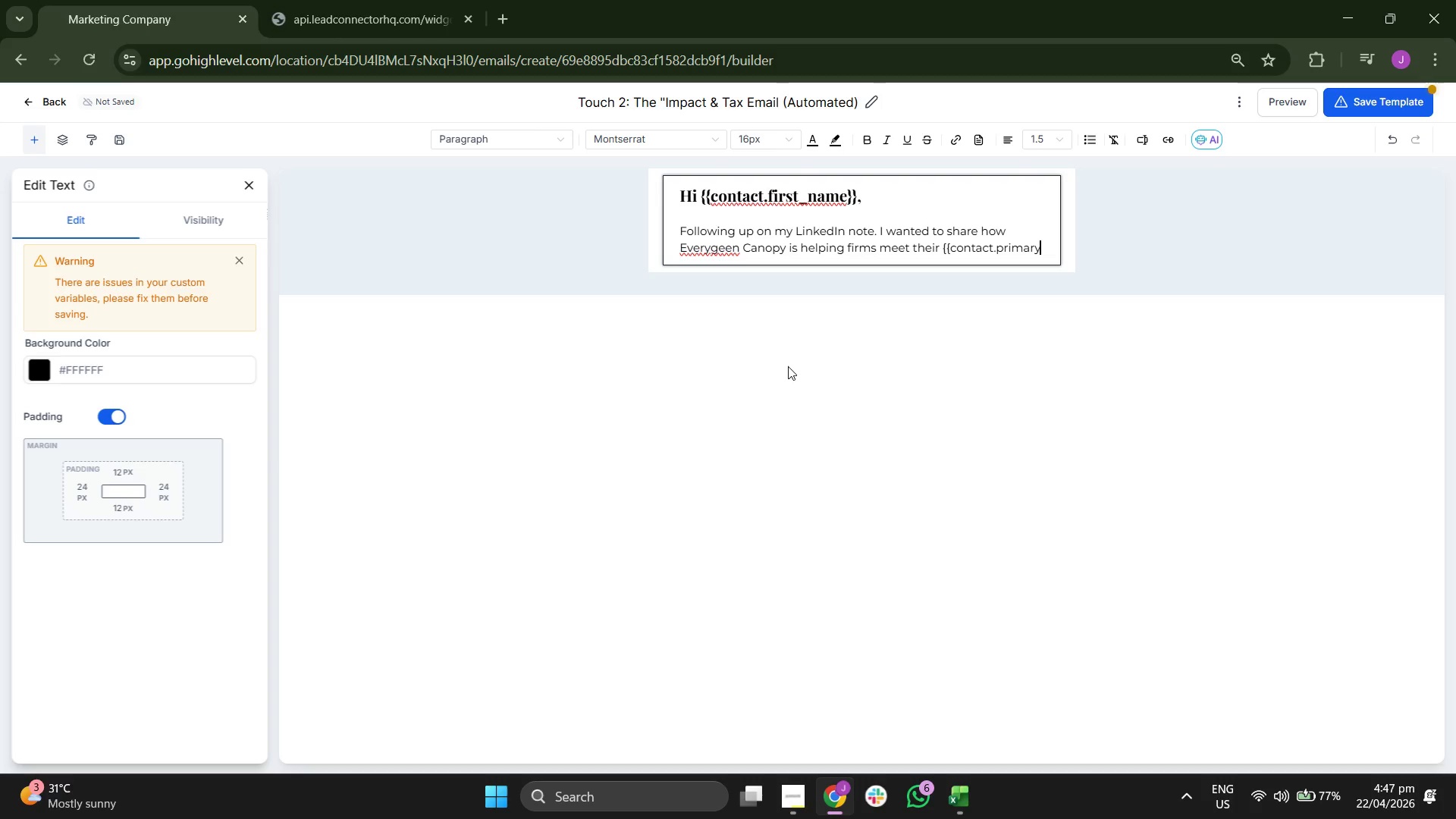 
key(Shift+Minus)
 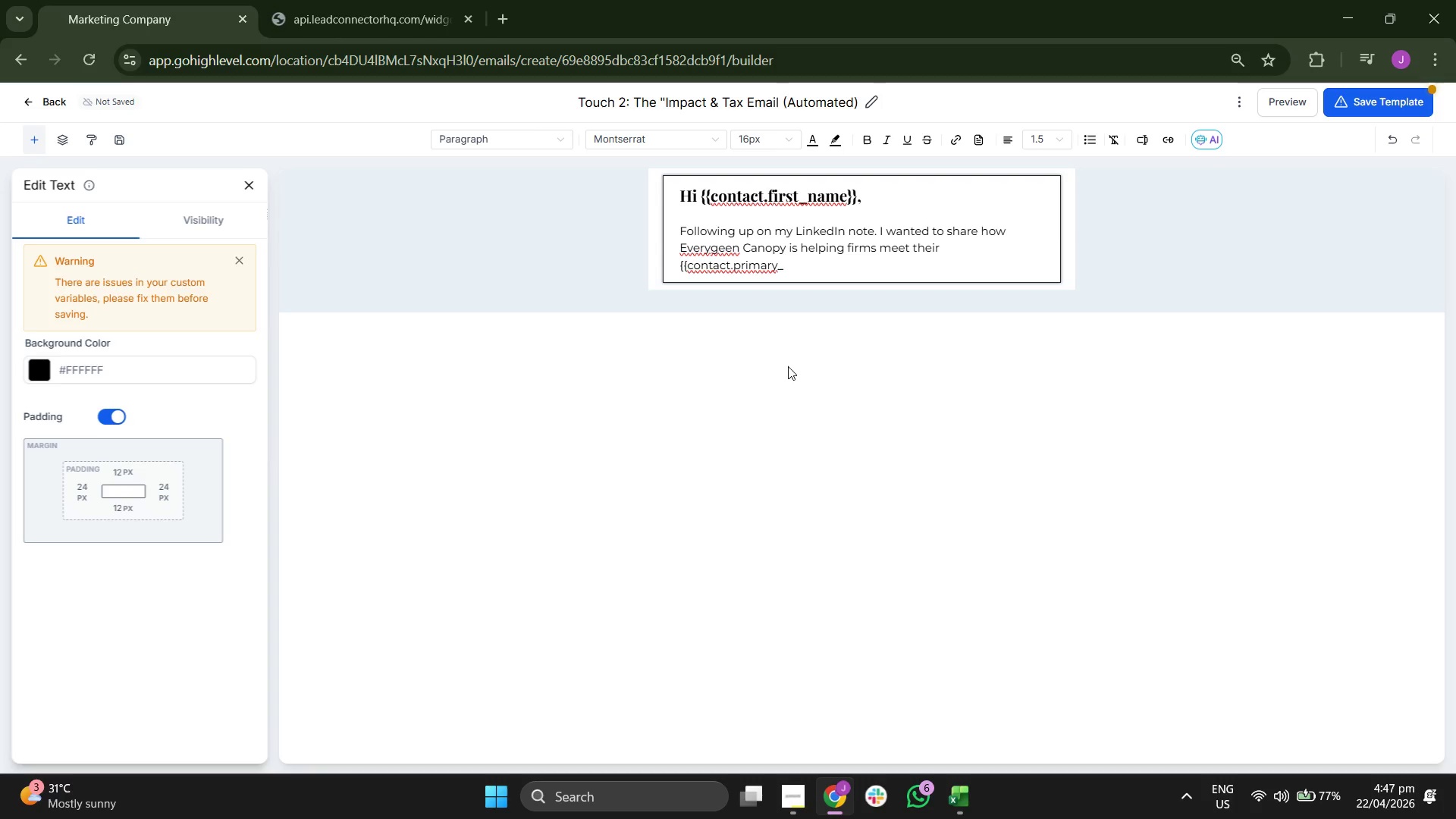 
wait(5.52)
 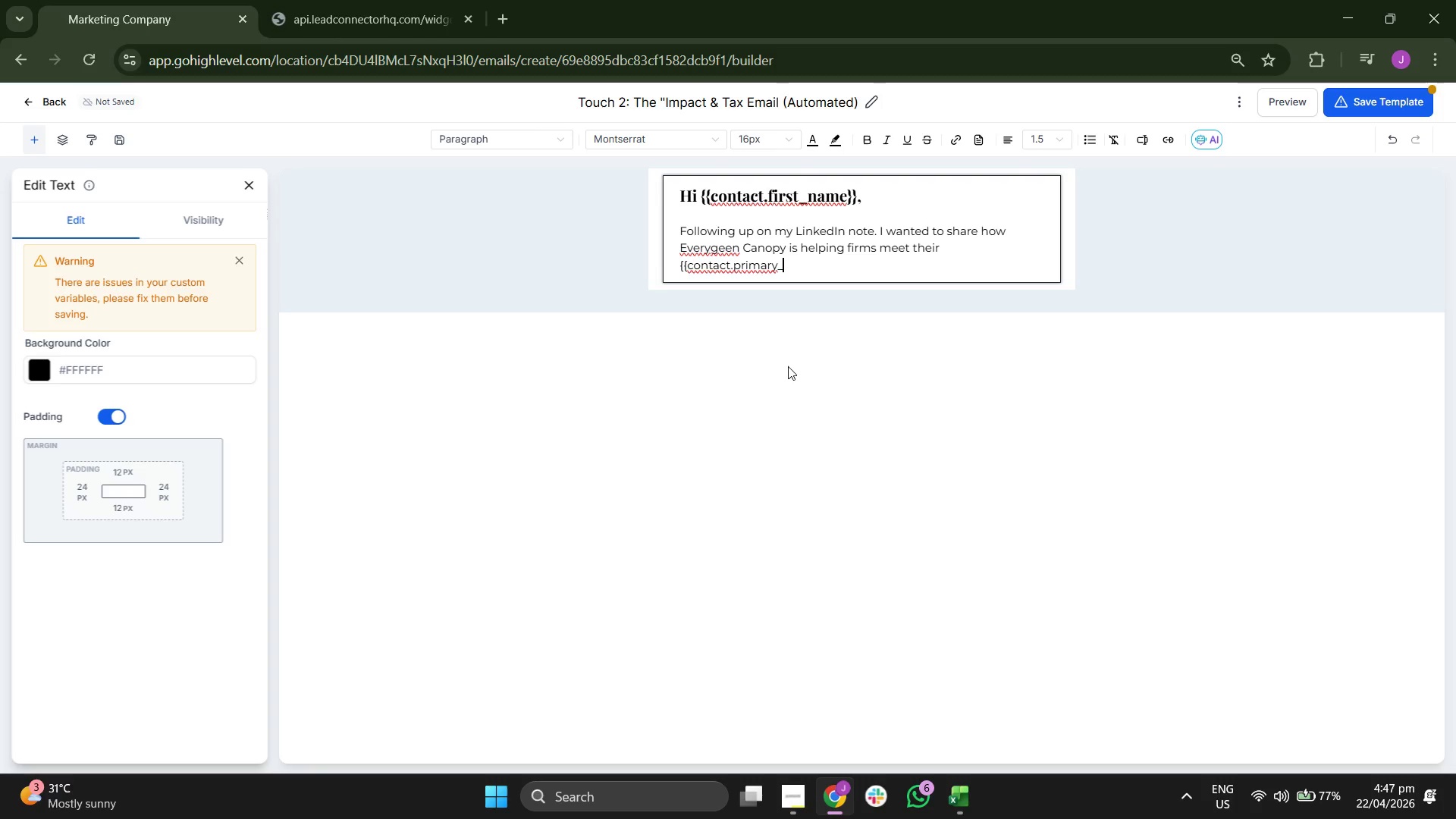 
key(Space)
 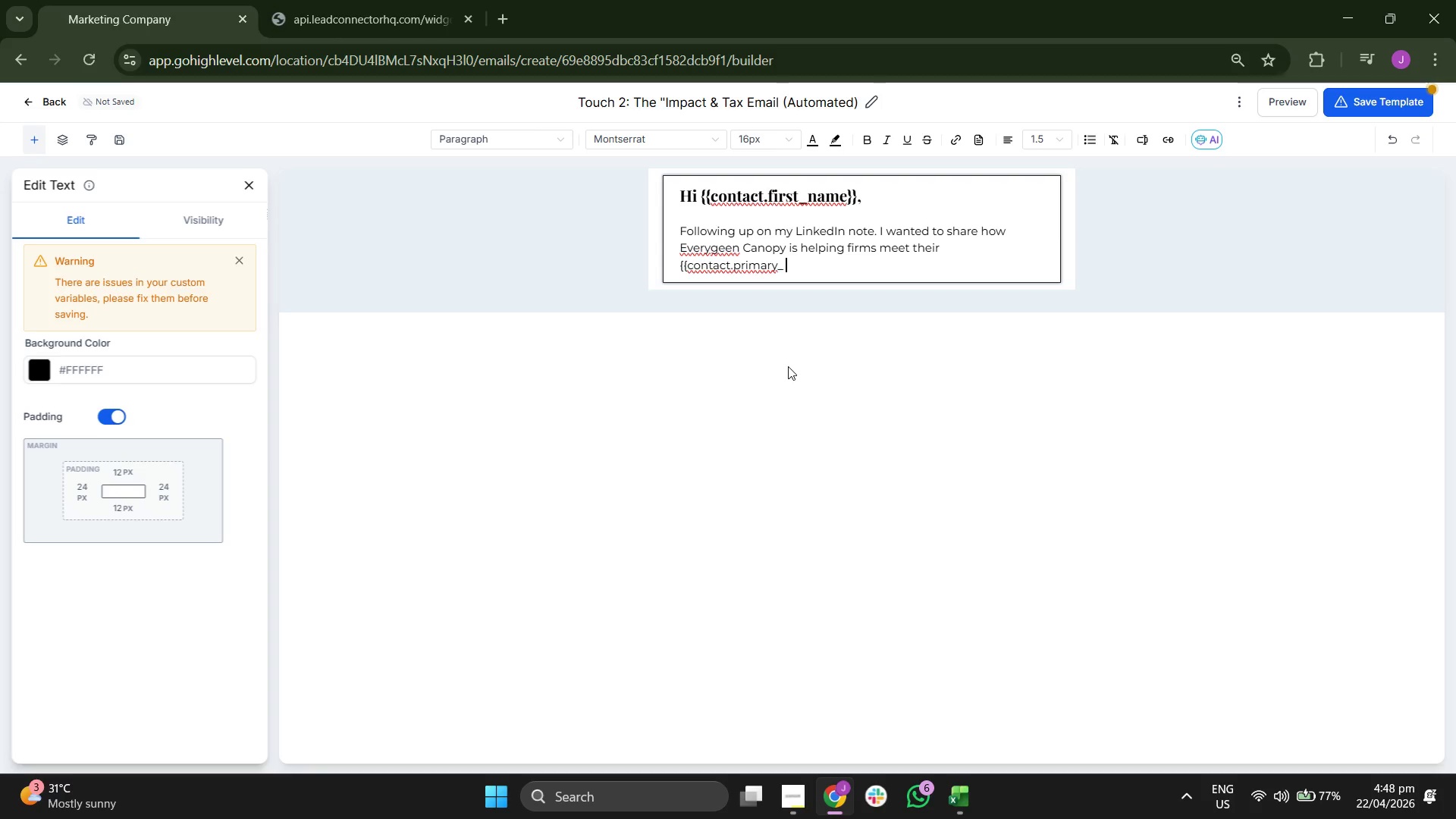 
key(Backspace)
 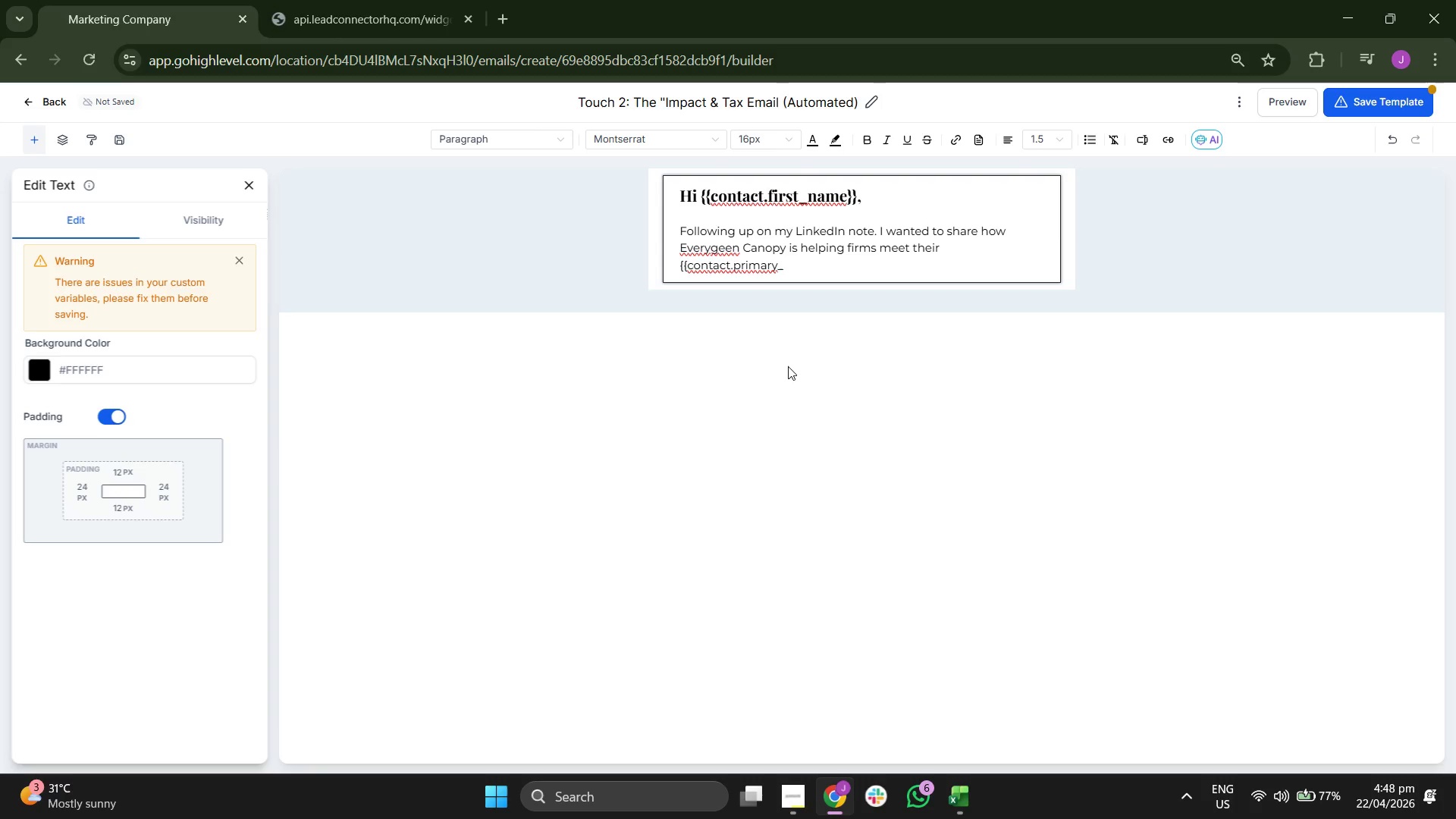 
key(Space)
 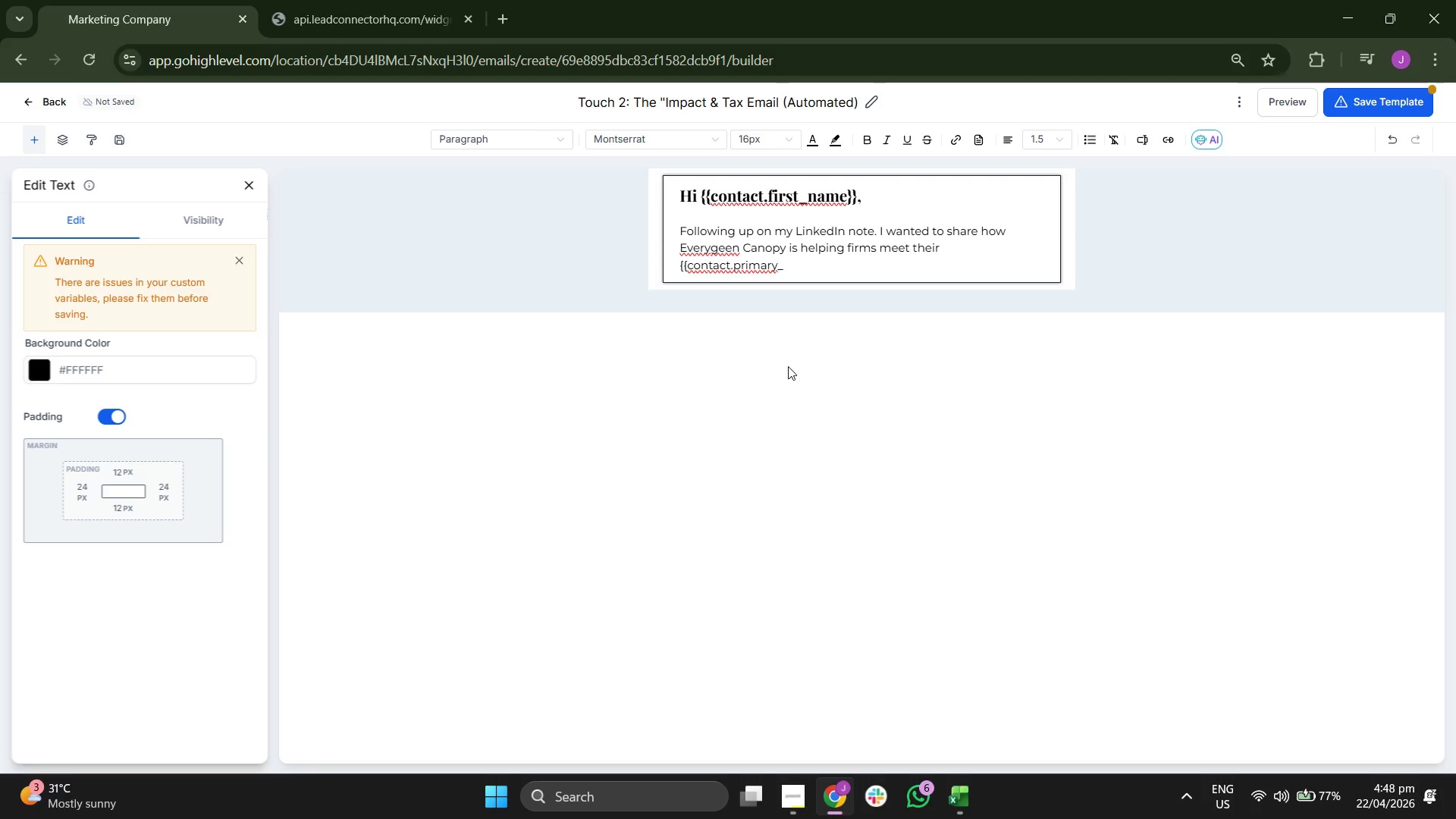 
key(Backspace)
type( )
key(Backspace)
type(sustain)
 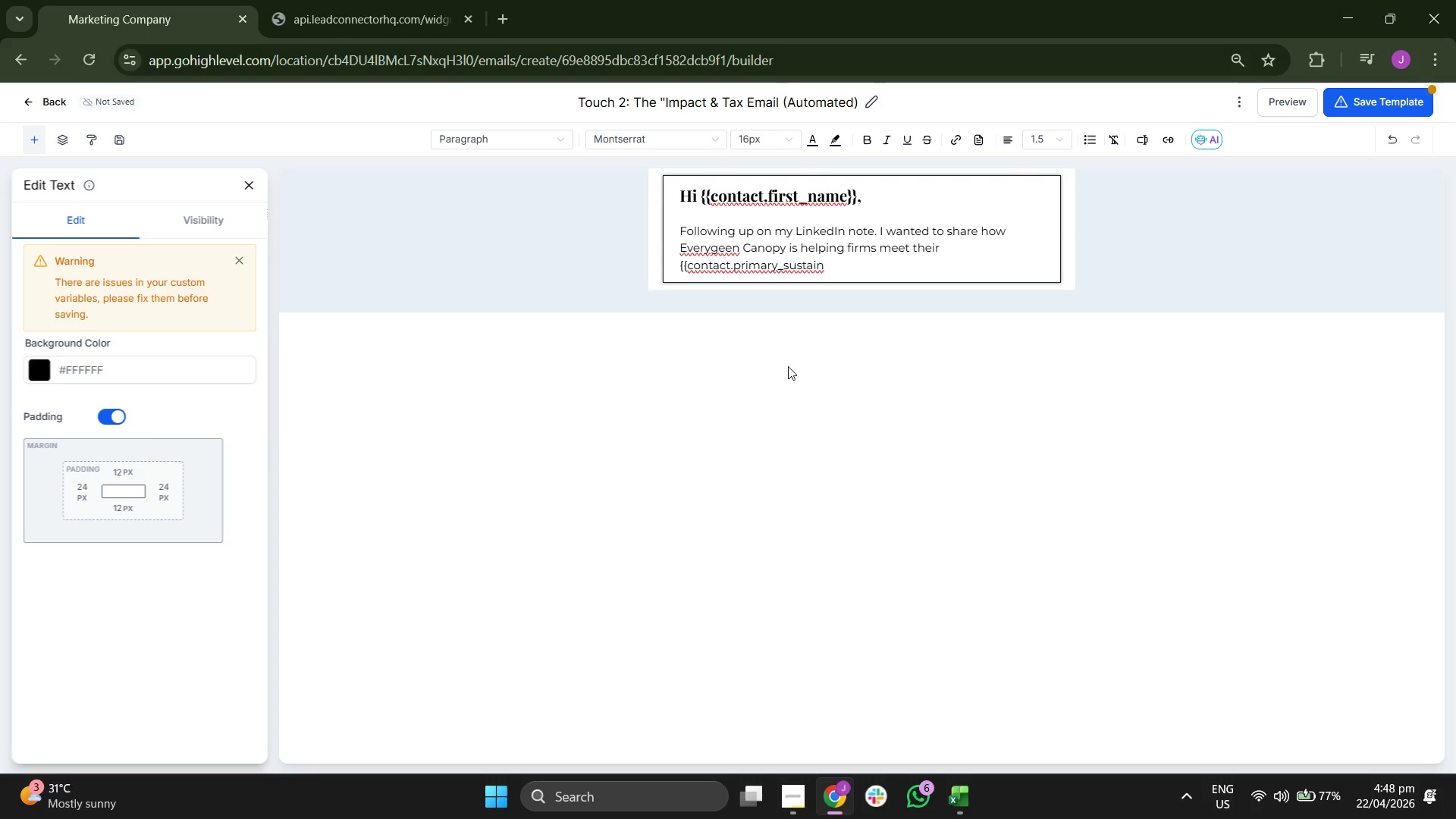 
type(ability_goal}} targets through our "City Cool-Down" projet.)
 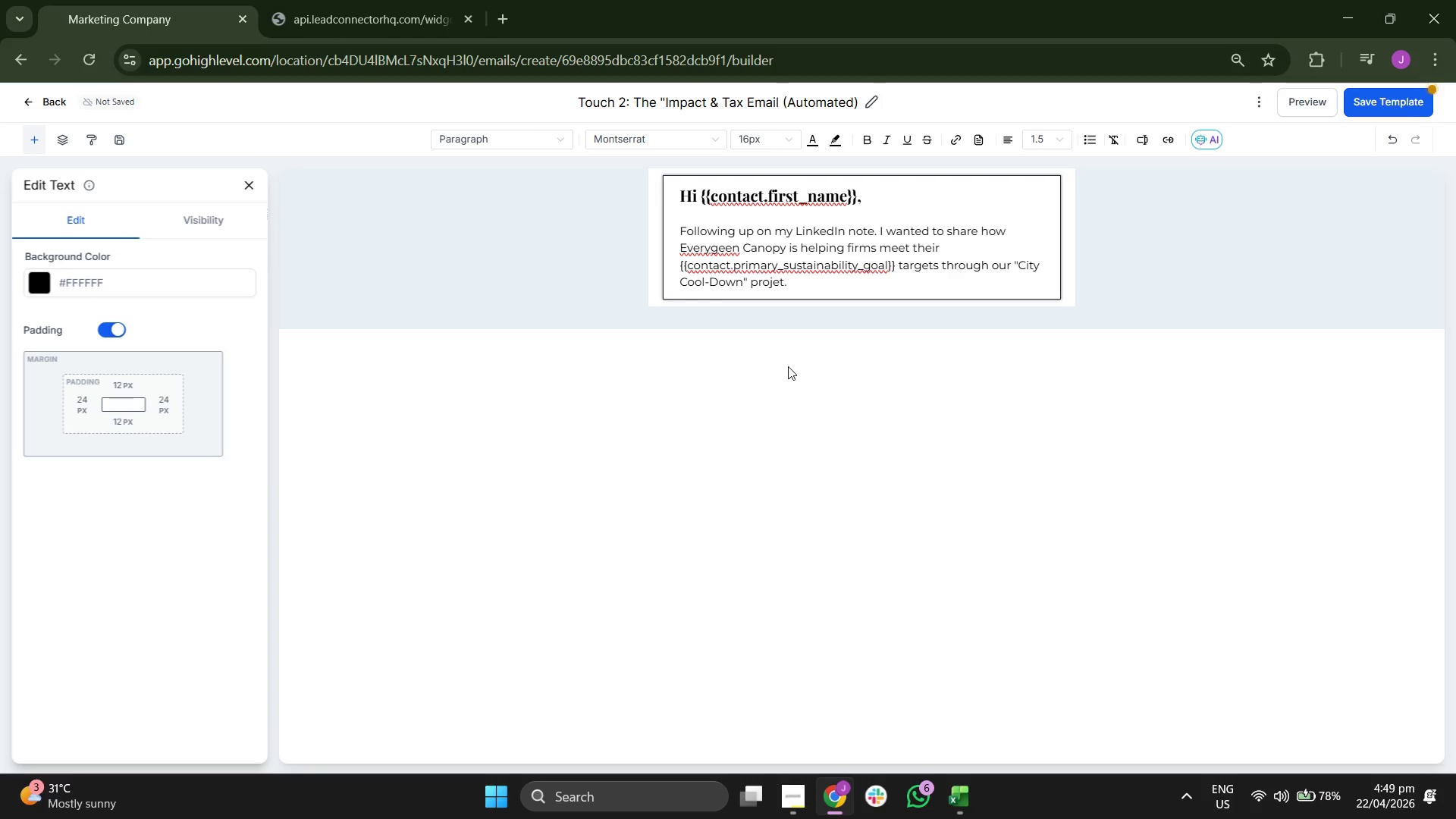 
key(Enter)
 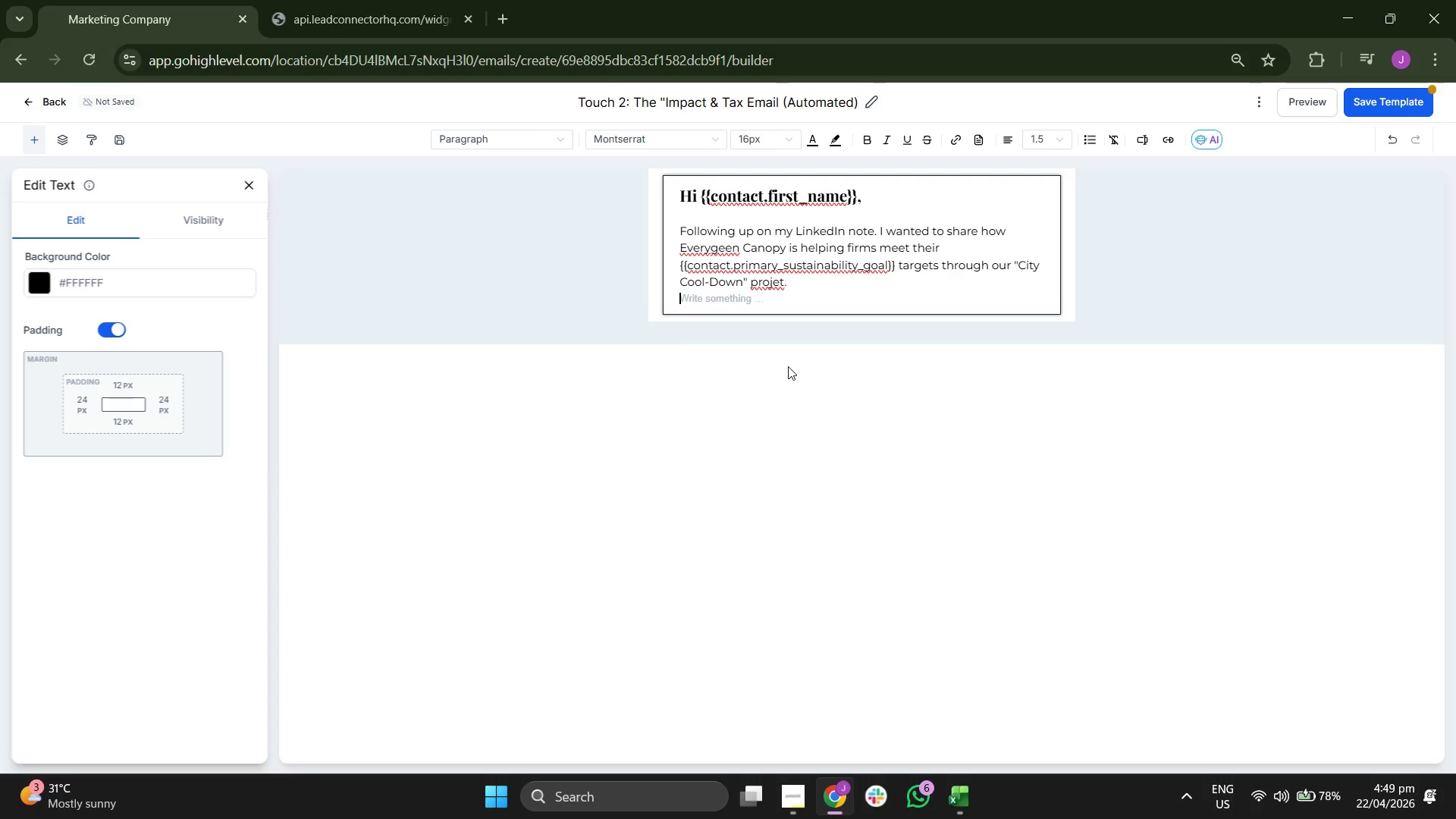 
key(Enter)
 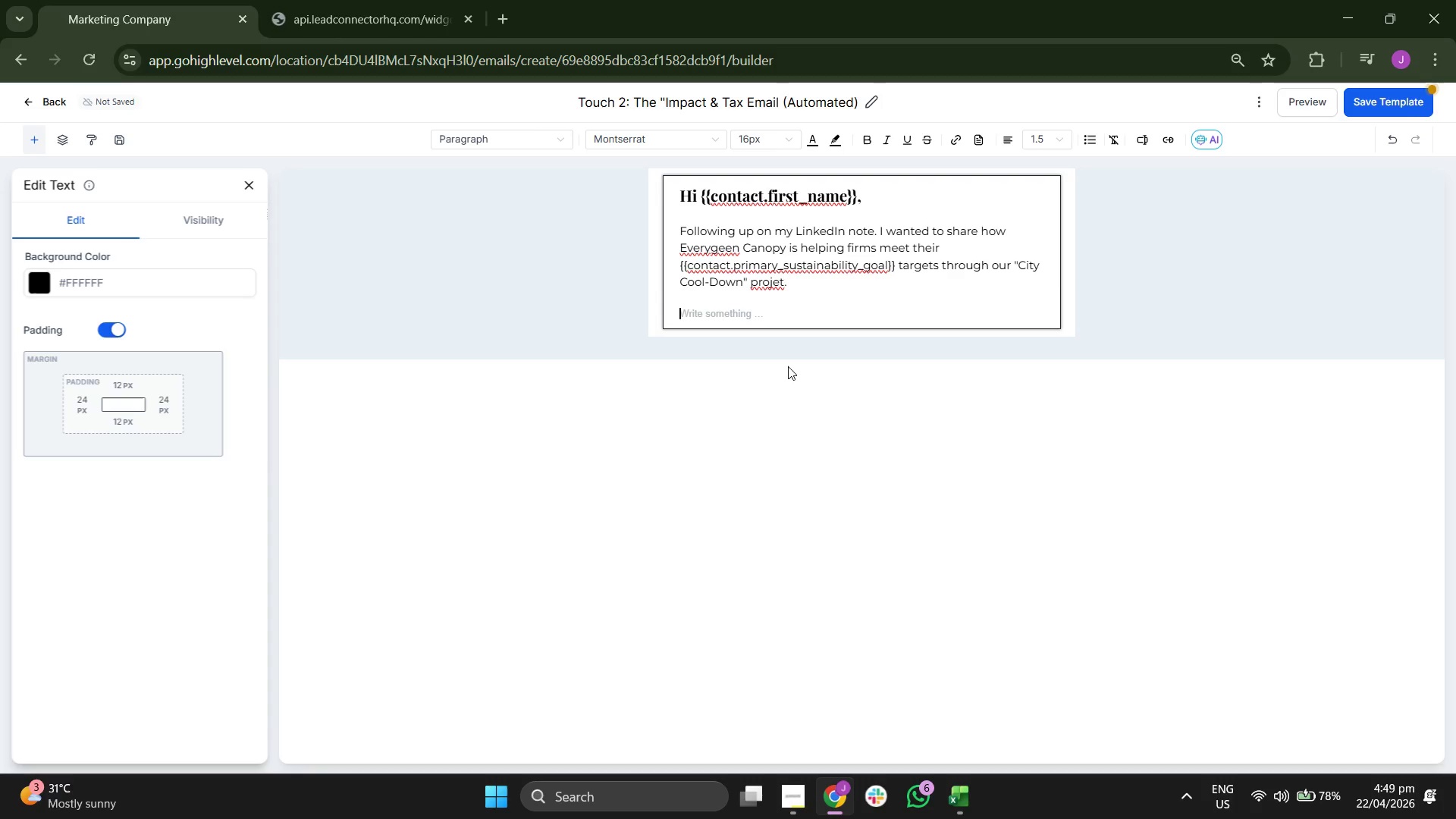 
key(CapsLock)
 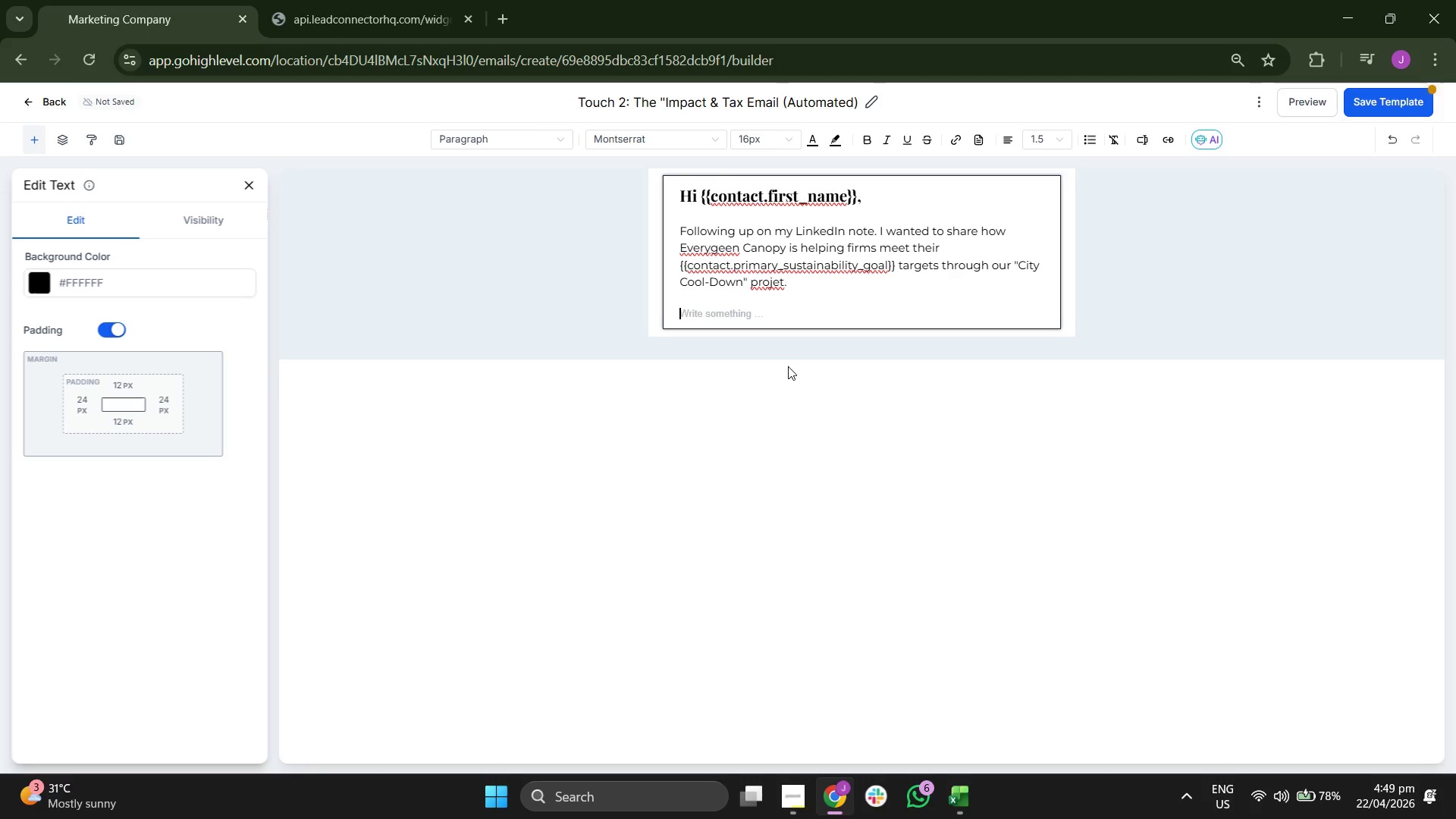 
key(A)
 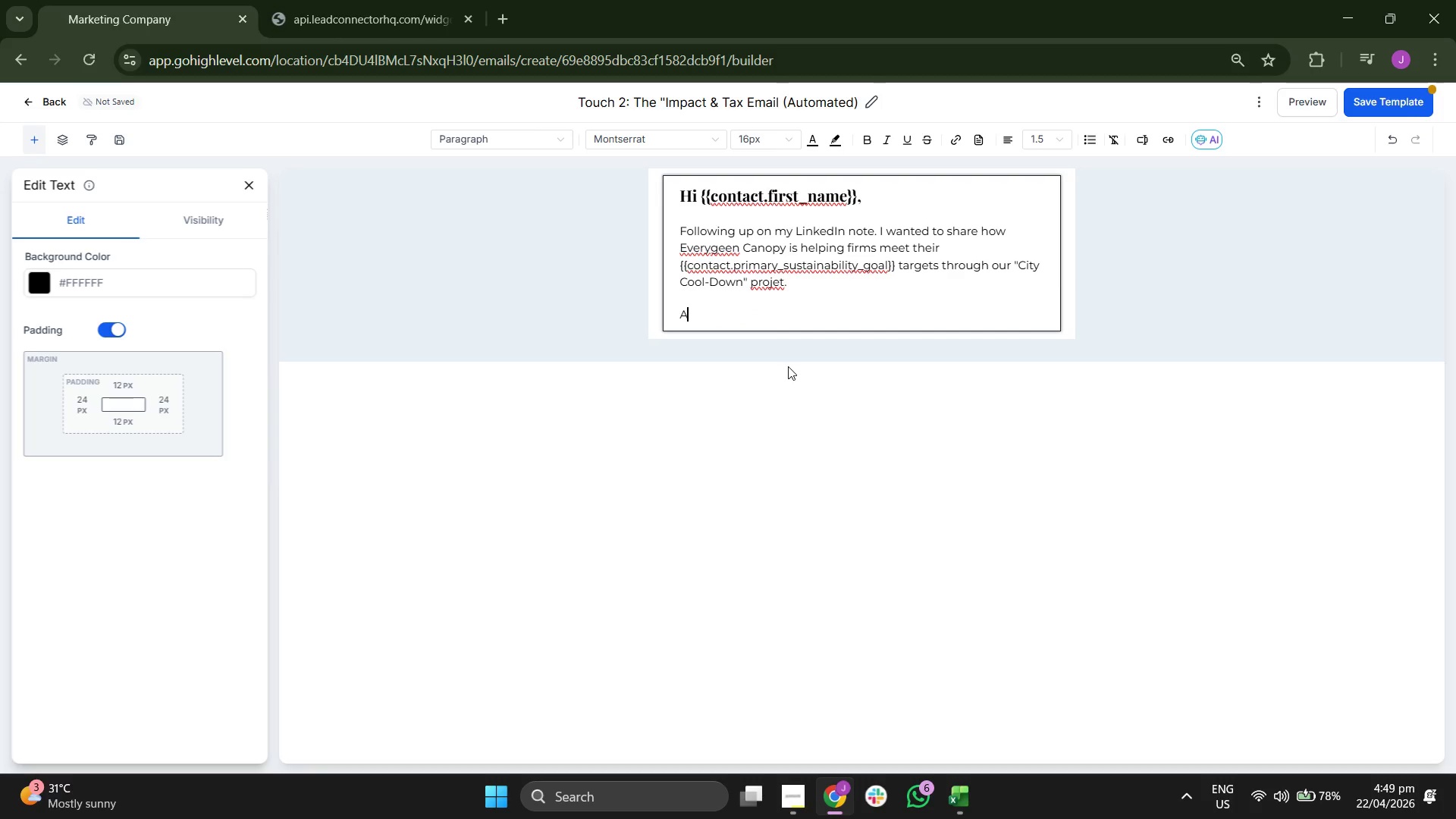 
key(CapsLock)
 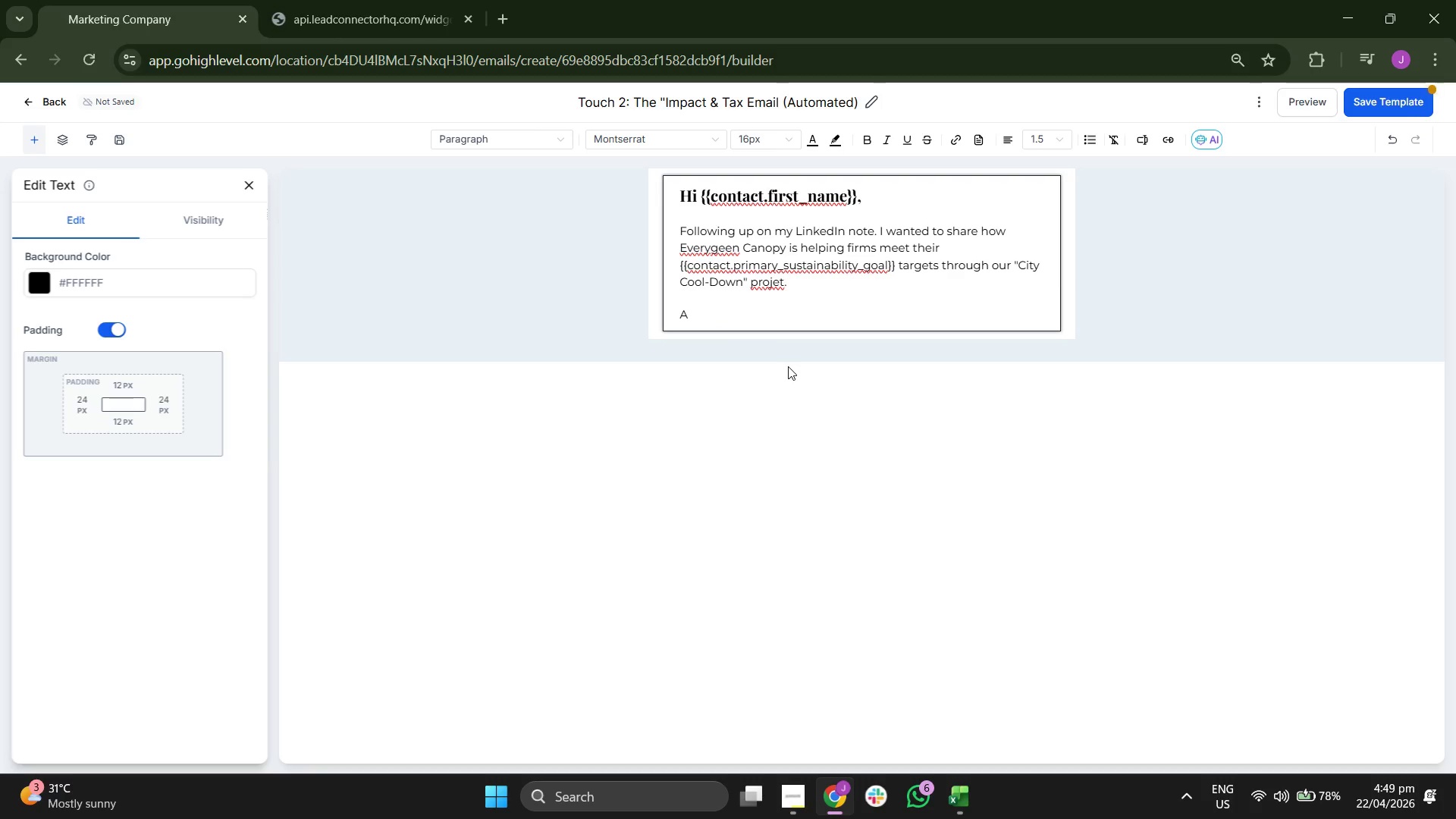 
key(S)
 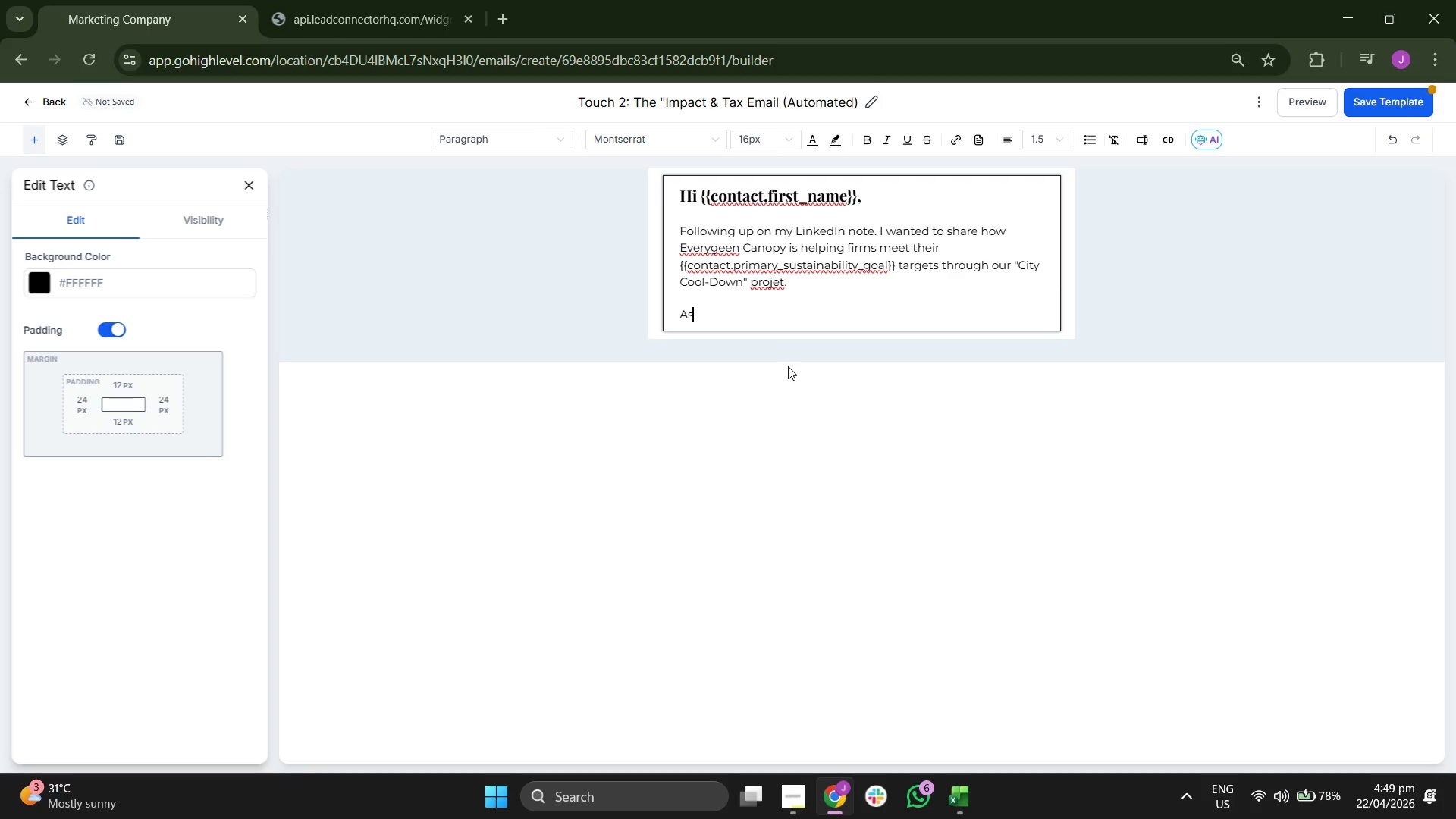 
type( a mid )
 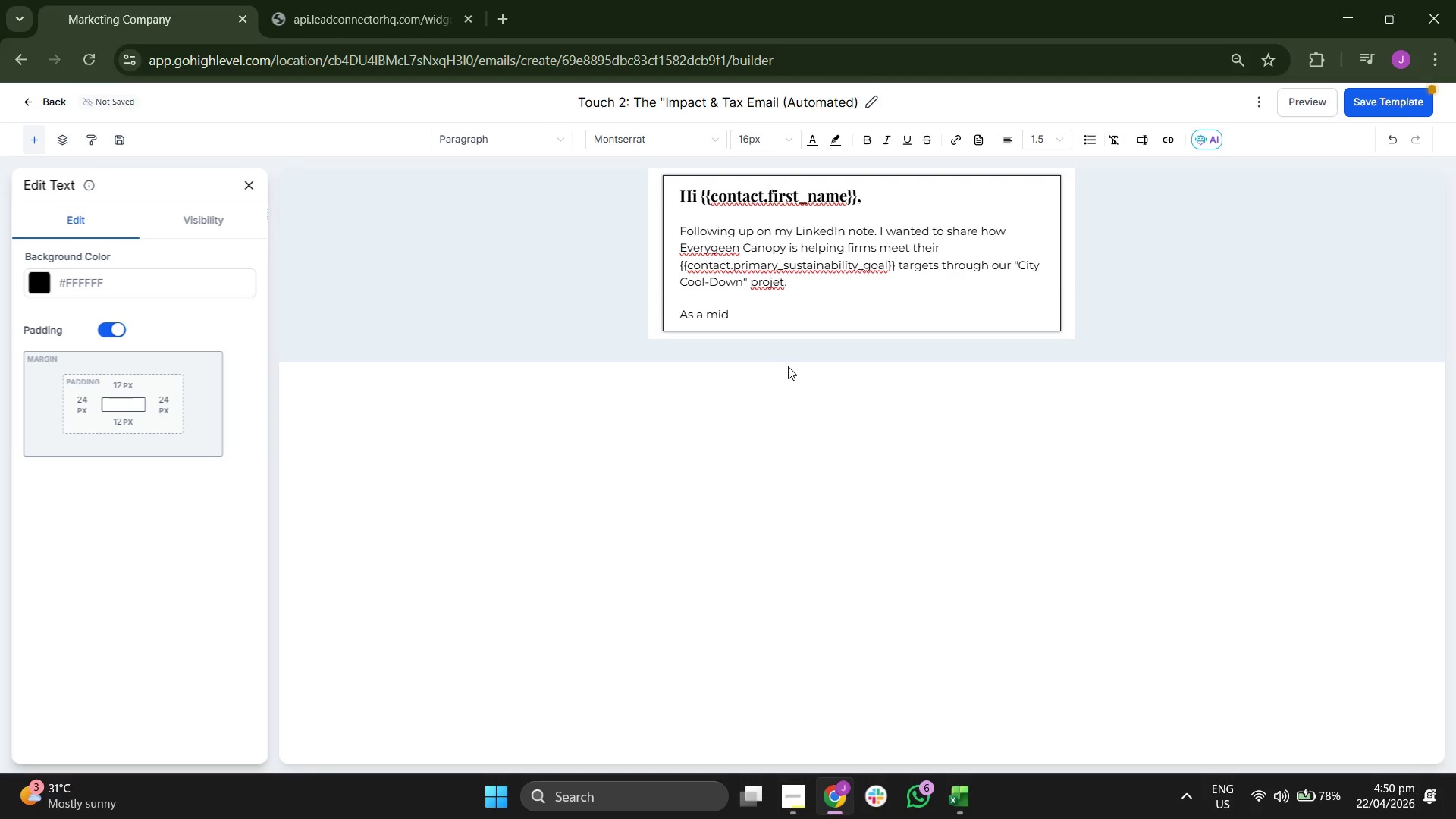 
key(Backspace)
type(-sized)
 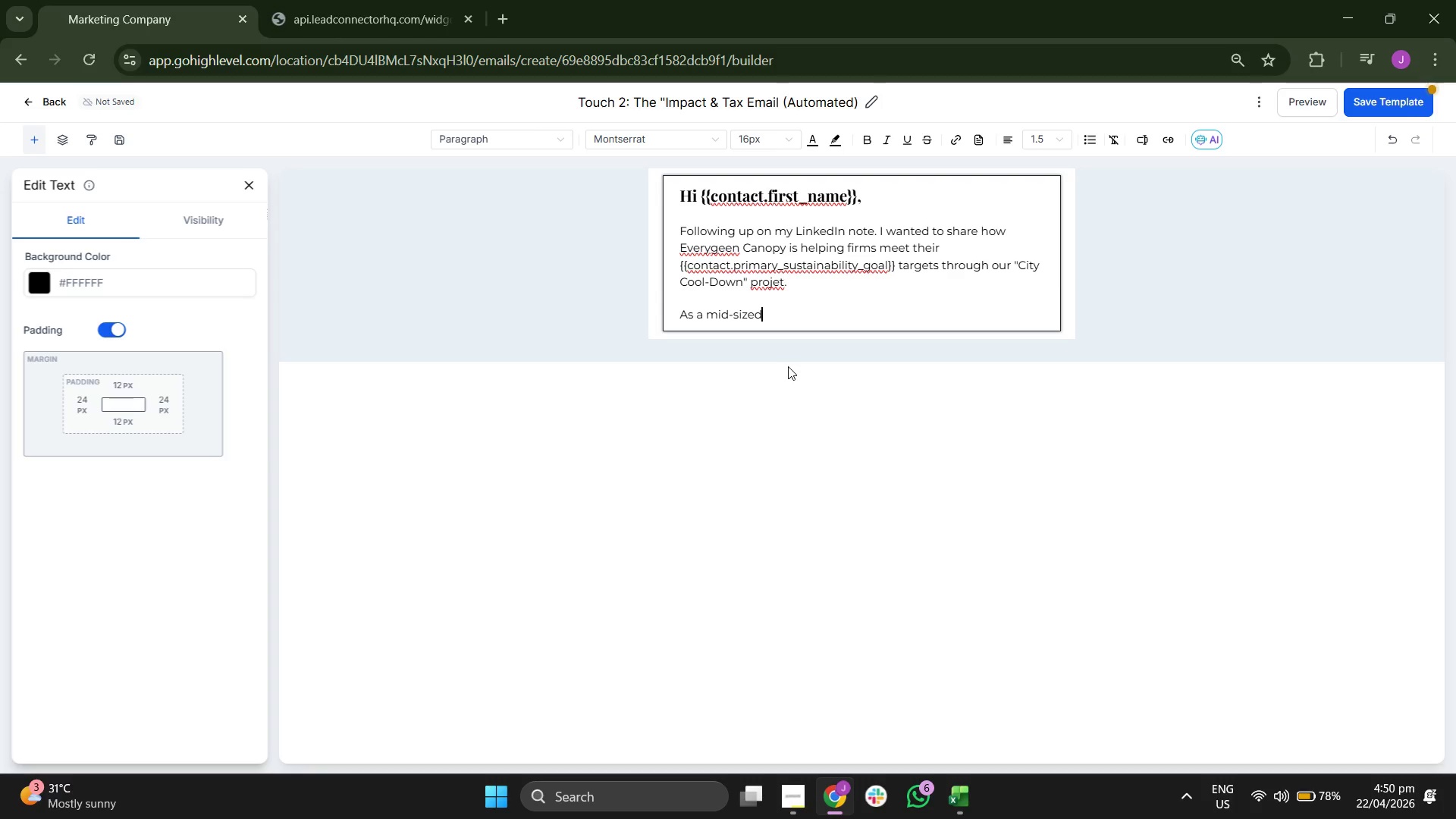 
wait(7.11)
 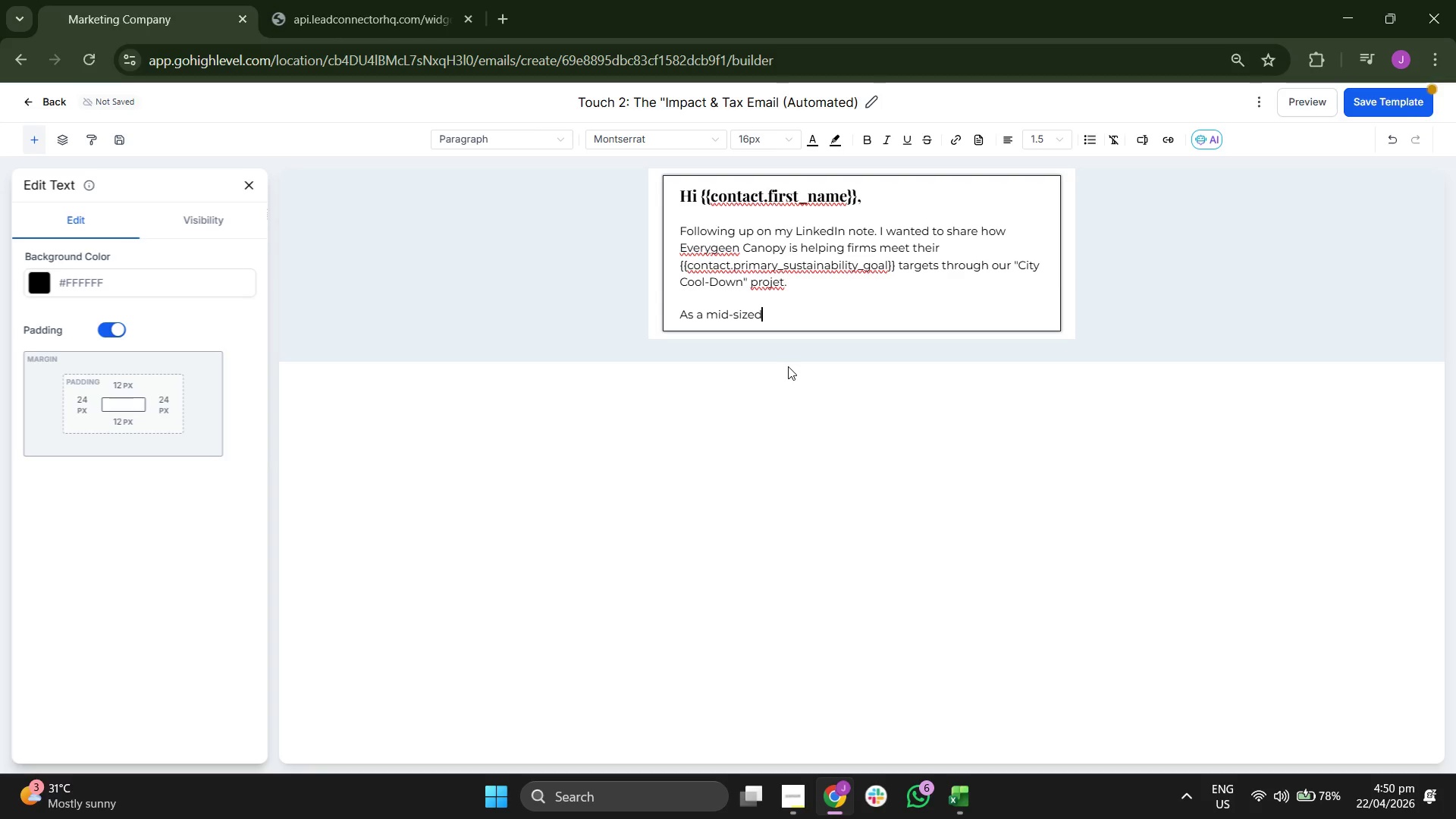 
key(Space)
 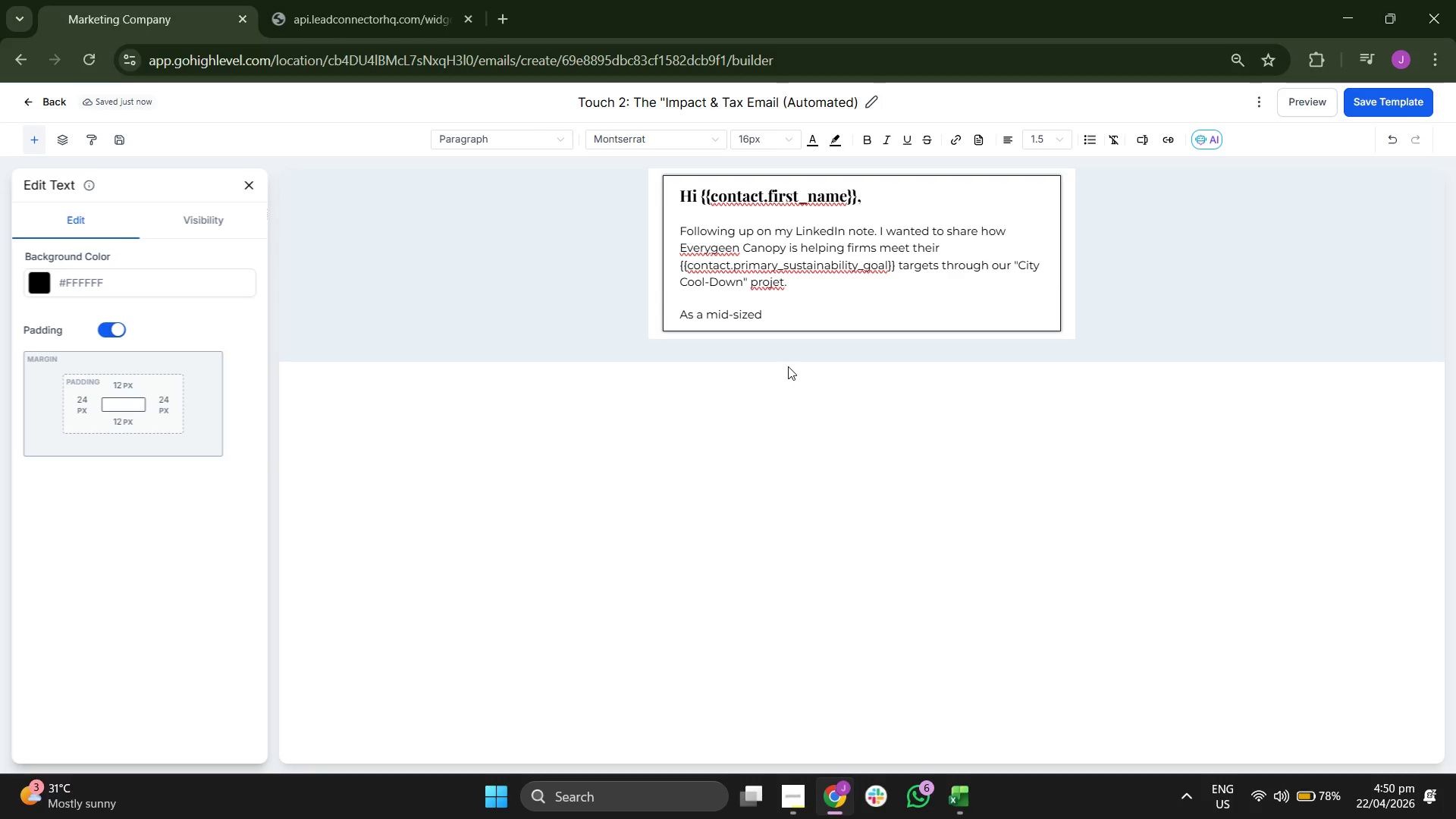 
type(gi)
key(Backspace)
key(Backspace)
type(firm)
 